 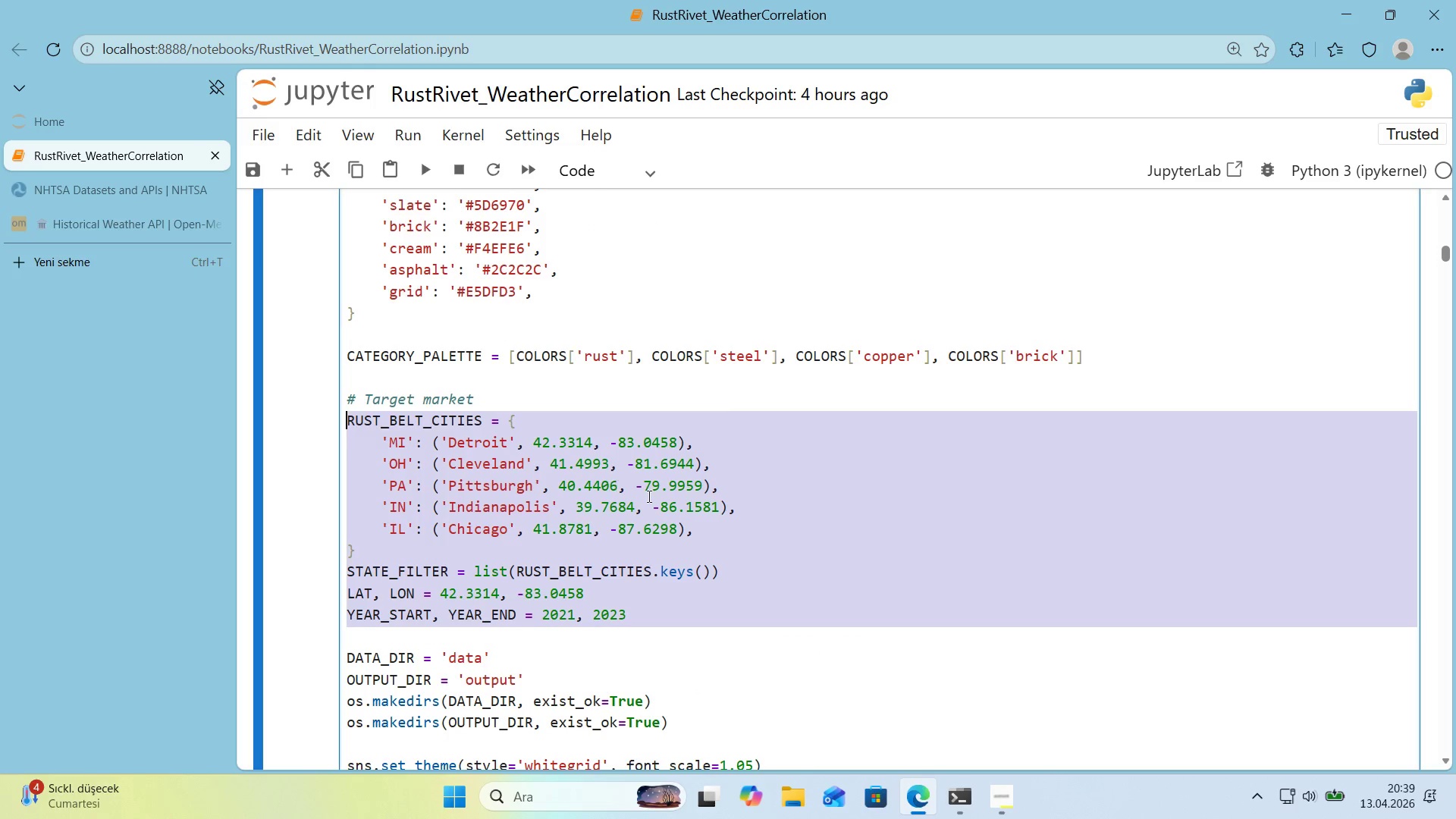 
key(Backspace)
 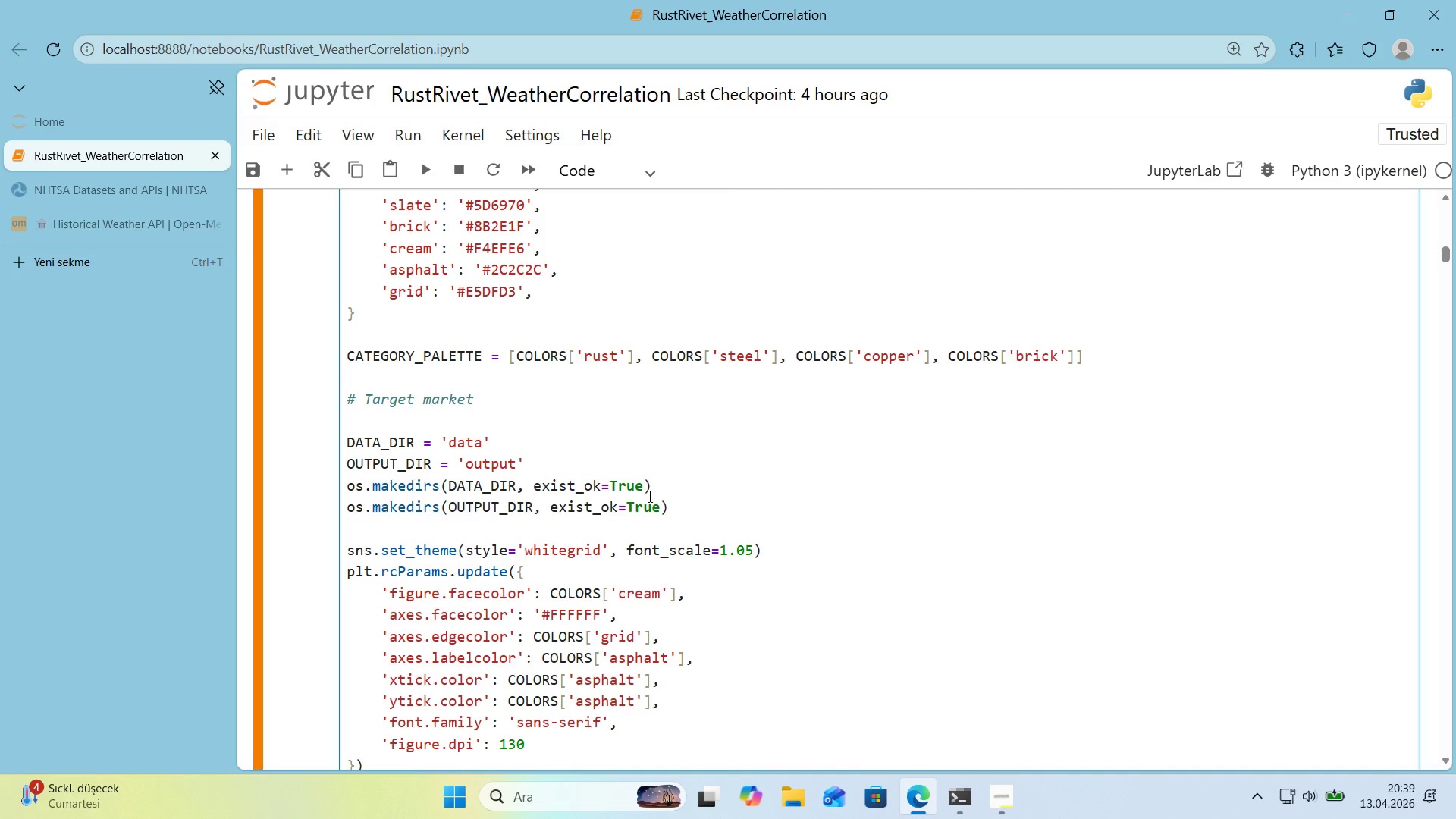 
type(c)
key(Backspace)
type(CITY_NAME ) @@)
 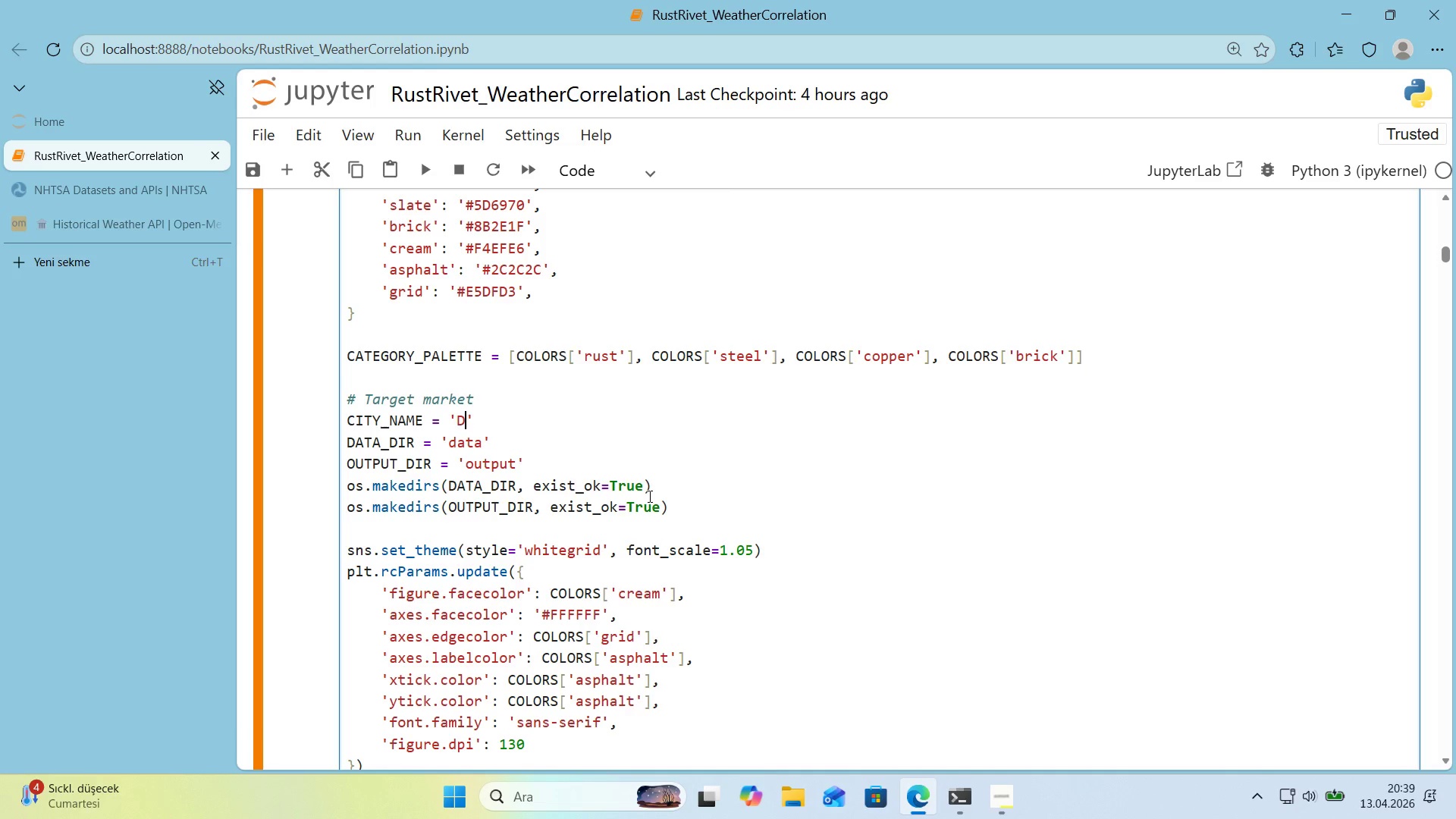 
 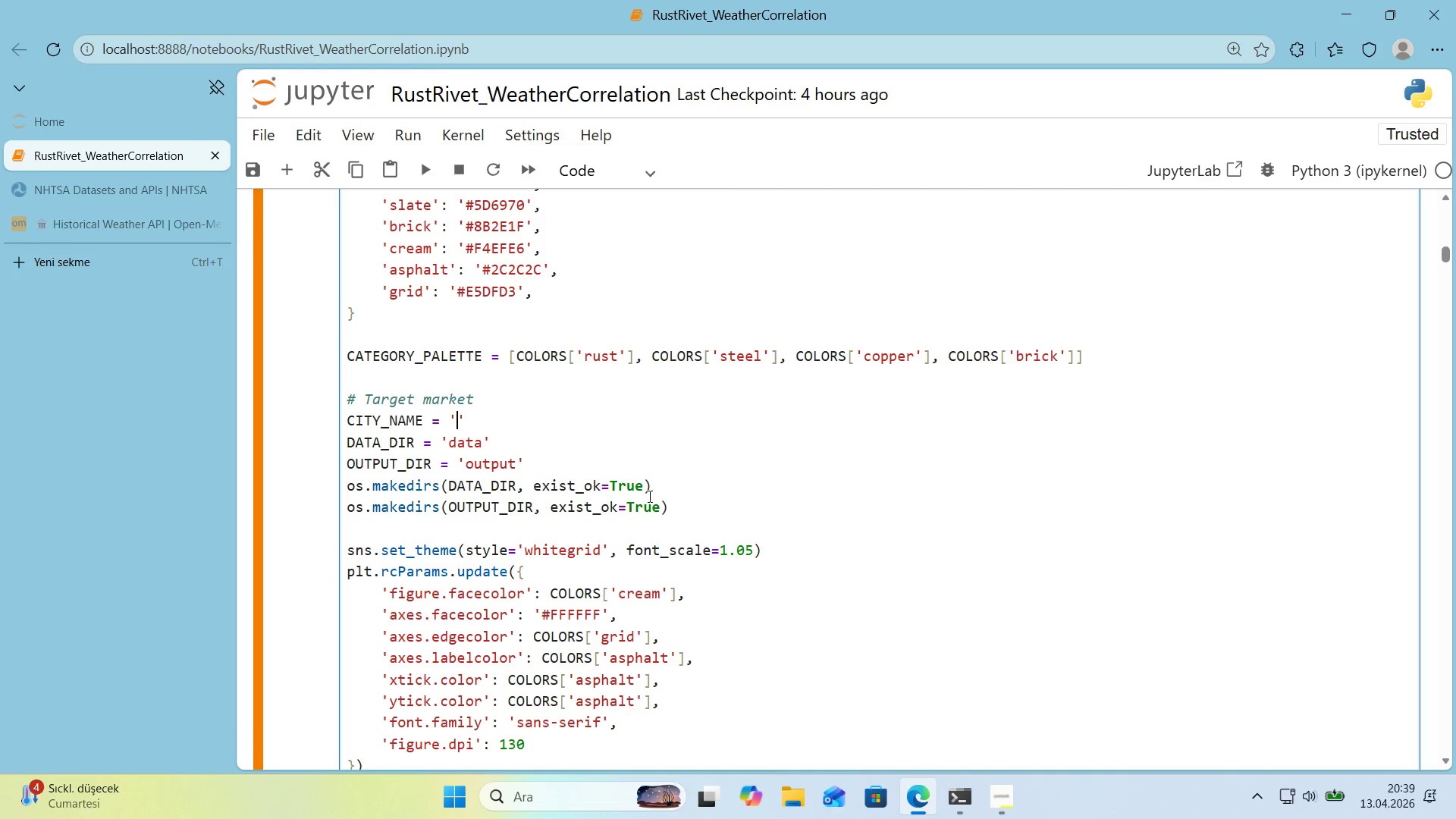 
key(ArrowLeft)
 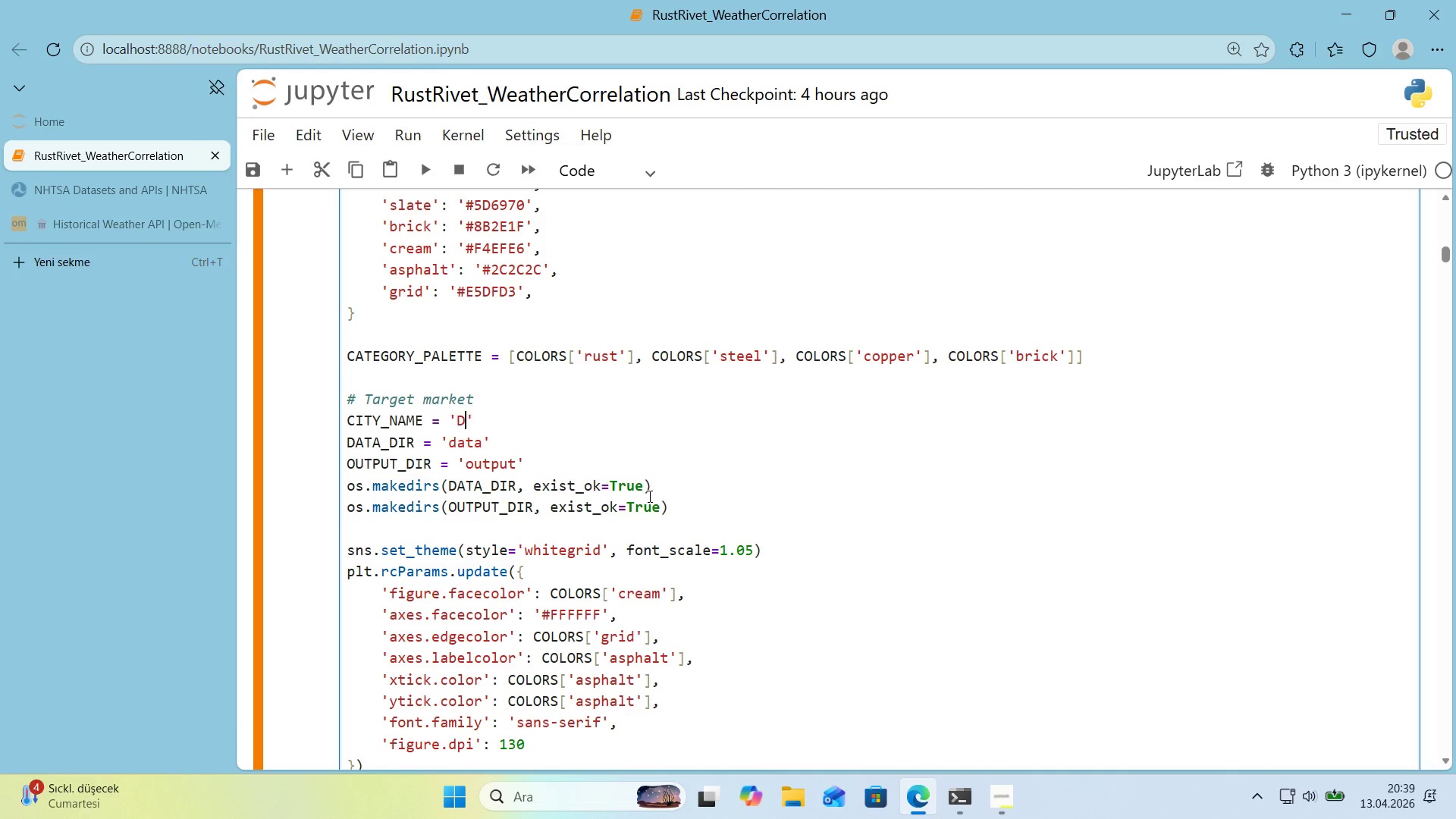 
type(Detro't, MI)
 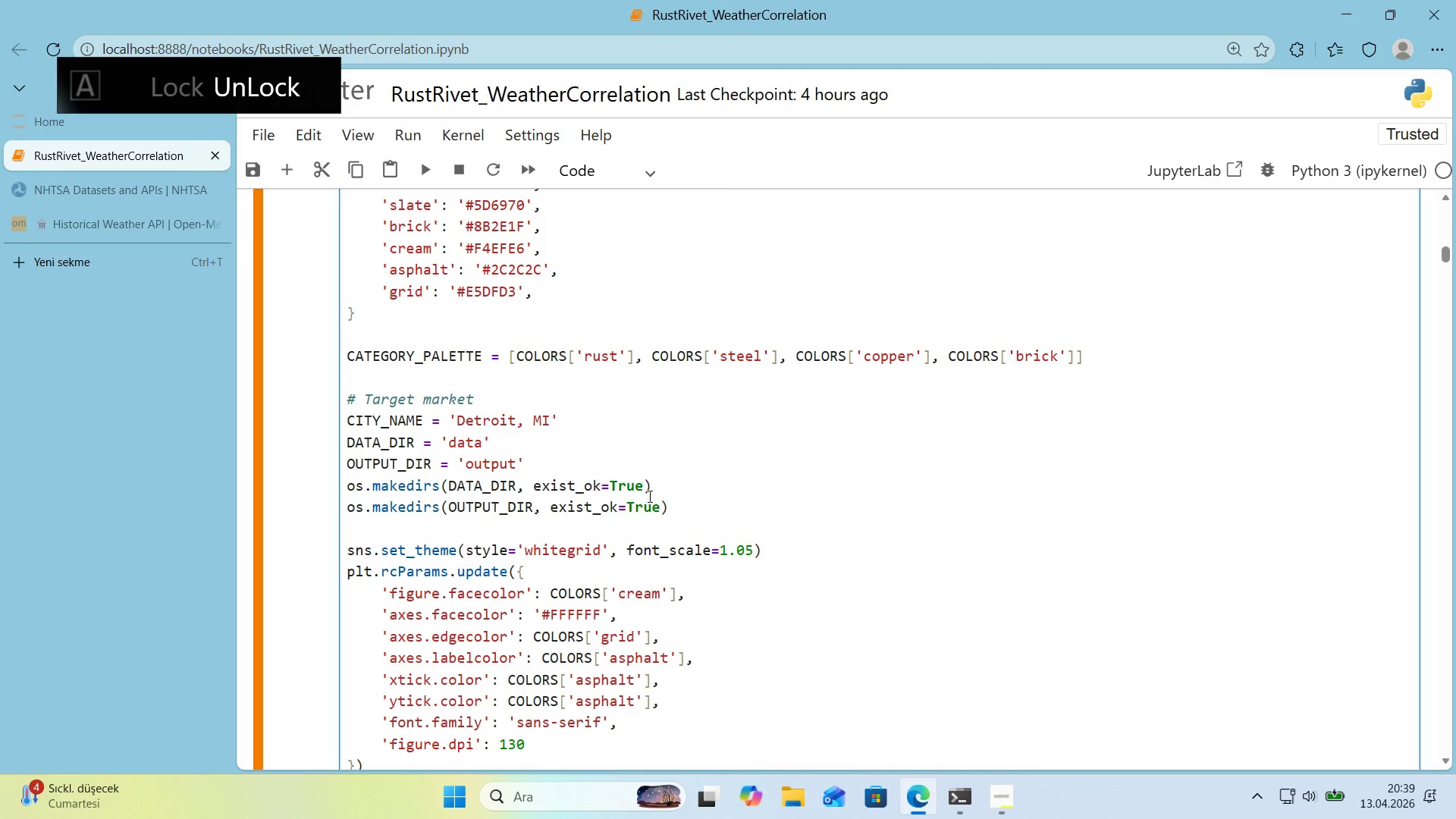 
key(ArrowRight)
 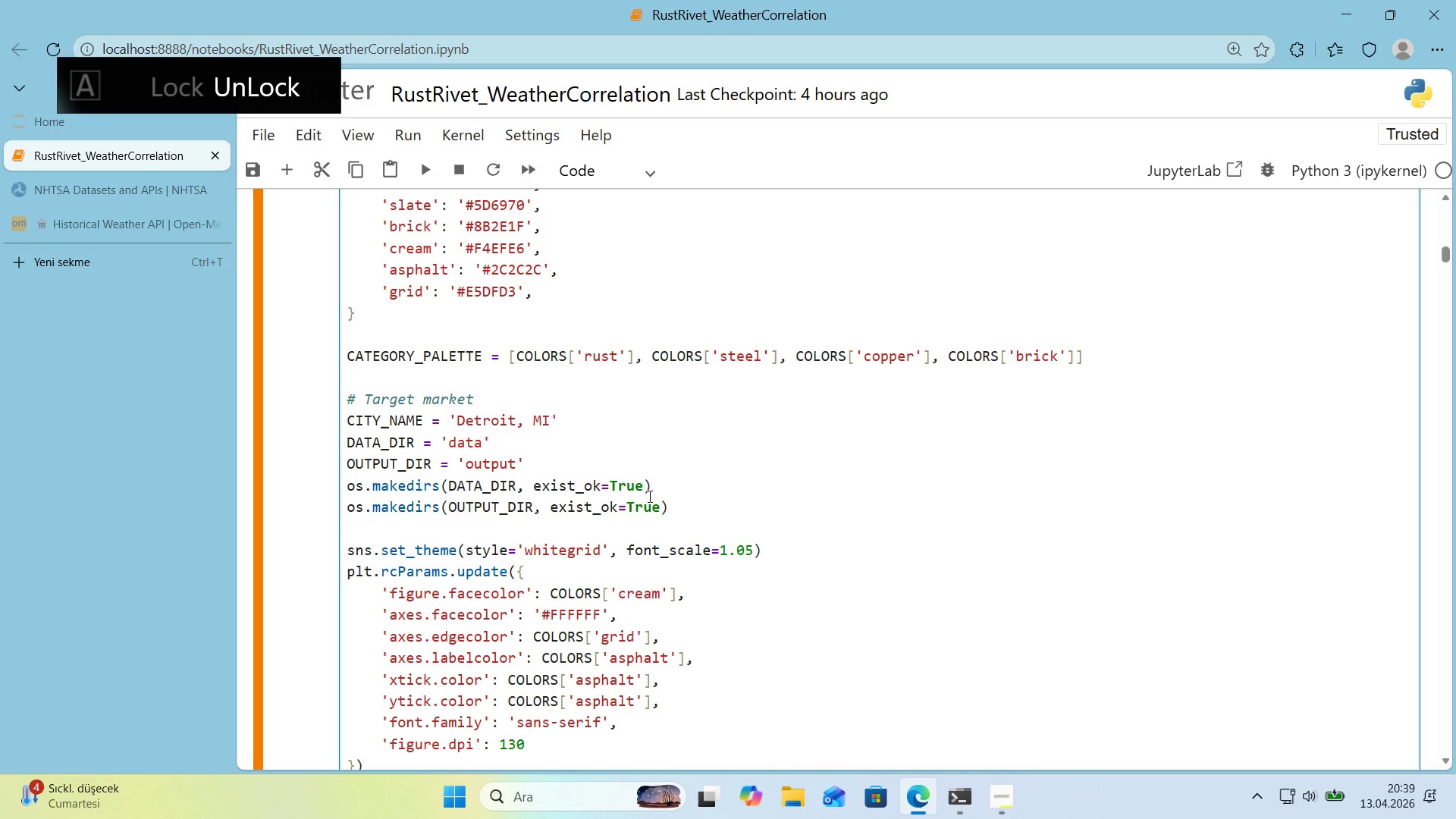 
key(Enter)
 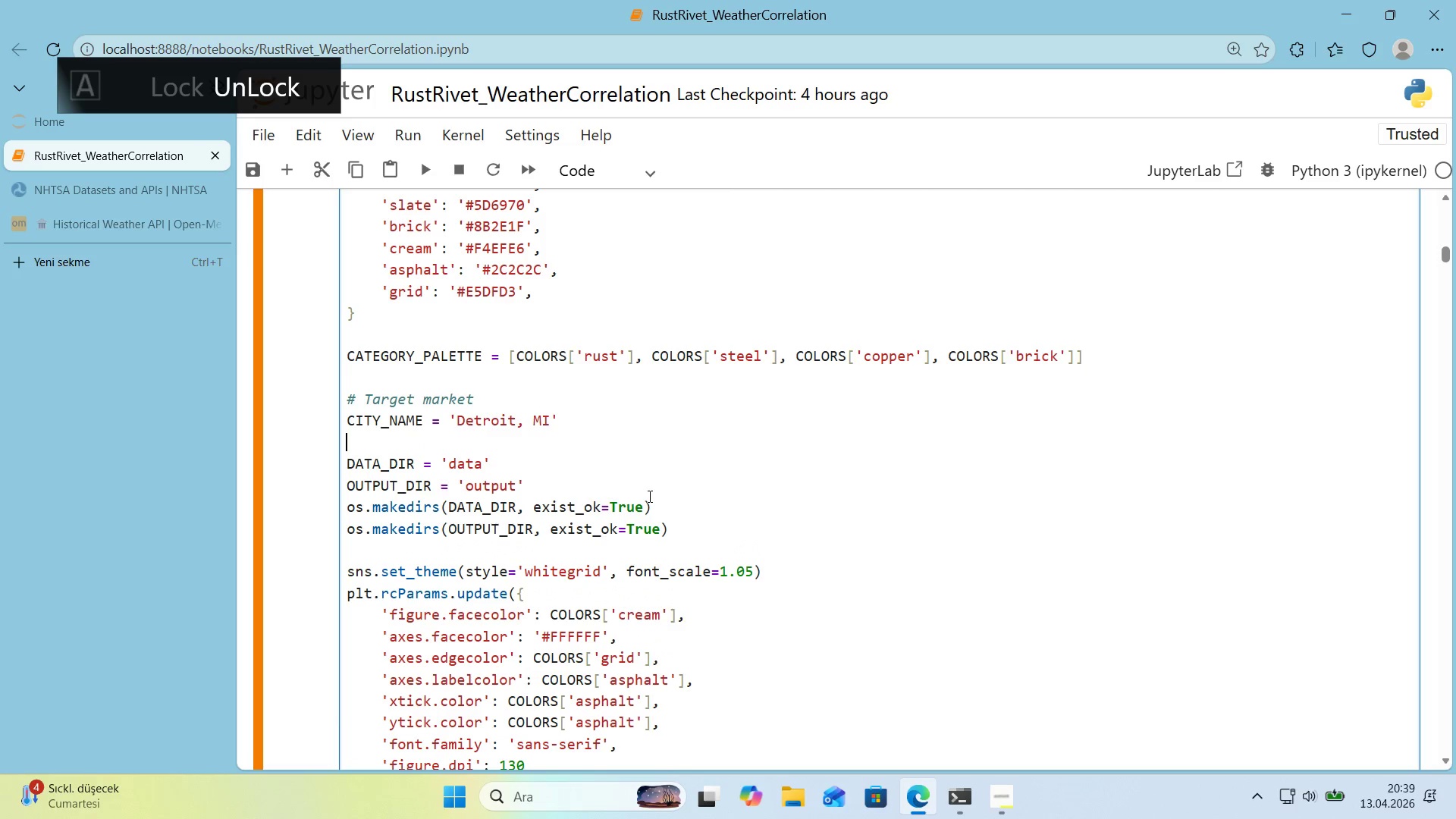 
type(LAT, LON ) 42.3314, -83)
 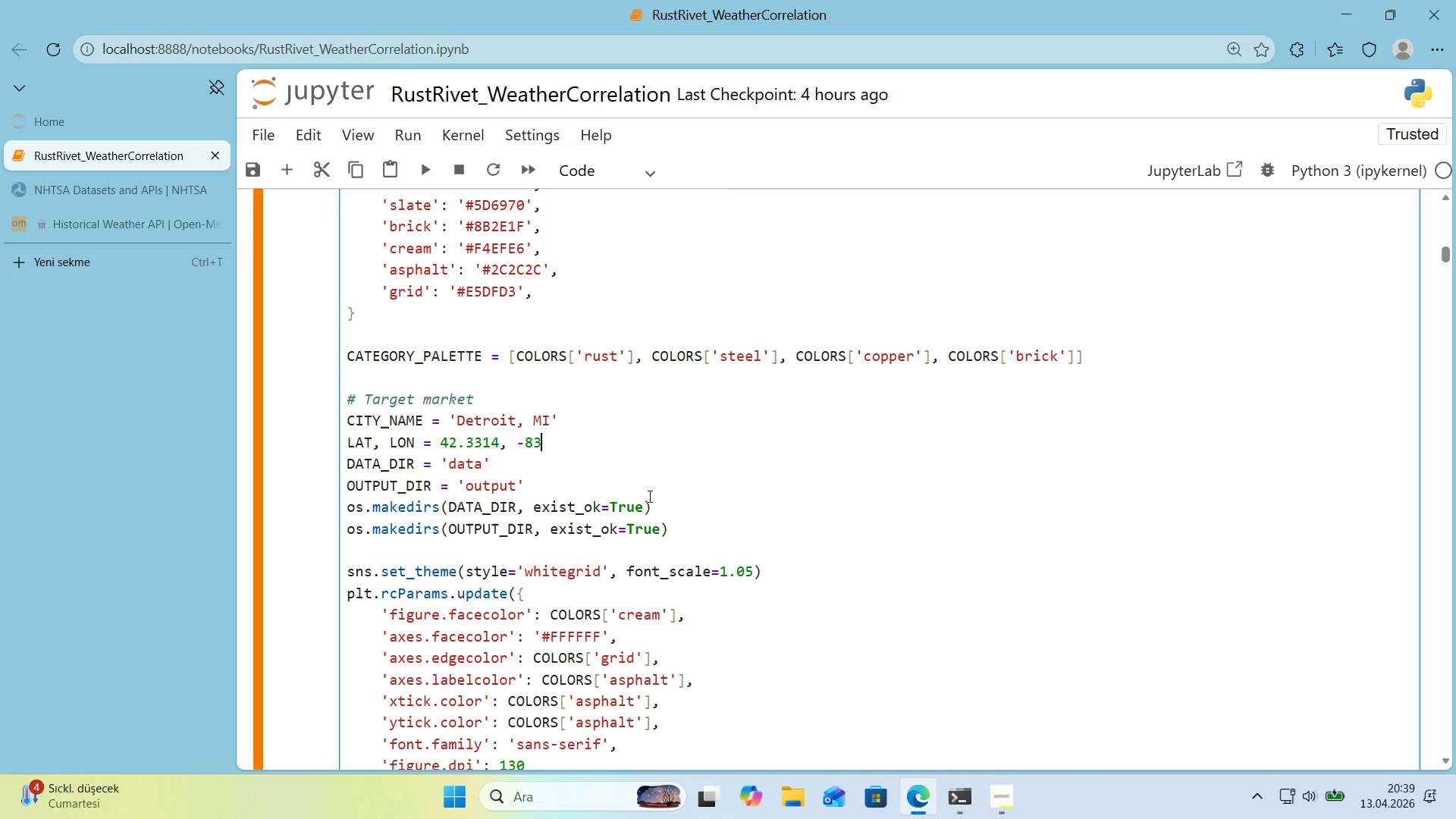 
key(Period)
 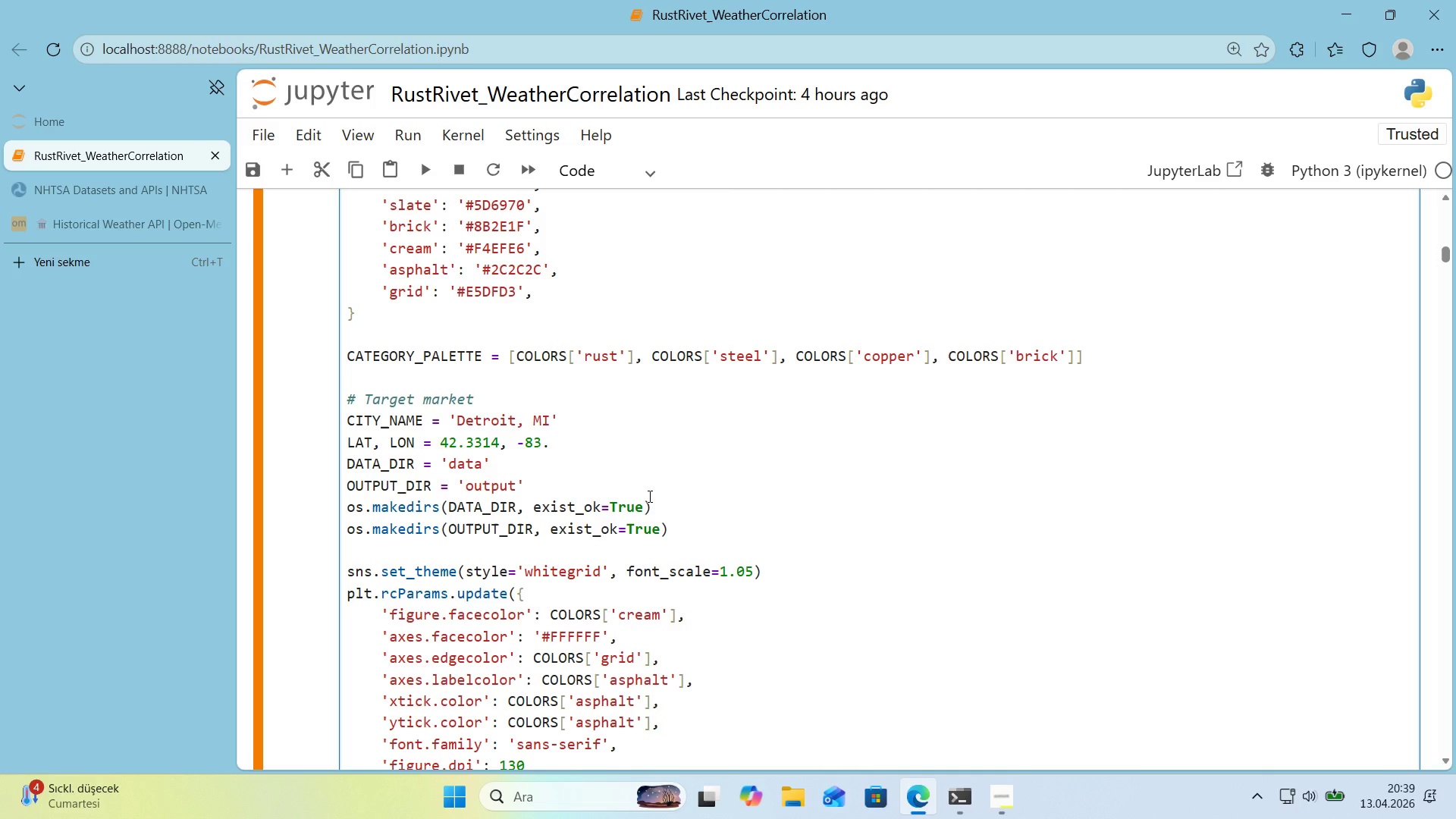 
key(Numpad0)
 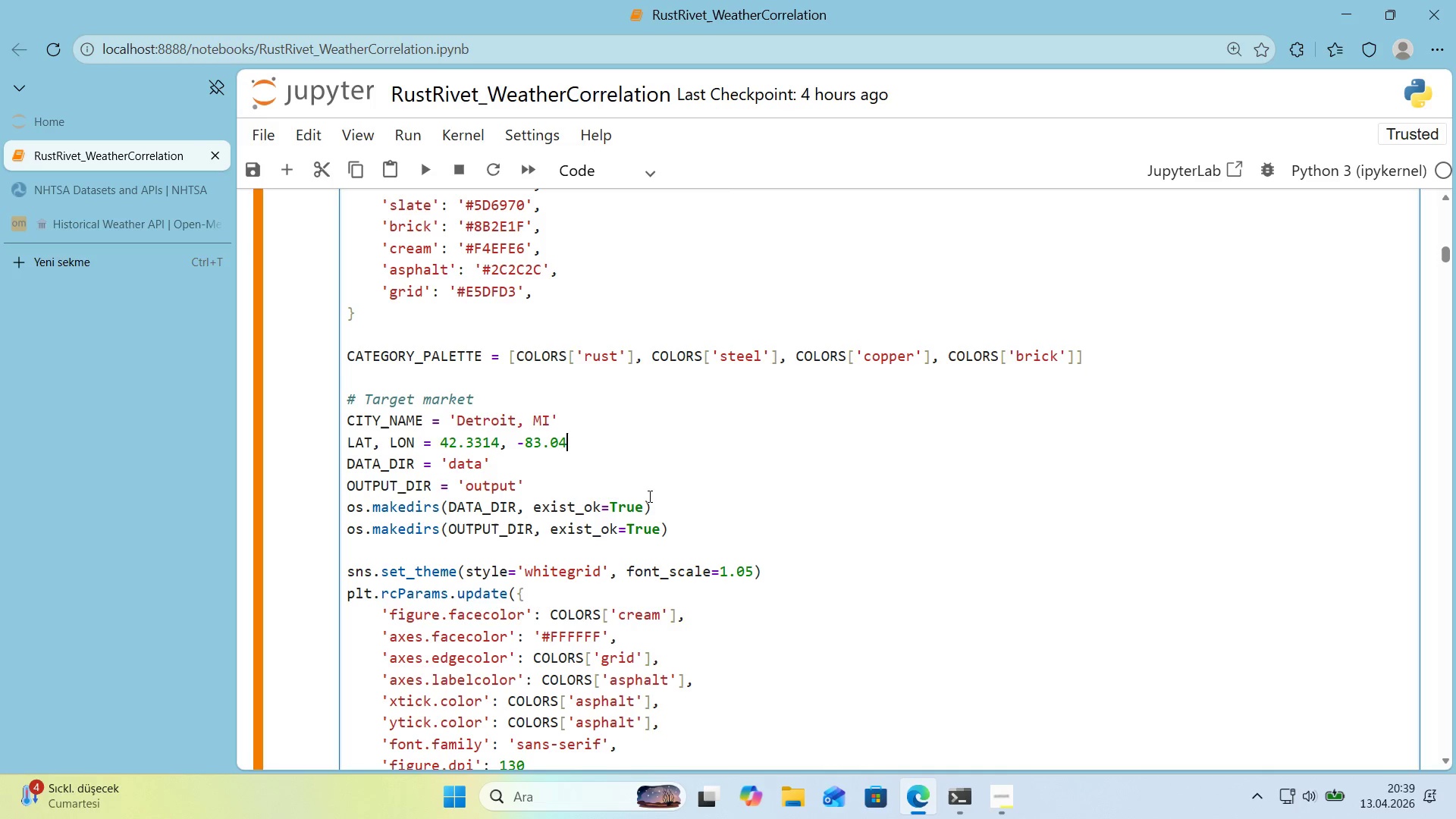 
key(Numpad4)
 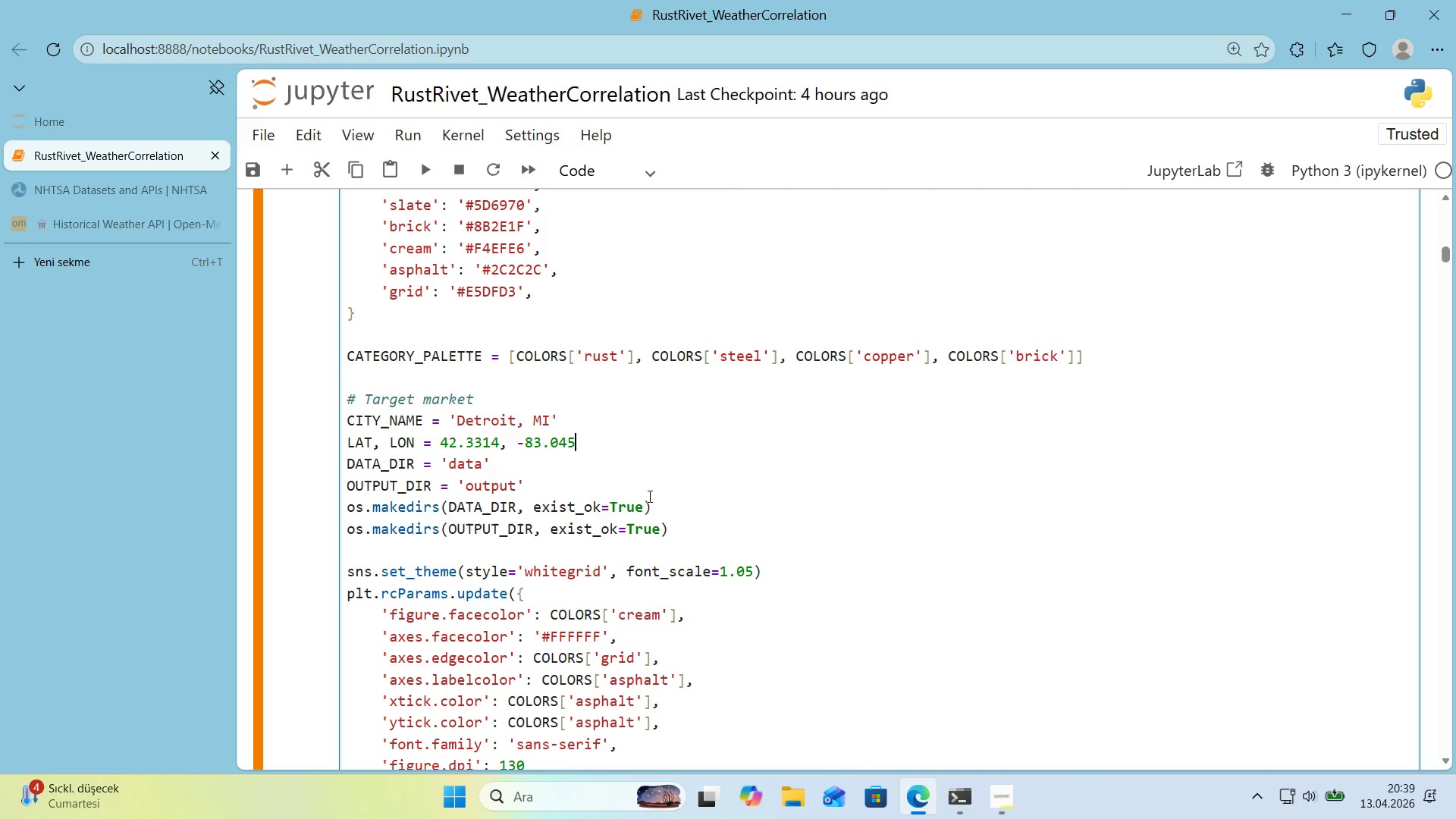 
key(Numpad5)
 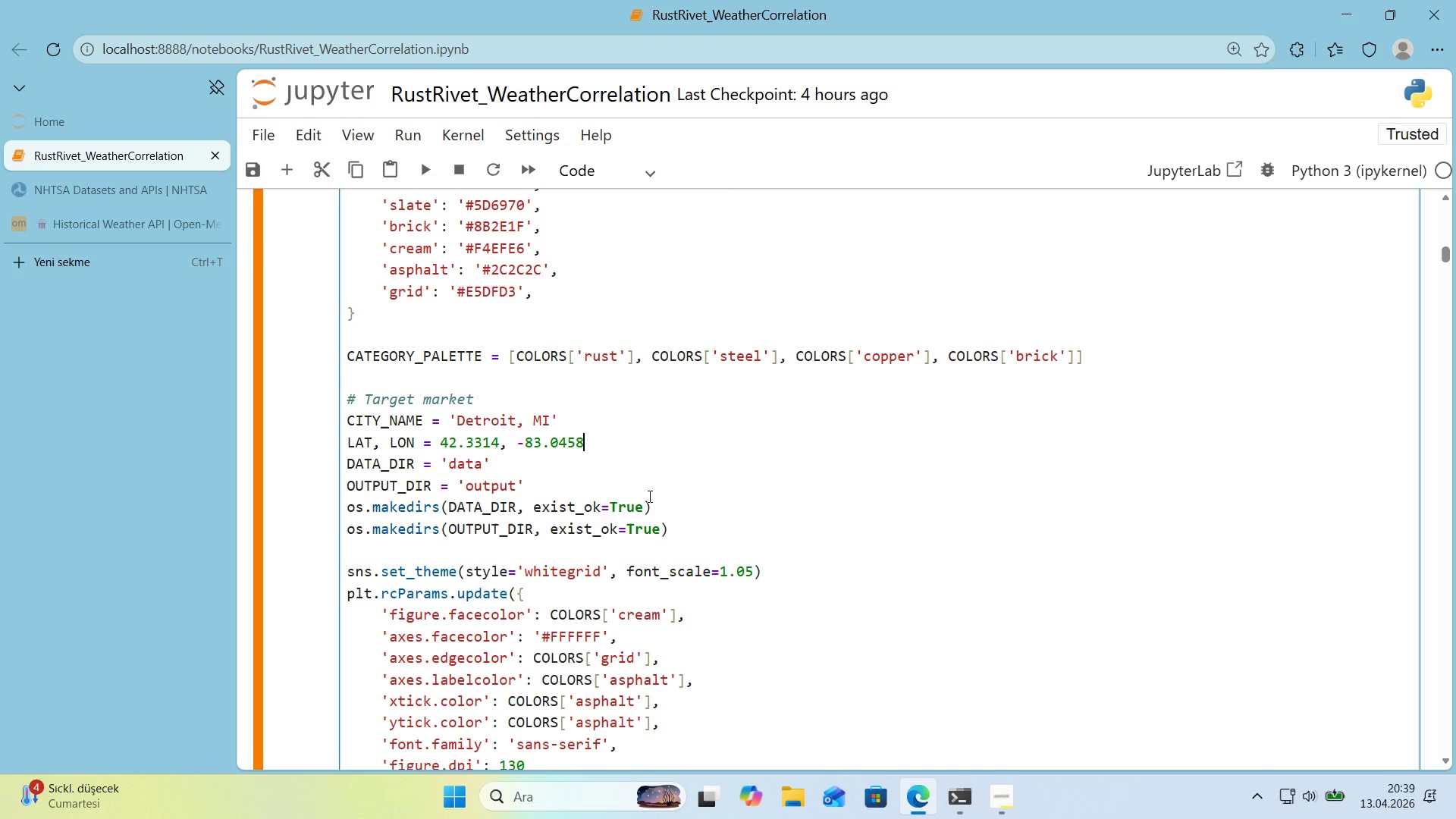 
key(Numpad8)
 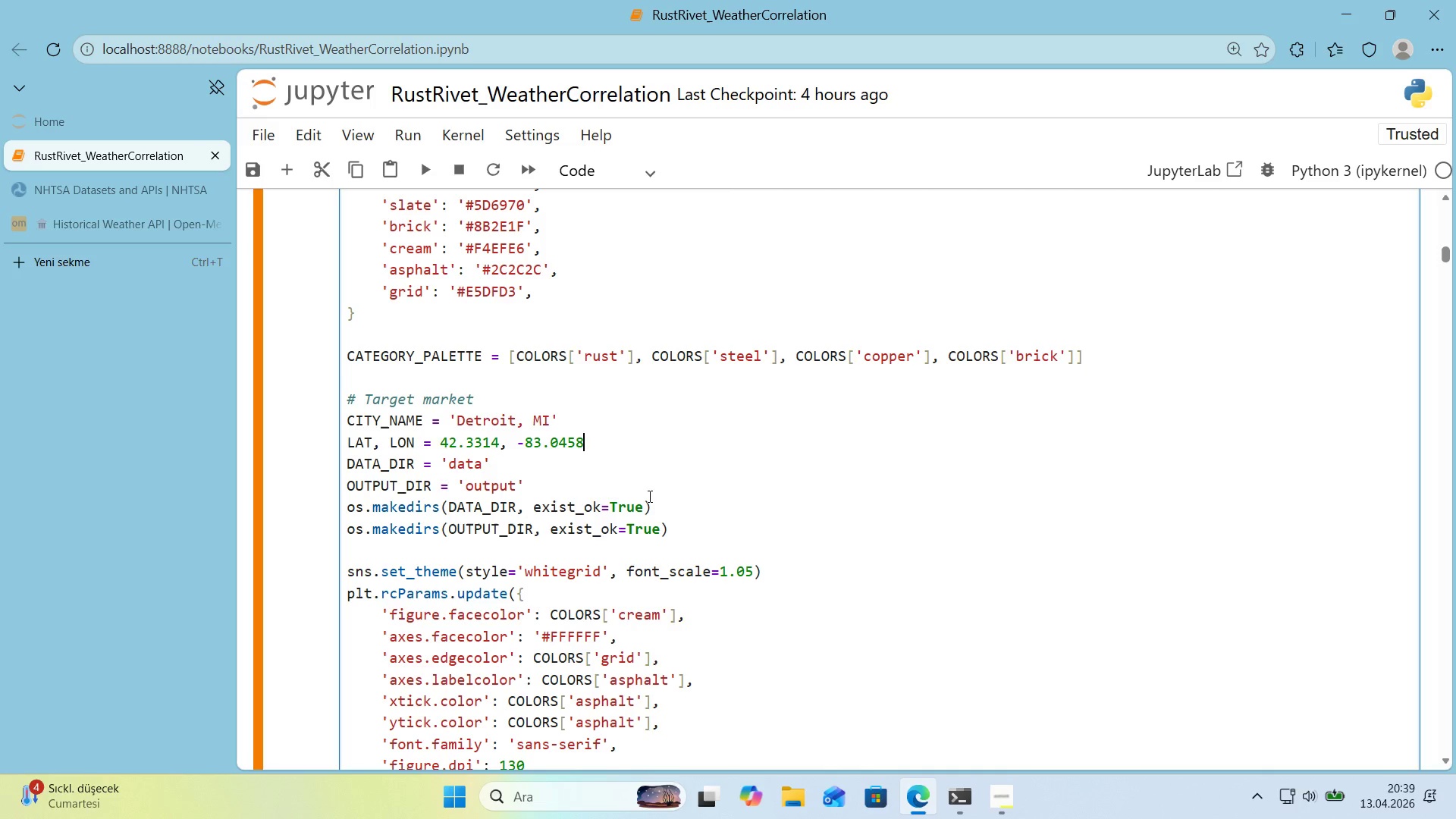 
key(Enter)
 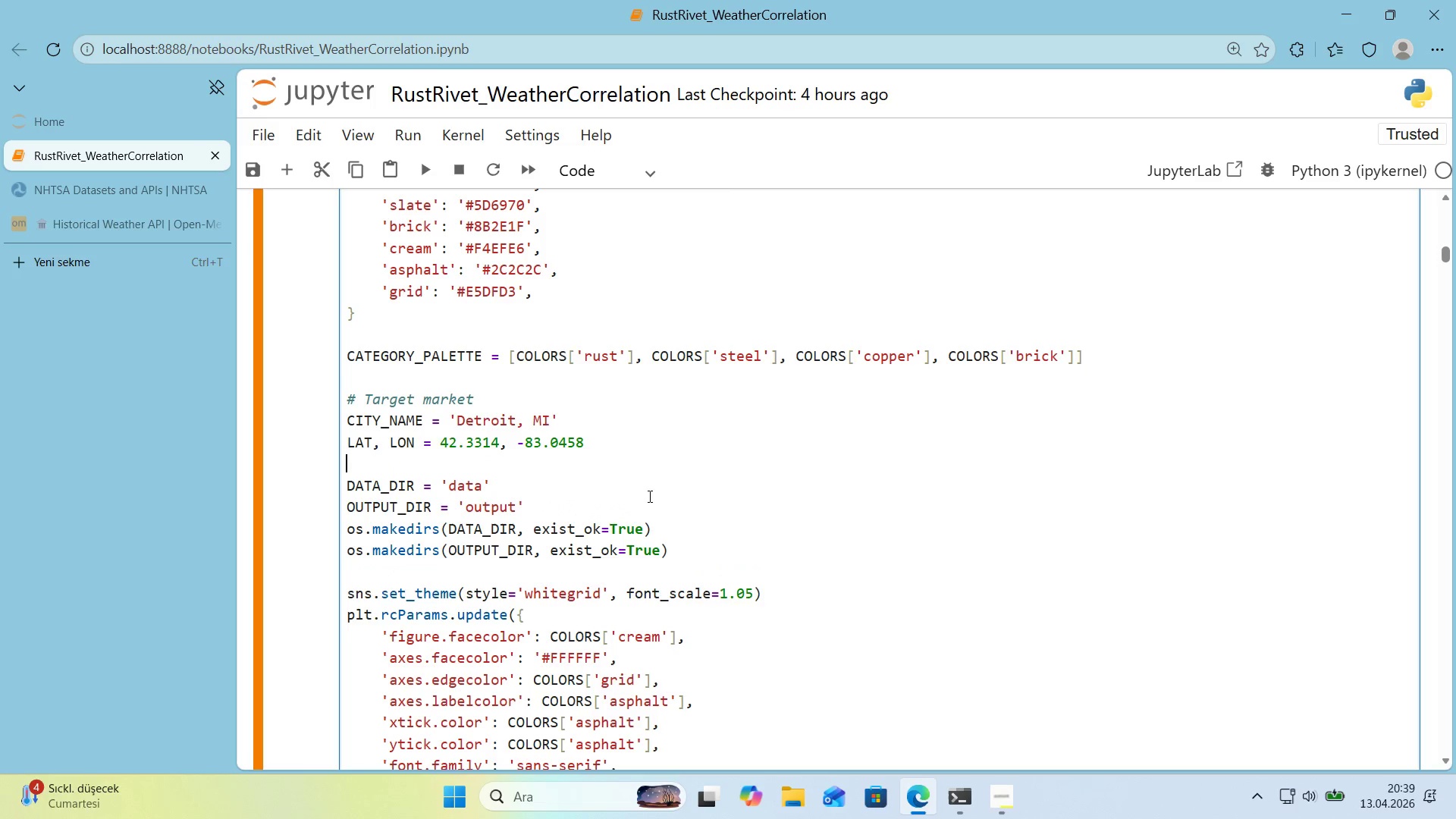 
type(STATE_FILTER ) @@)
 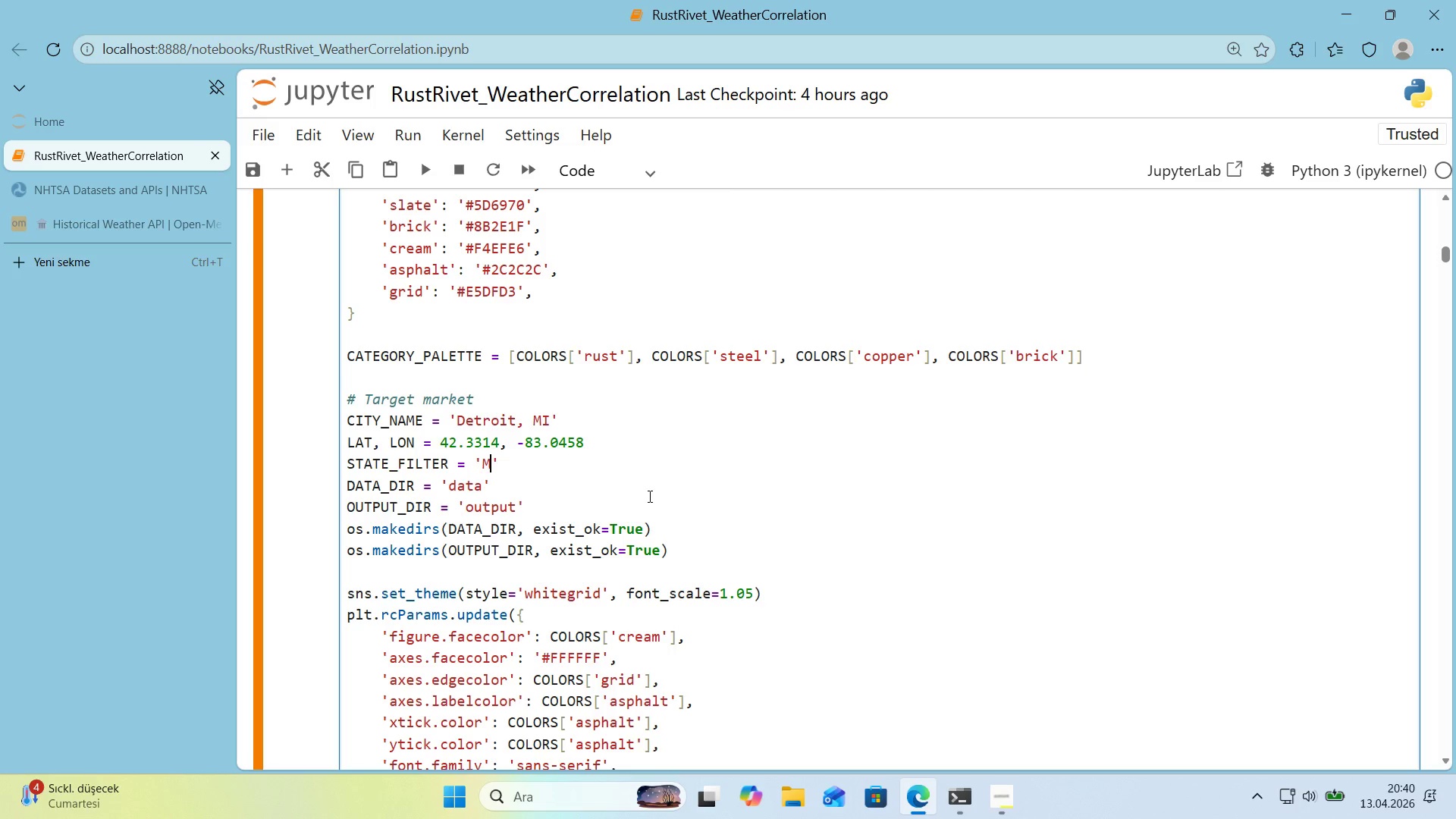 
 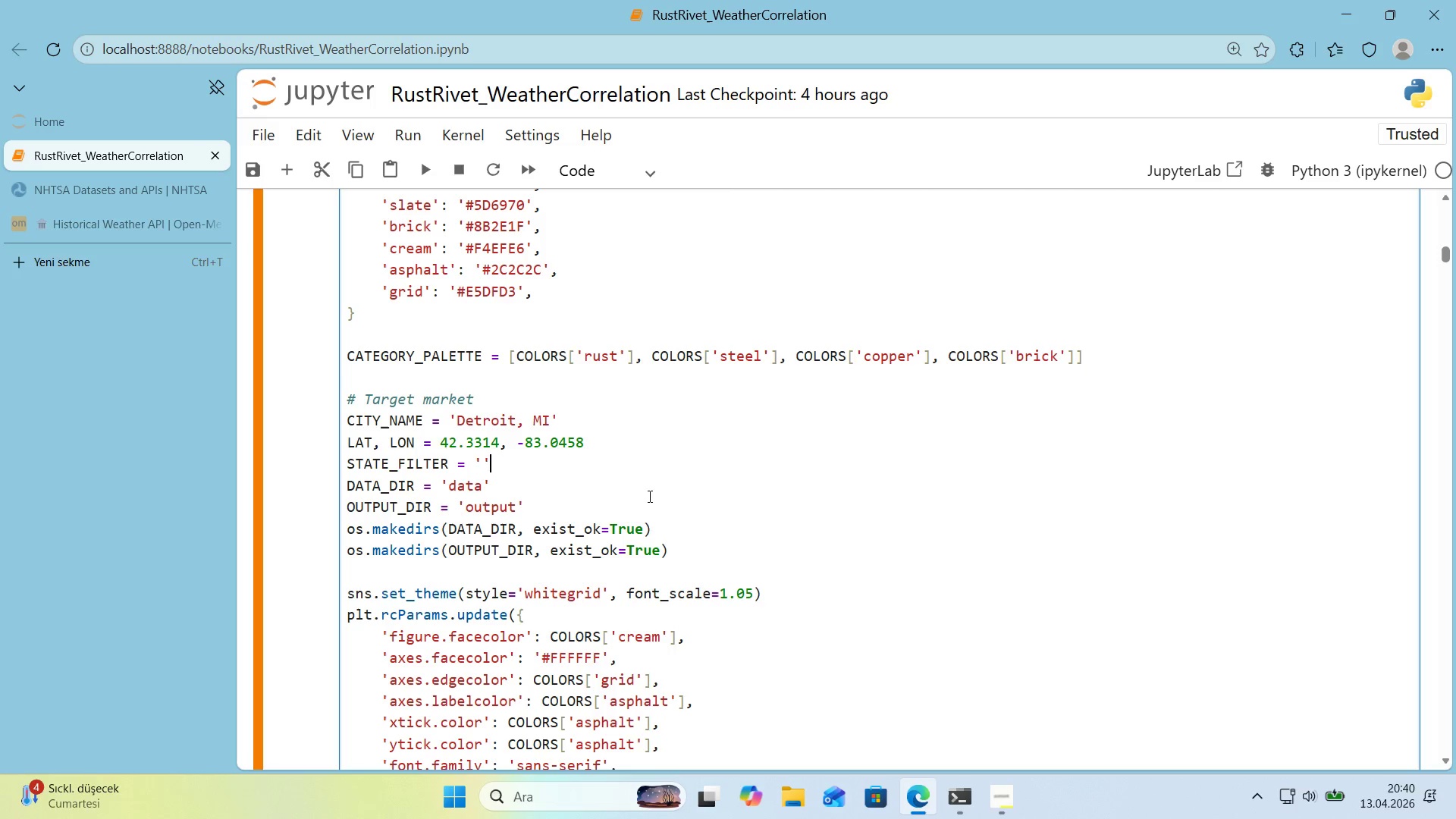 
key(ArrowLeft)
 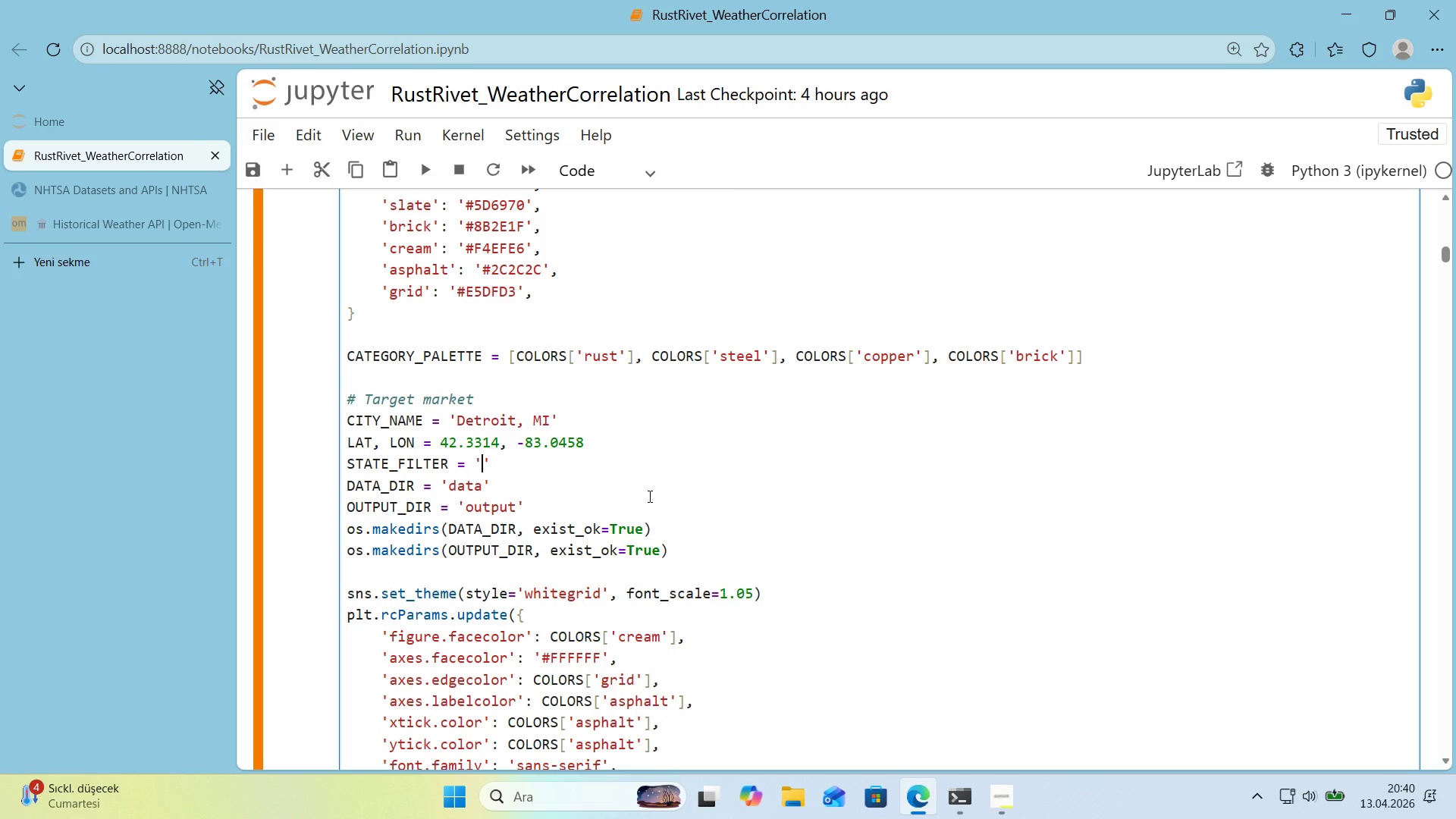 
type(MI)
 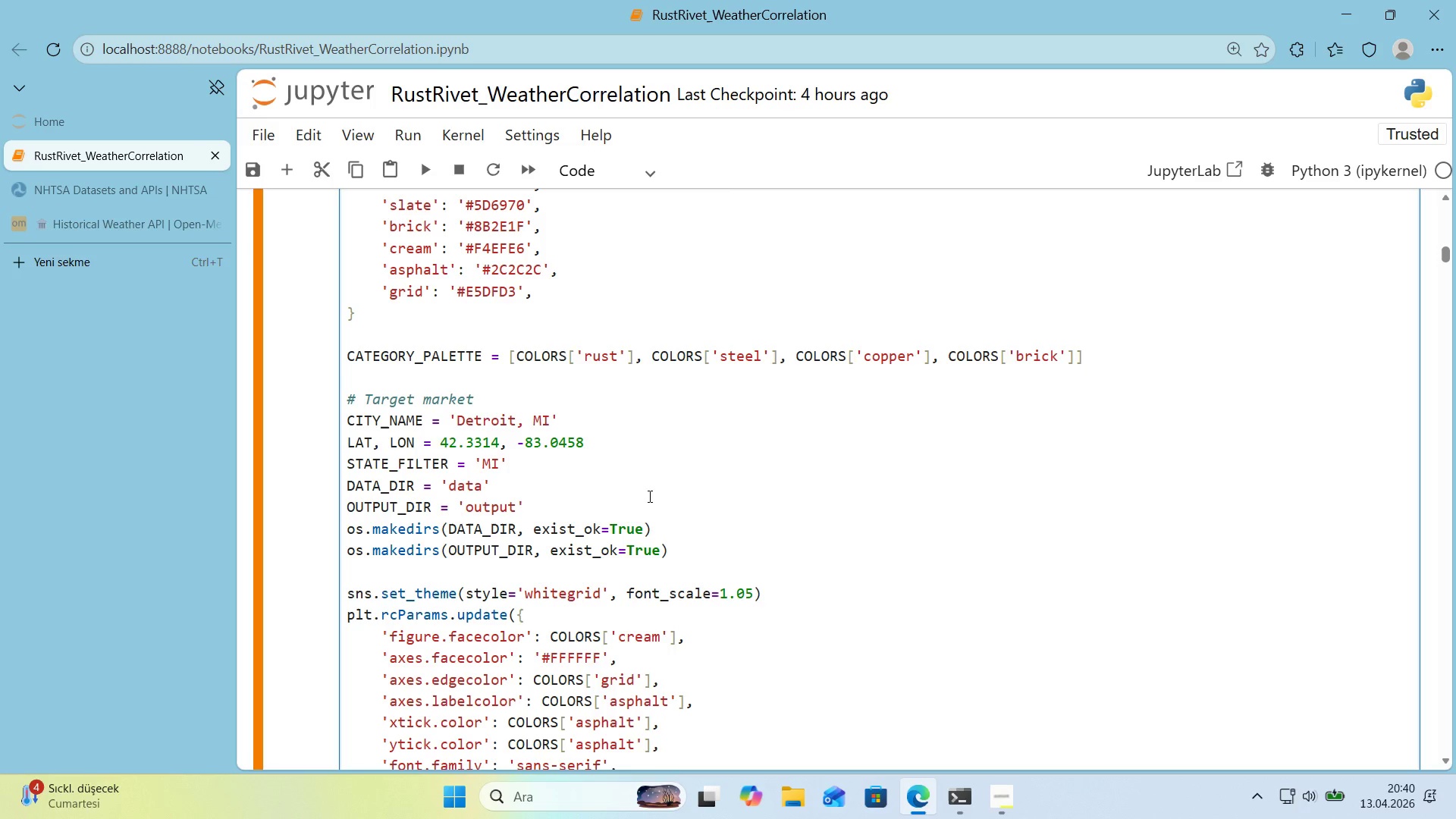 
key(ArrowRight)
 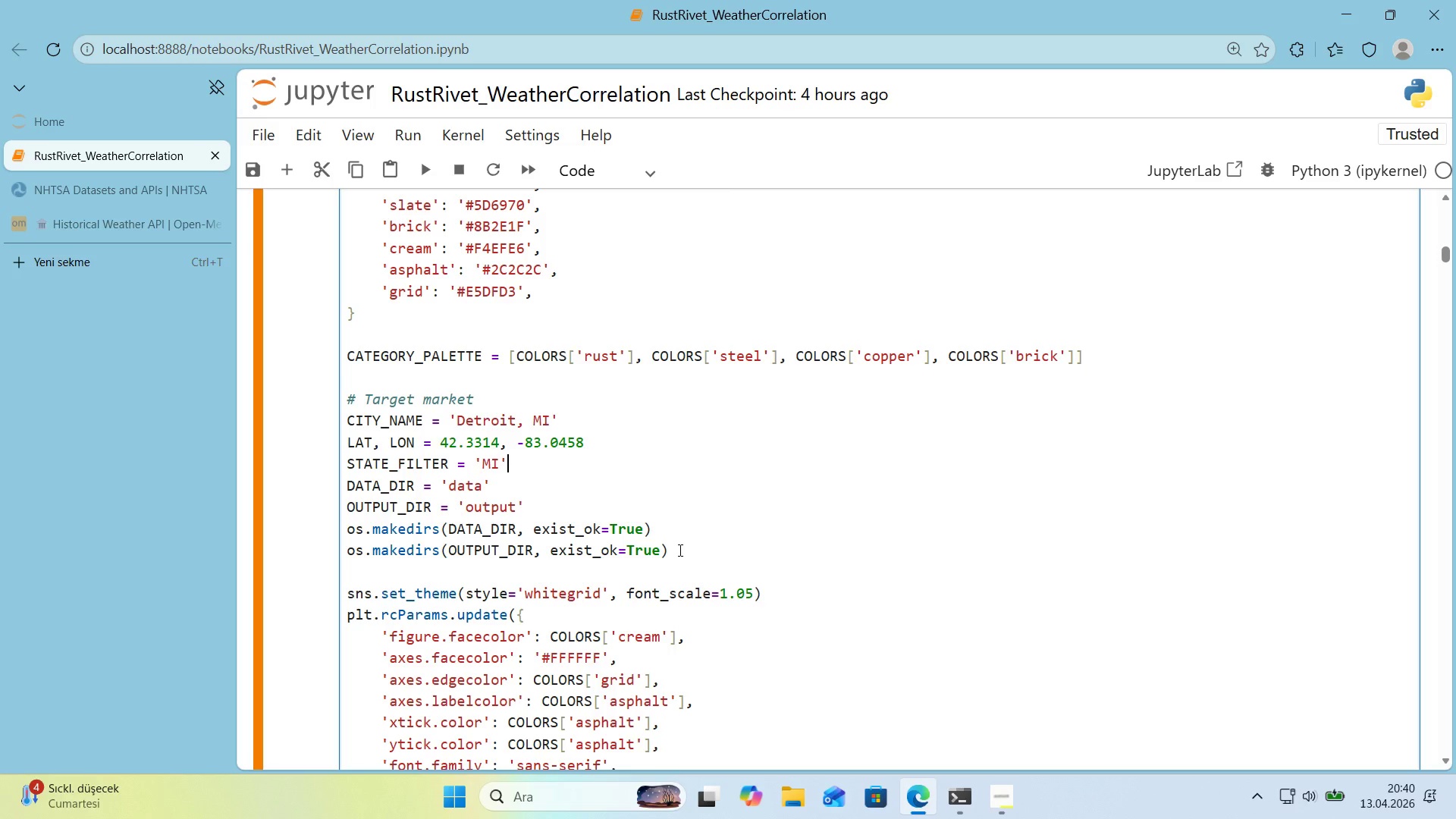 
wait(7.12)
 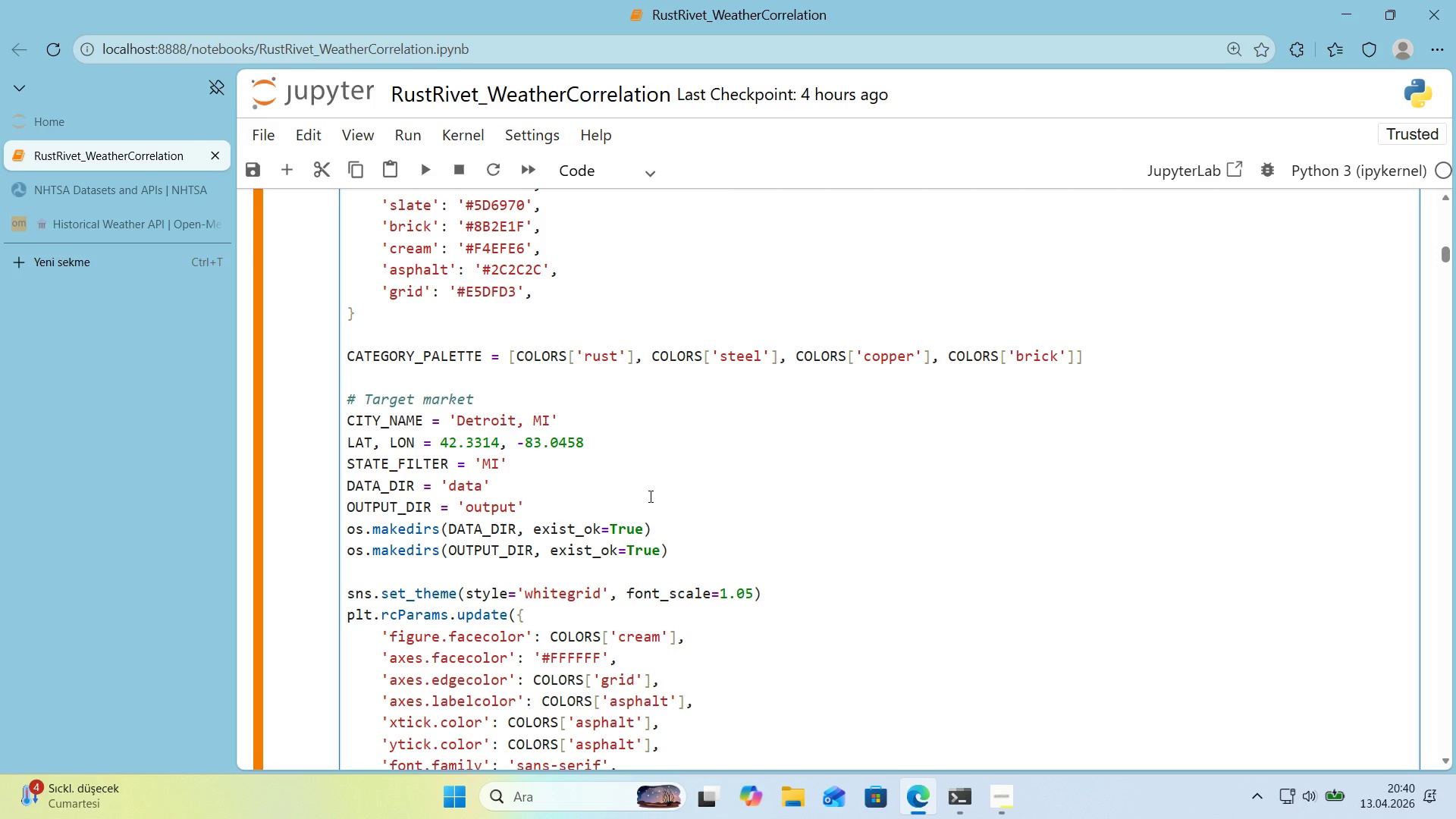 
key(BracketRight)
 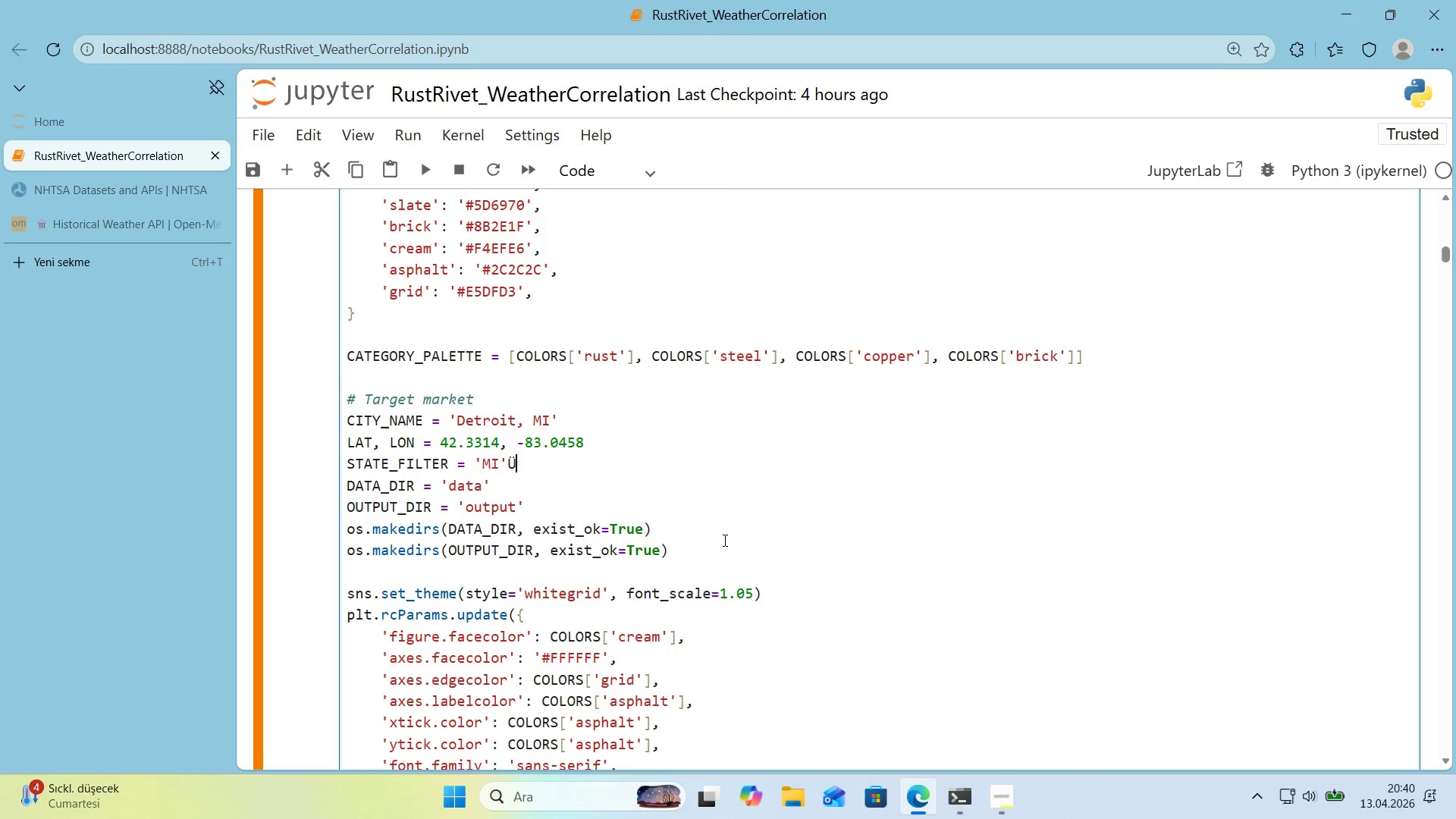 
key(Backspace)
 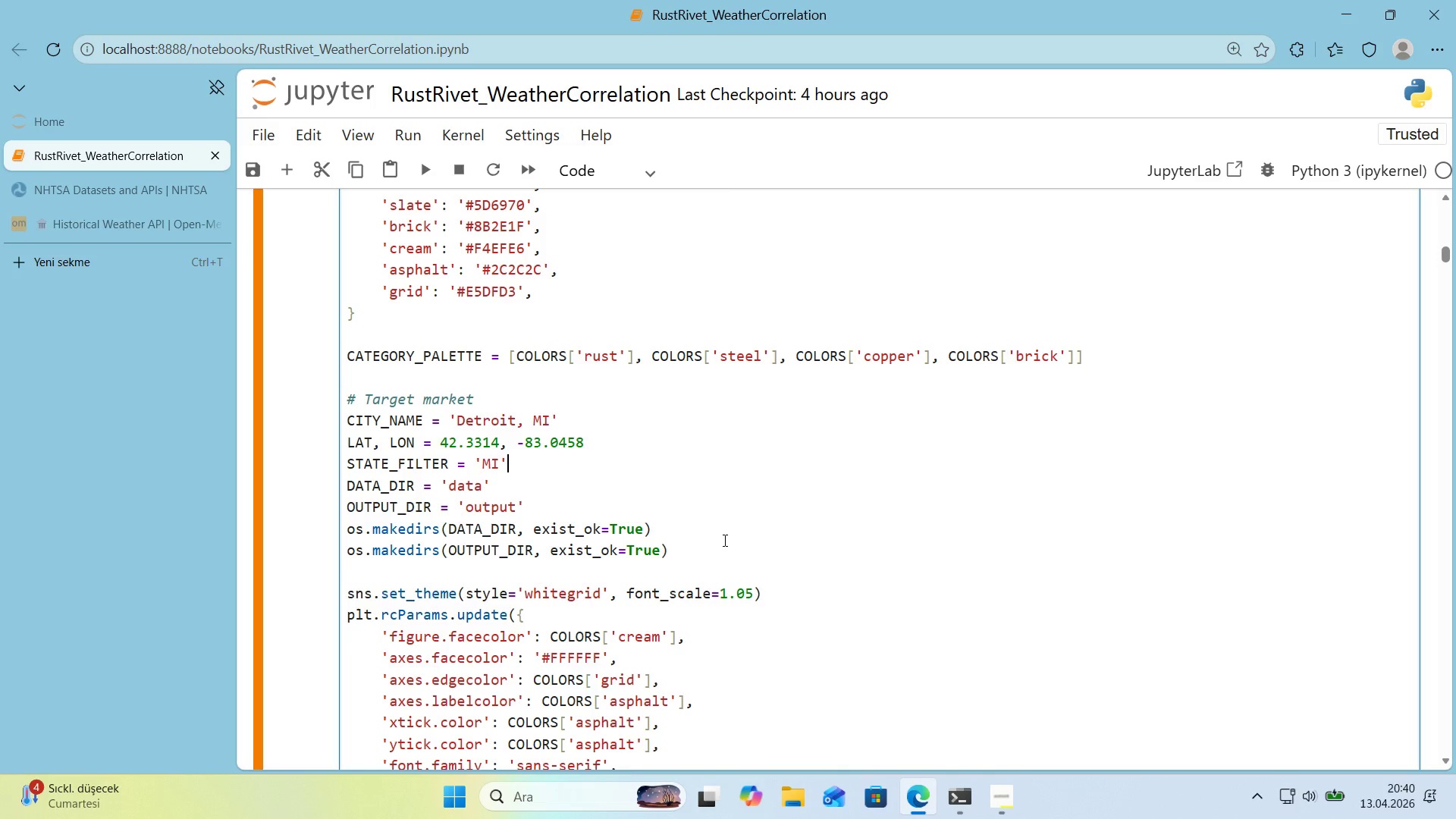 
key(Enter)
 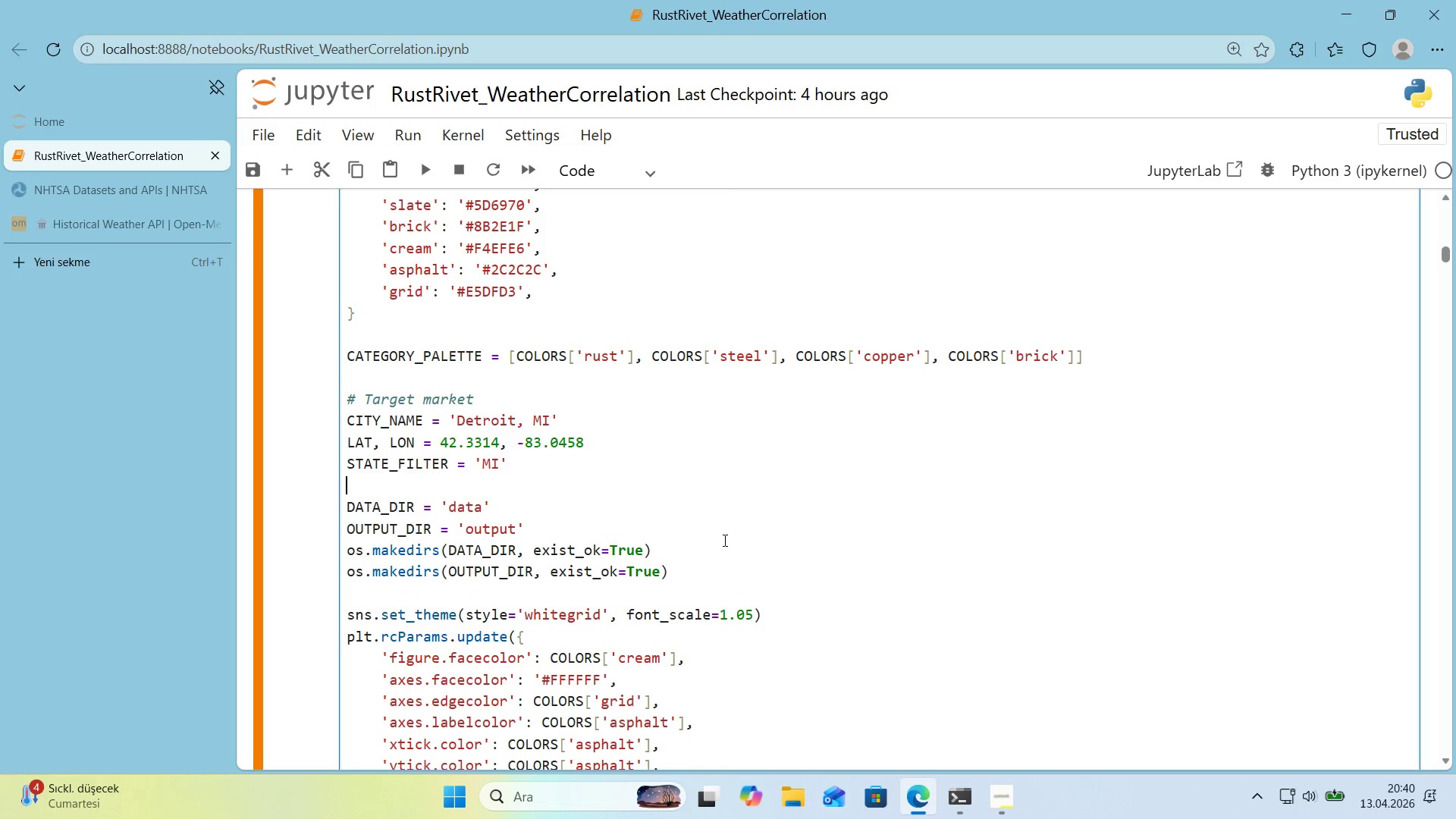 
wait(8.64)
 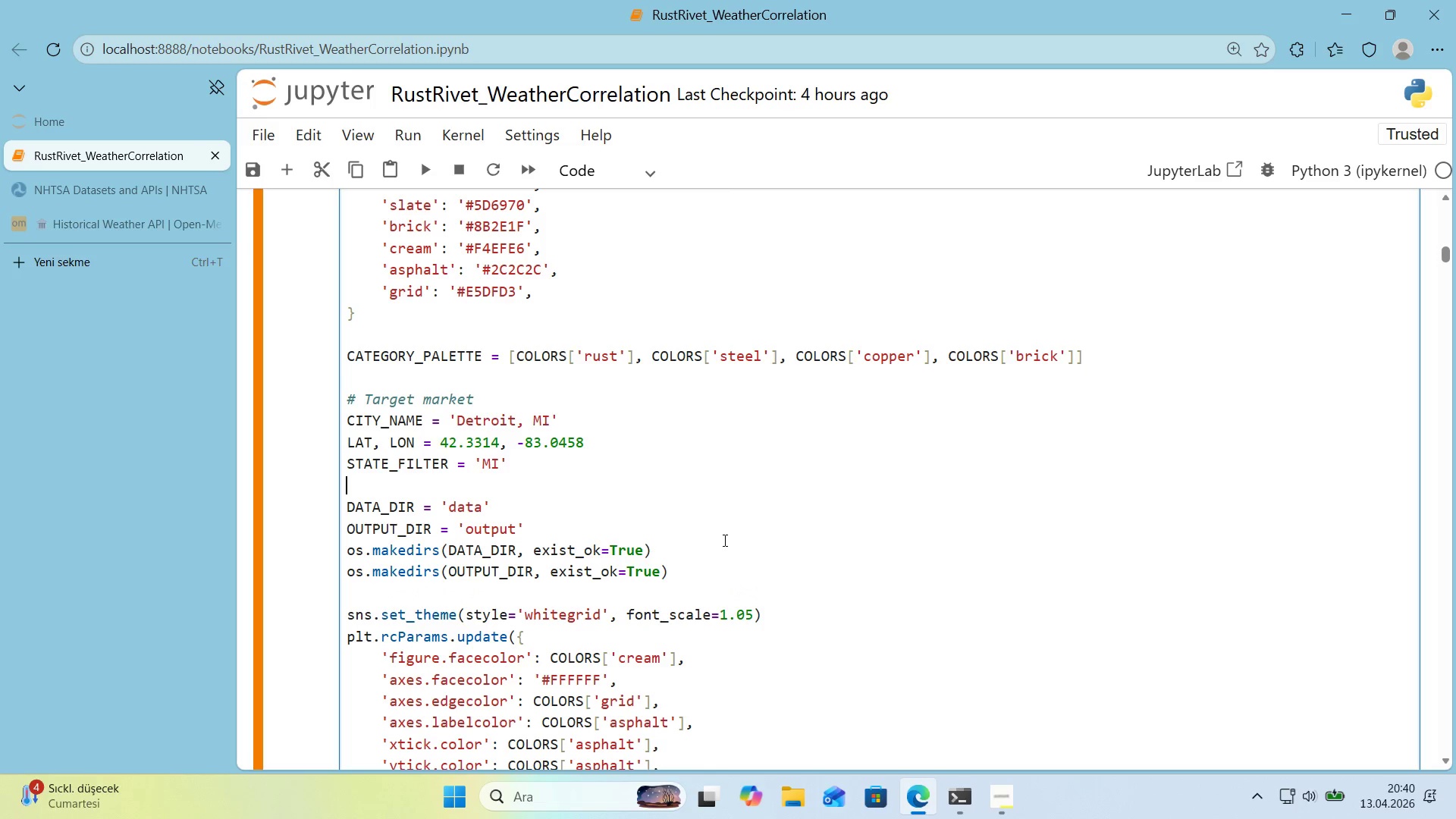 
scroll: coordinate [724, 538], scroll_direction: up, amount: 2.0
 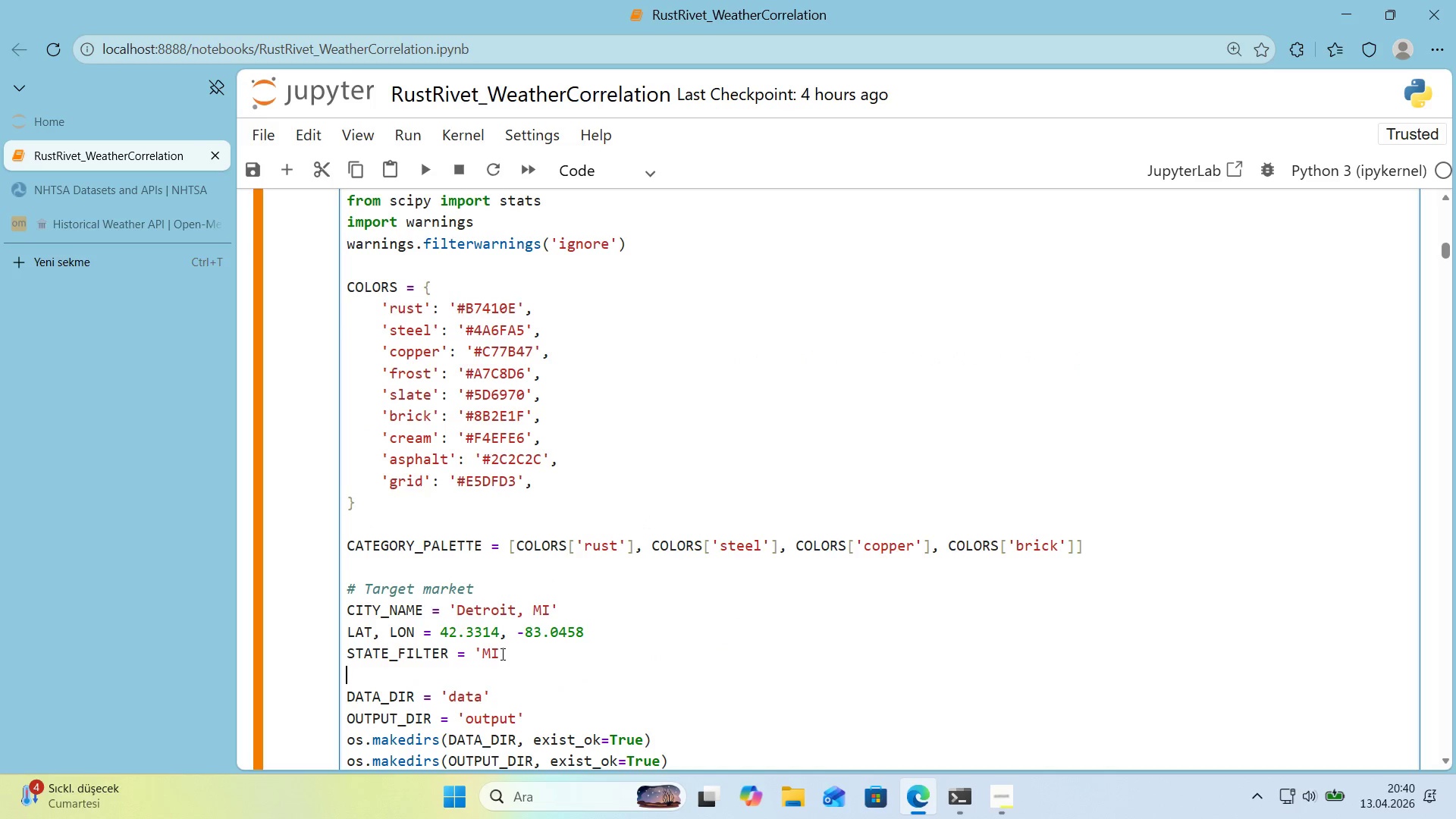 
left_click_drag(start_coordinate=[504, 653], to_coordinate=[342, 586])
 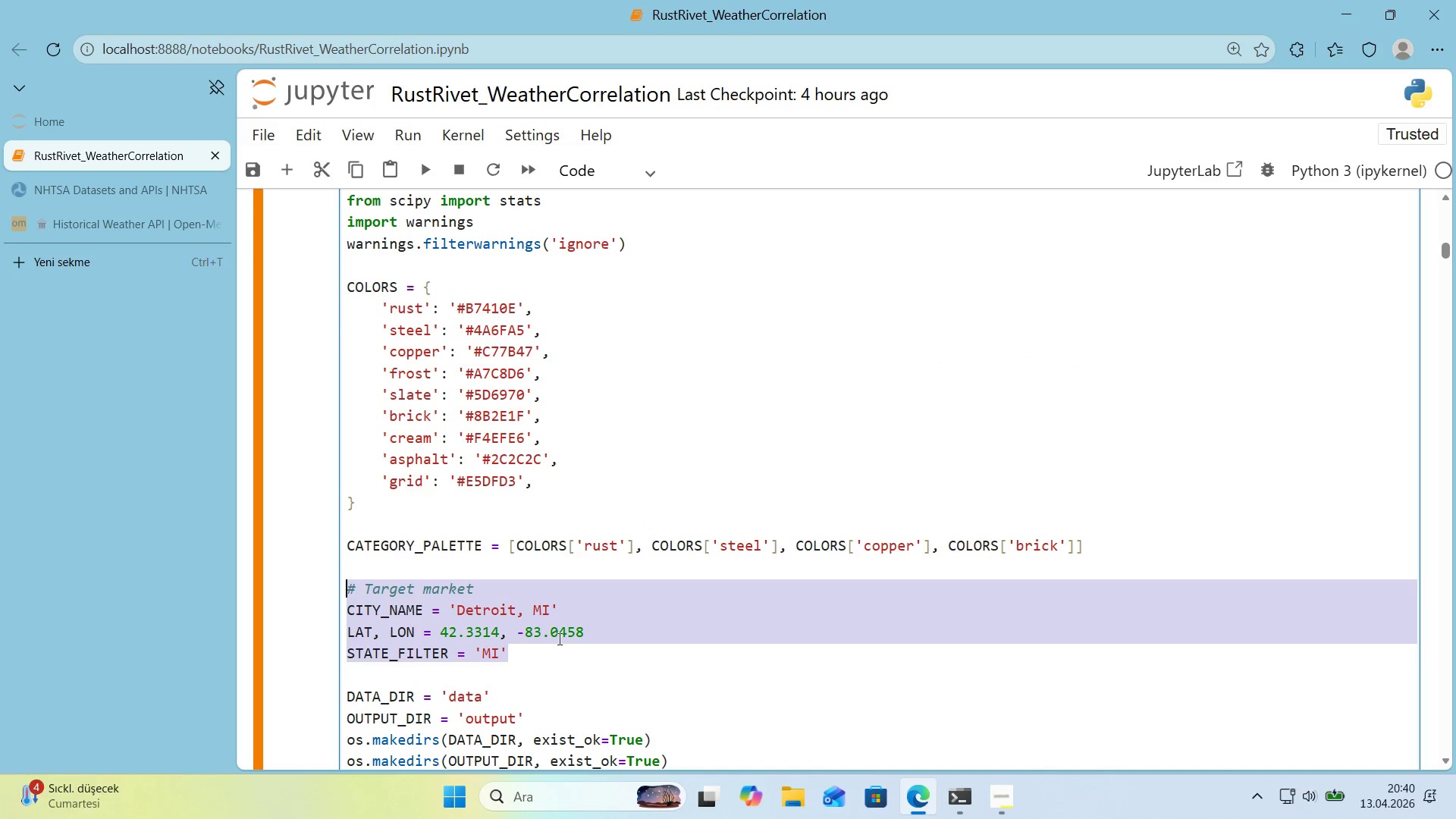 
key(Control+ControlLeft)
 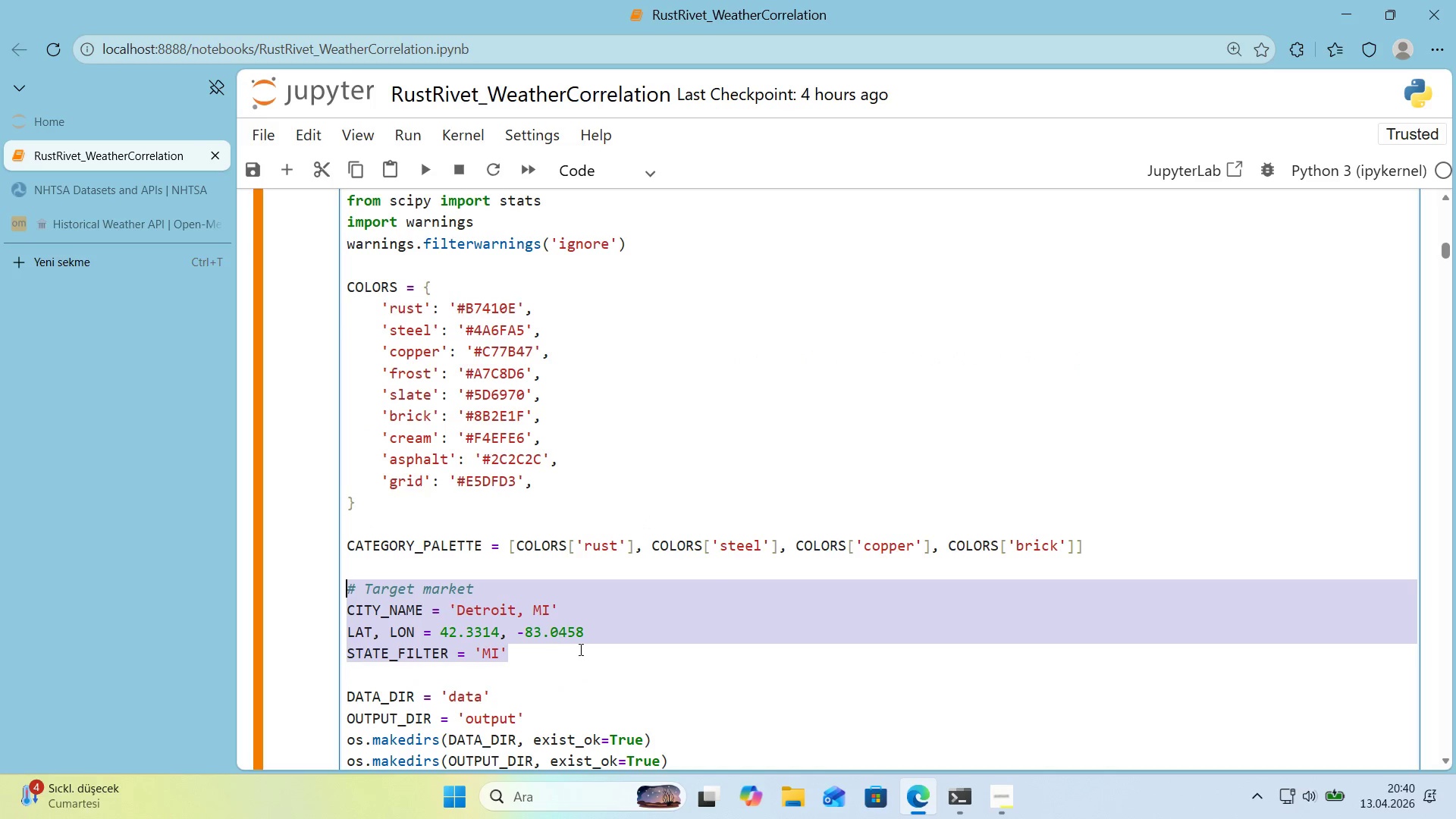 
key(Control+C)
 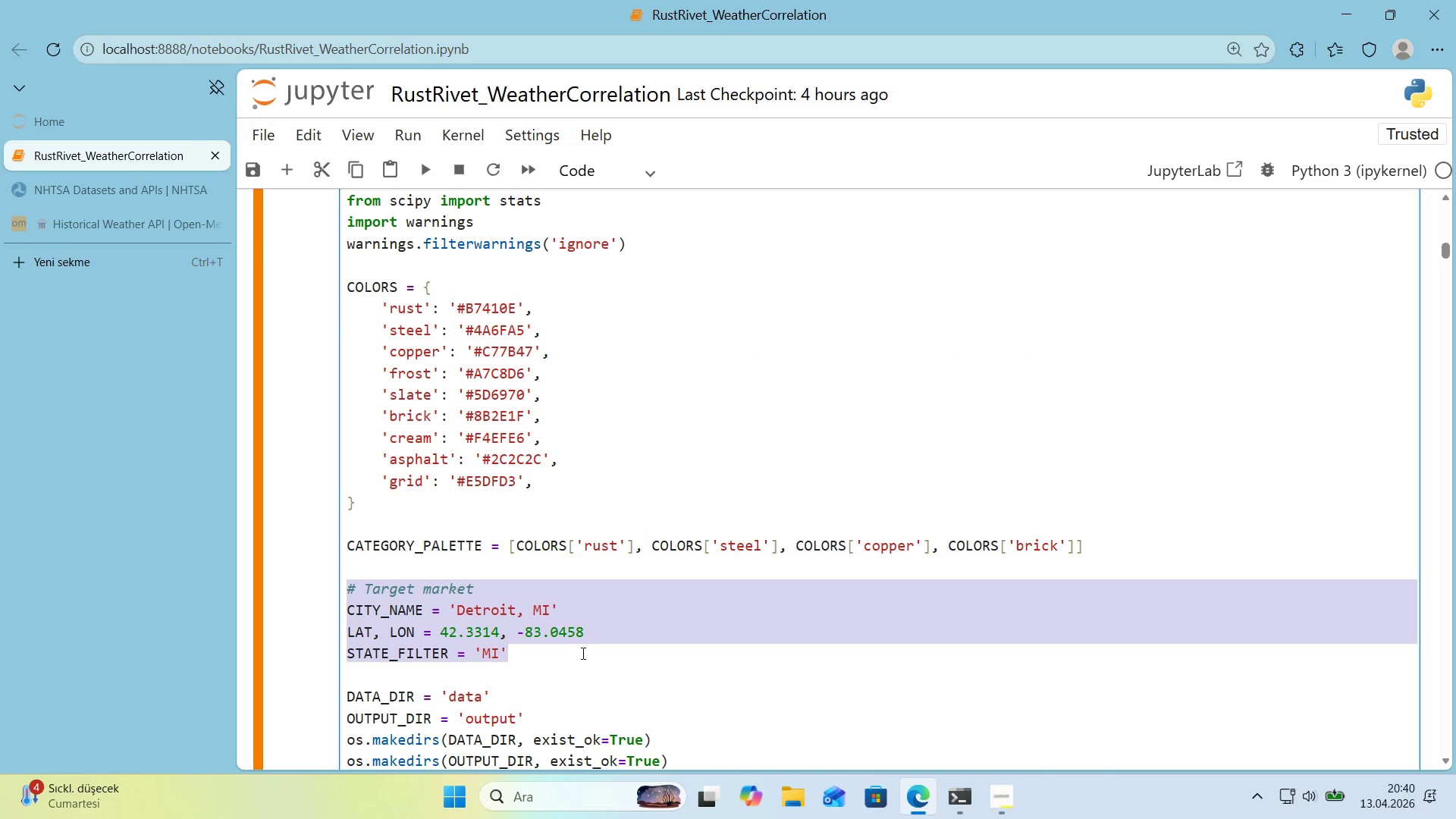 
left_click([582, 653])
 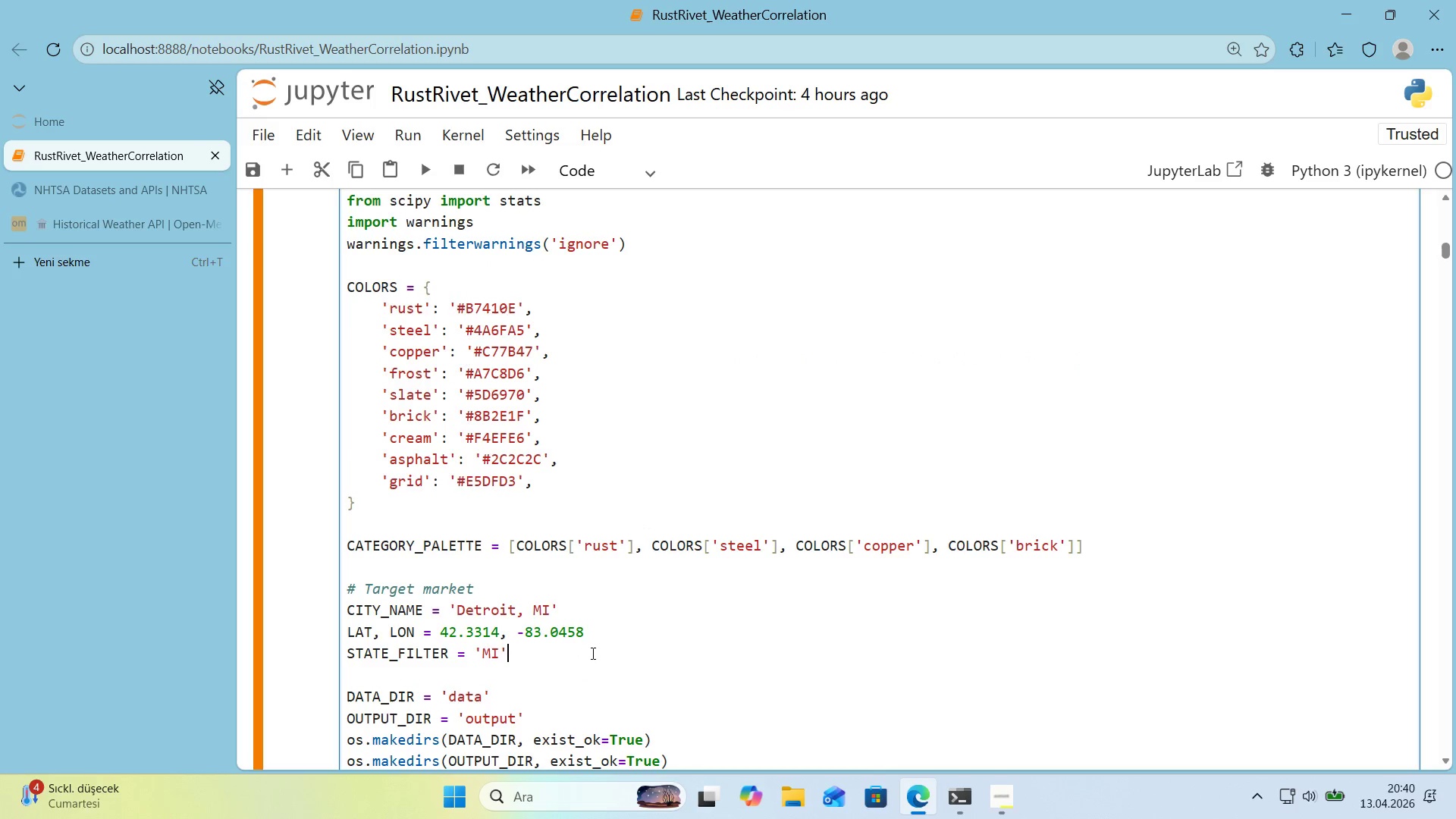 
key(Control+Z)
 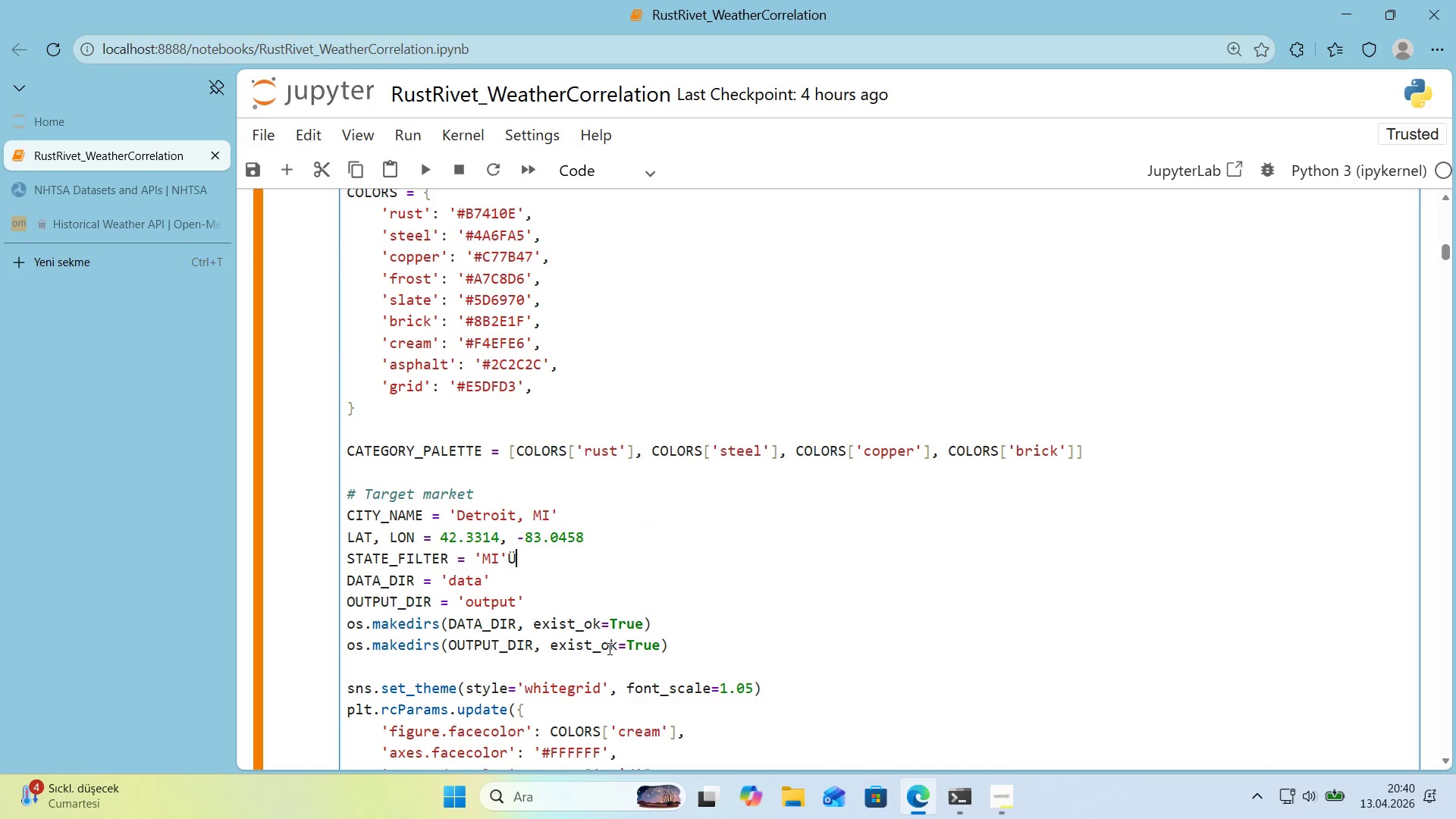 
scroll: coordinate [592, 654], scroll_direction: down, amount: 1.0
 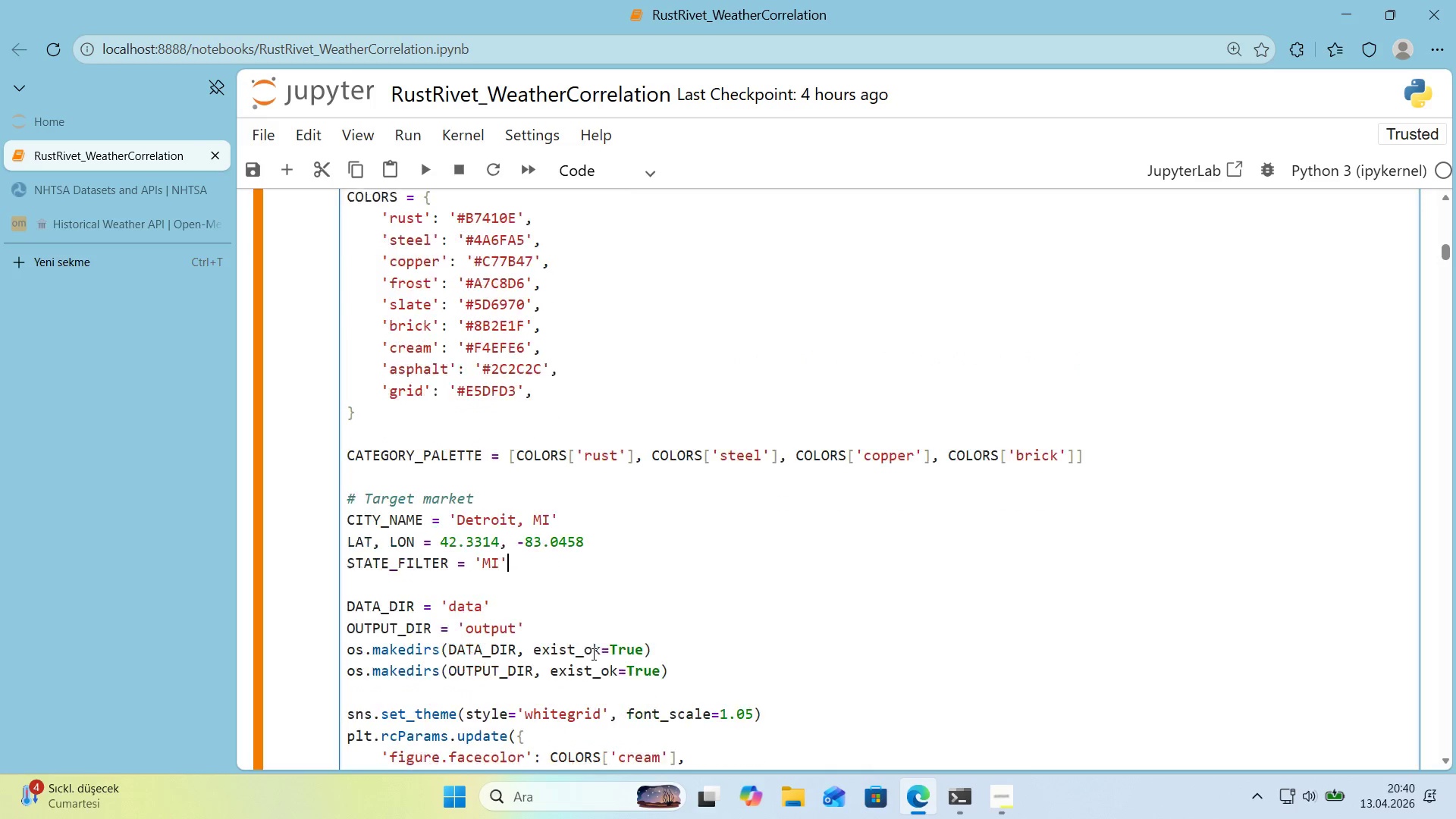 
key(Control+Z)
 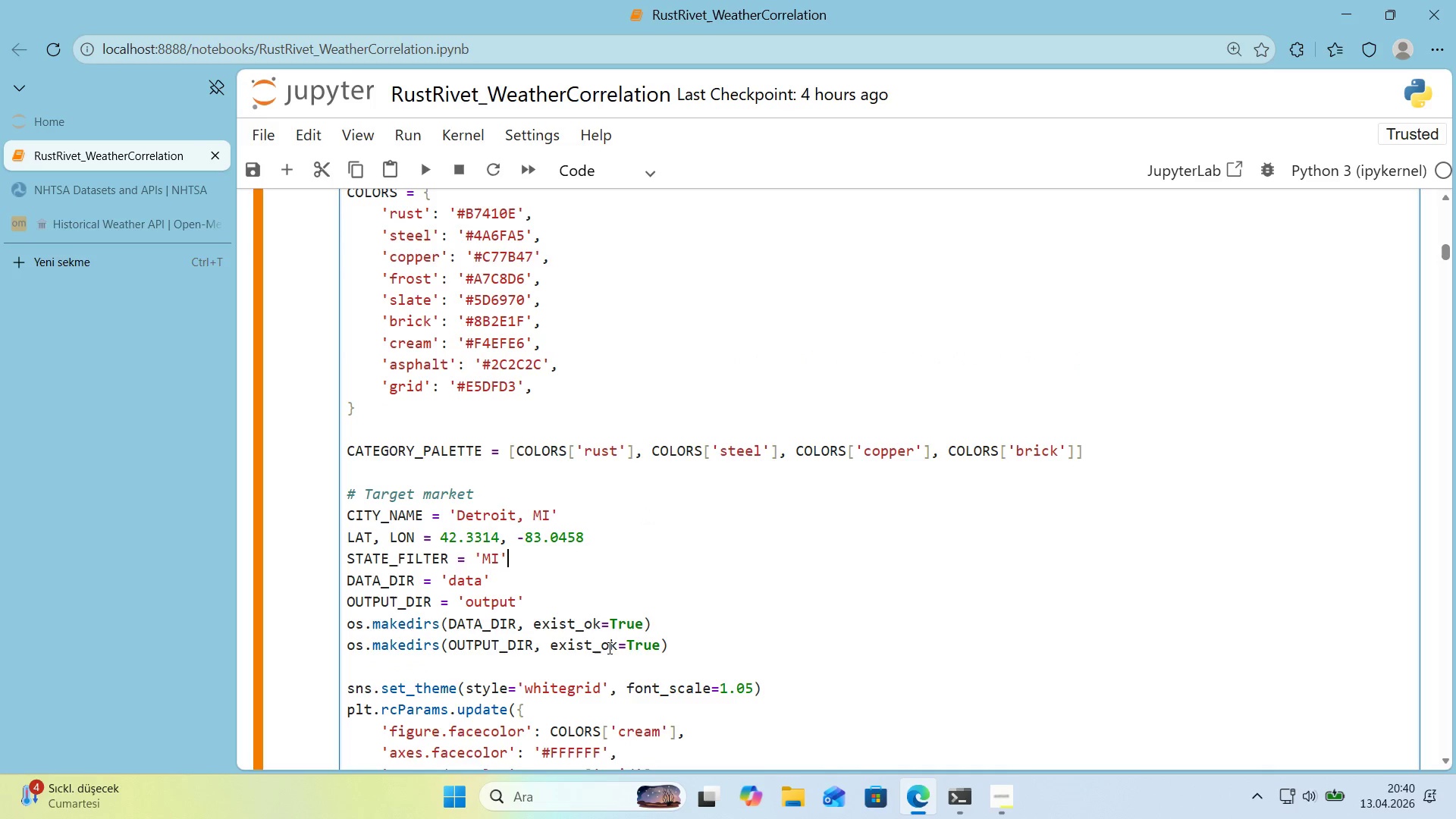 
key(Control+Z)
 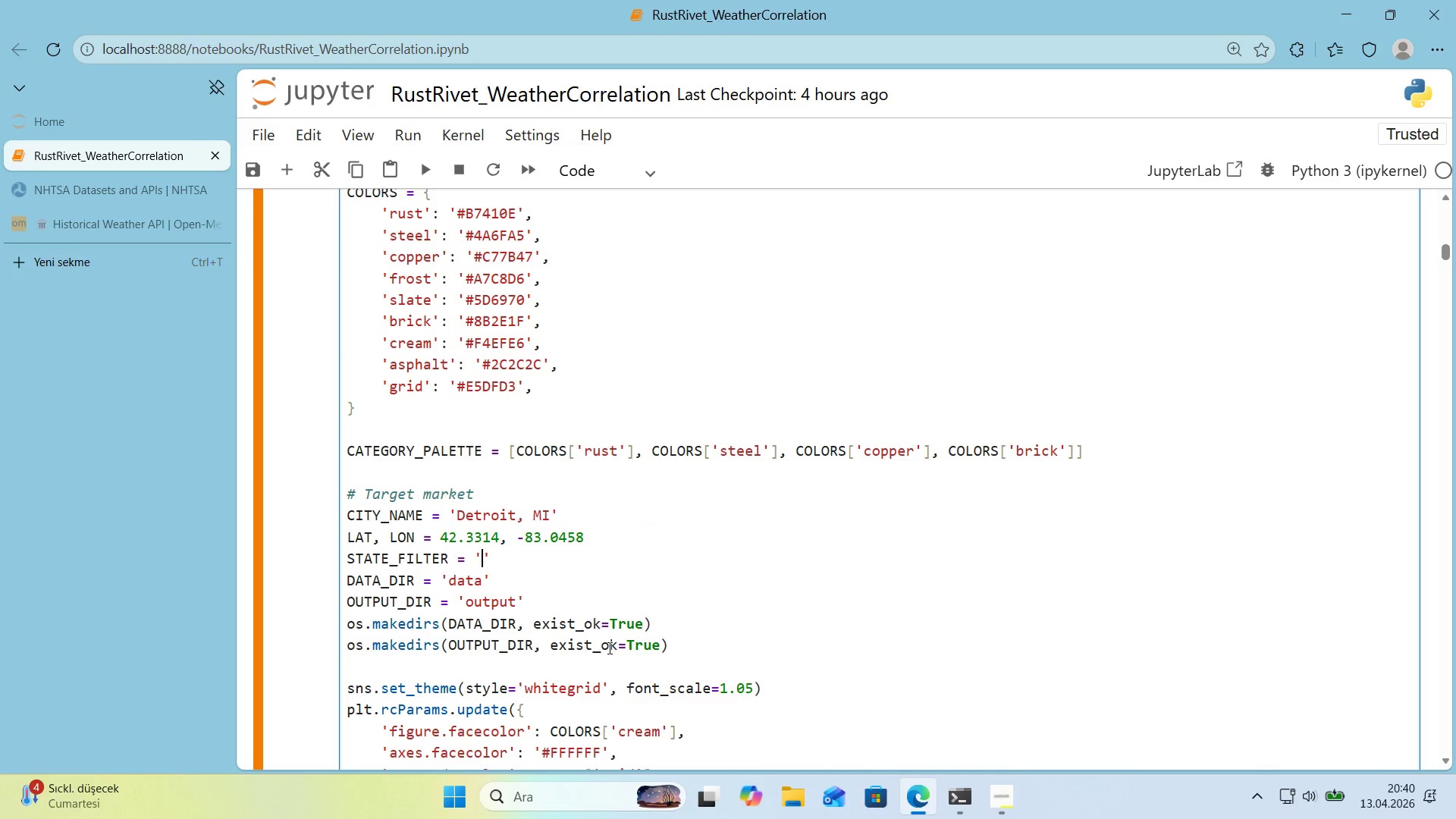 
key(Control+Z)
 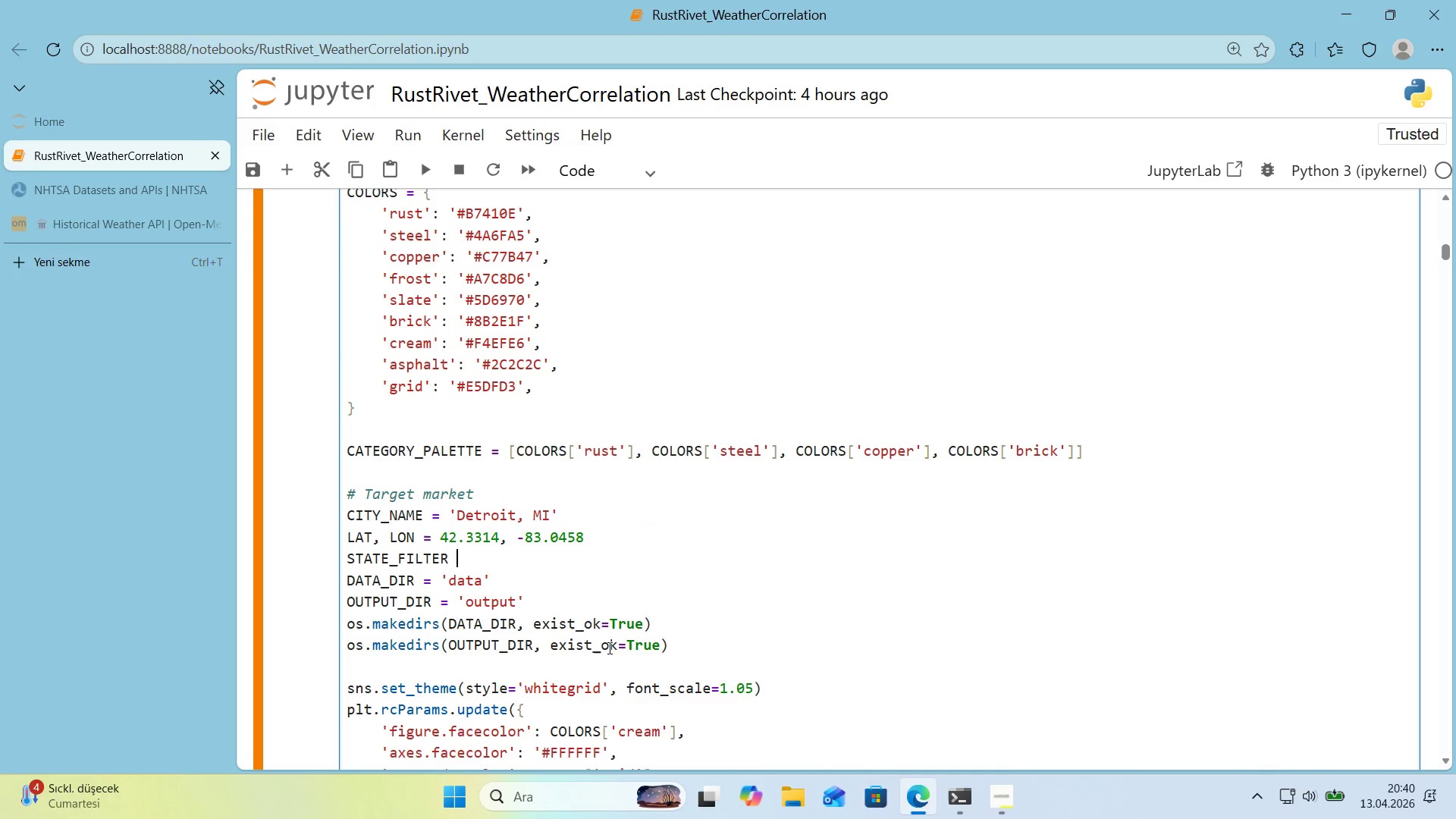 
key(Control+Z)
 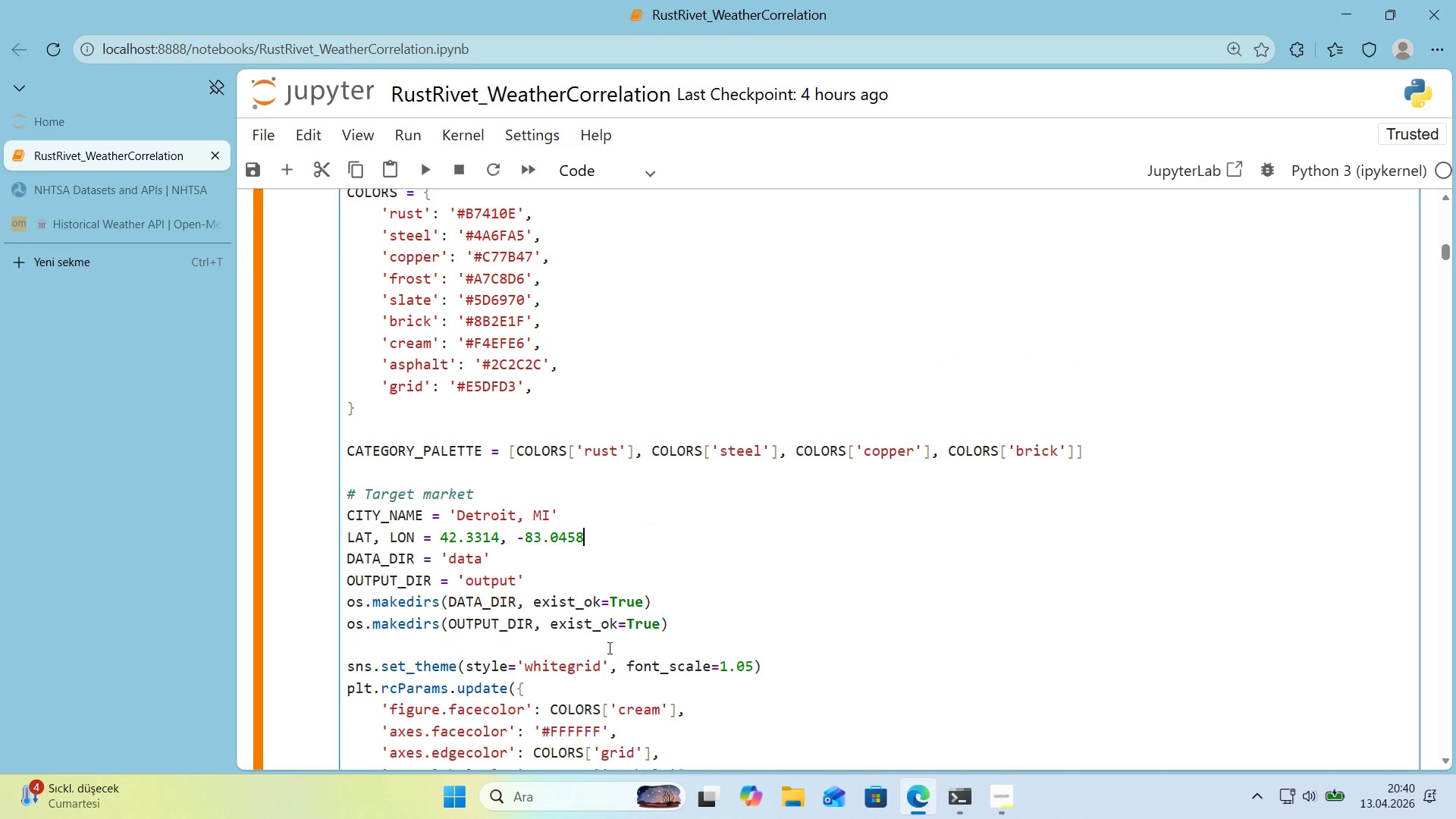 
key(Control+Z)
 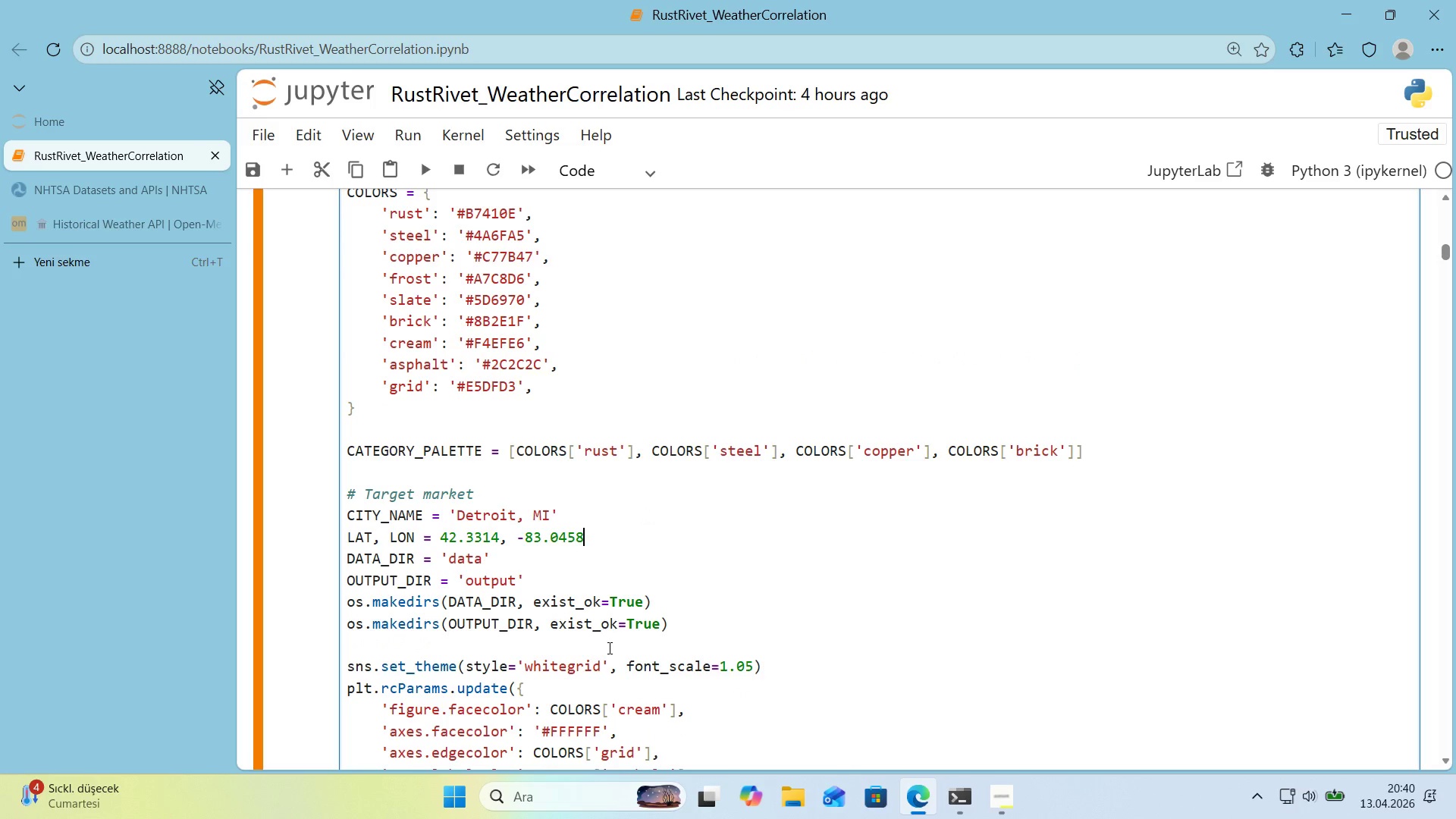 
key(Control+Z)
 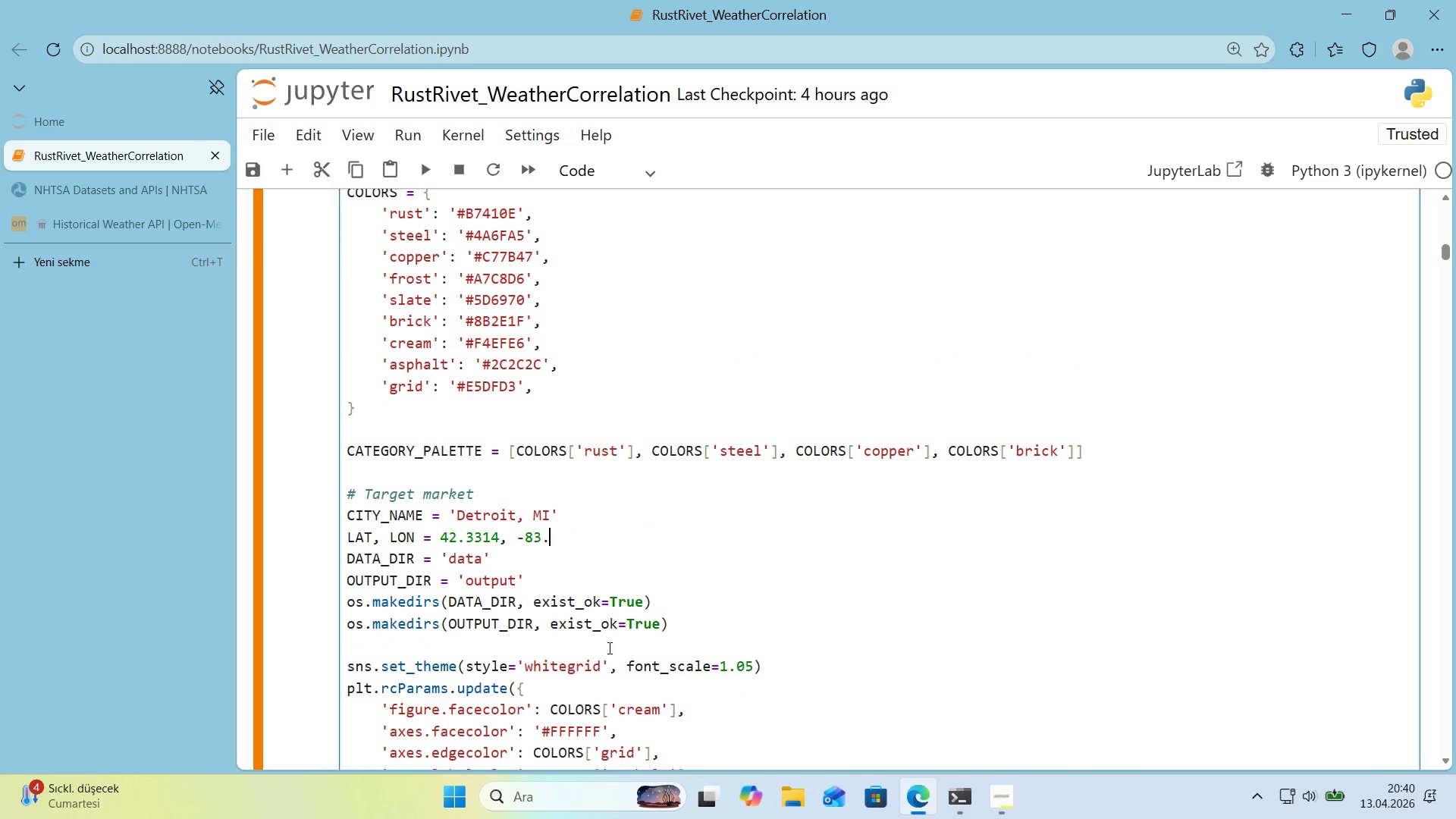 
key(Control+Z)
 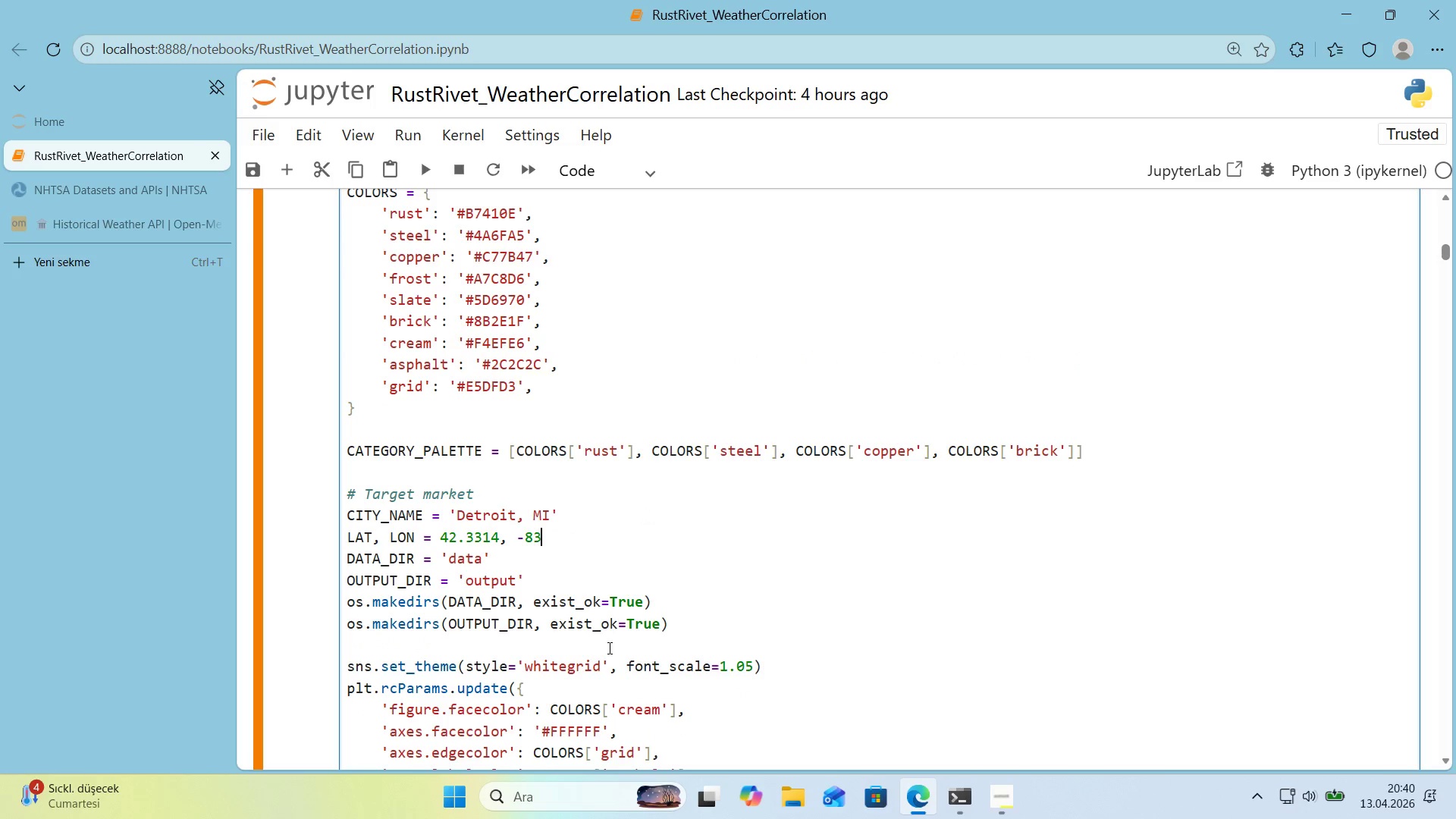 
key(Control+Z)
 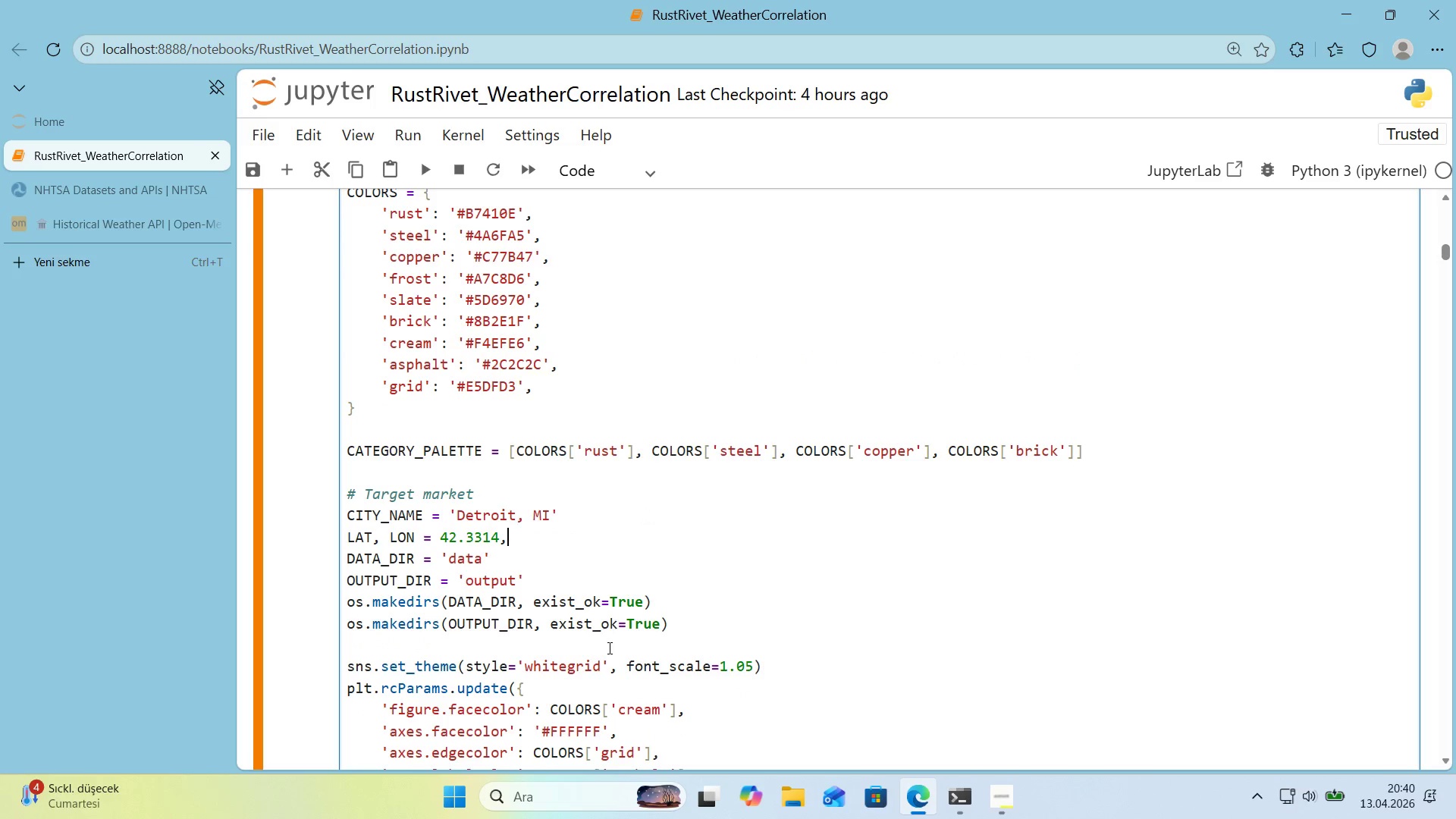 
key(Control+Z)
 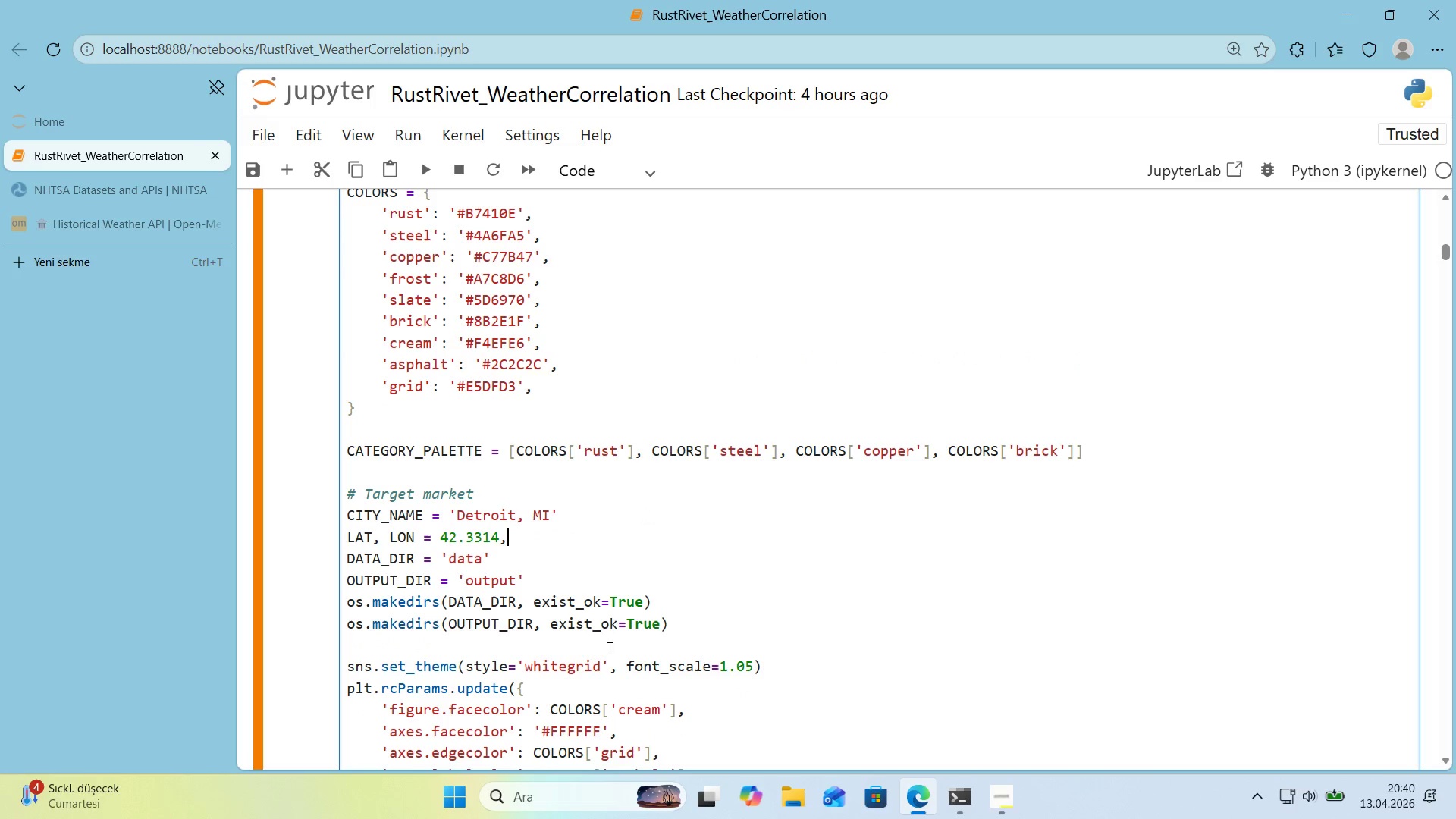 
key(Control+Z)
 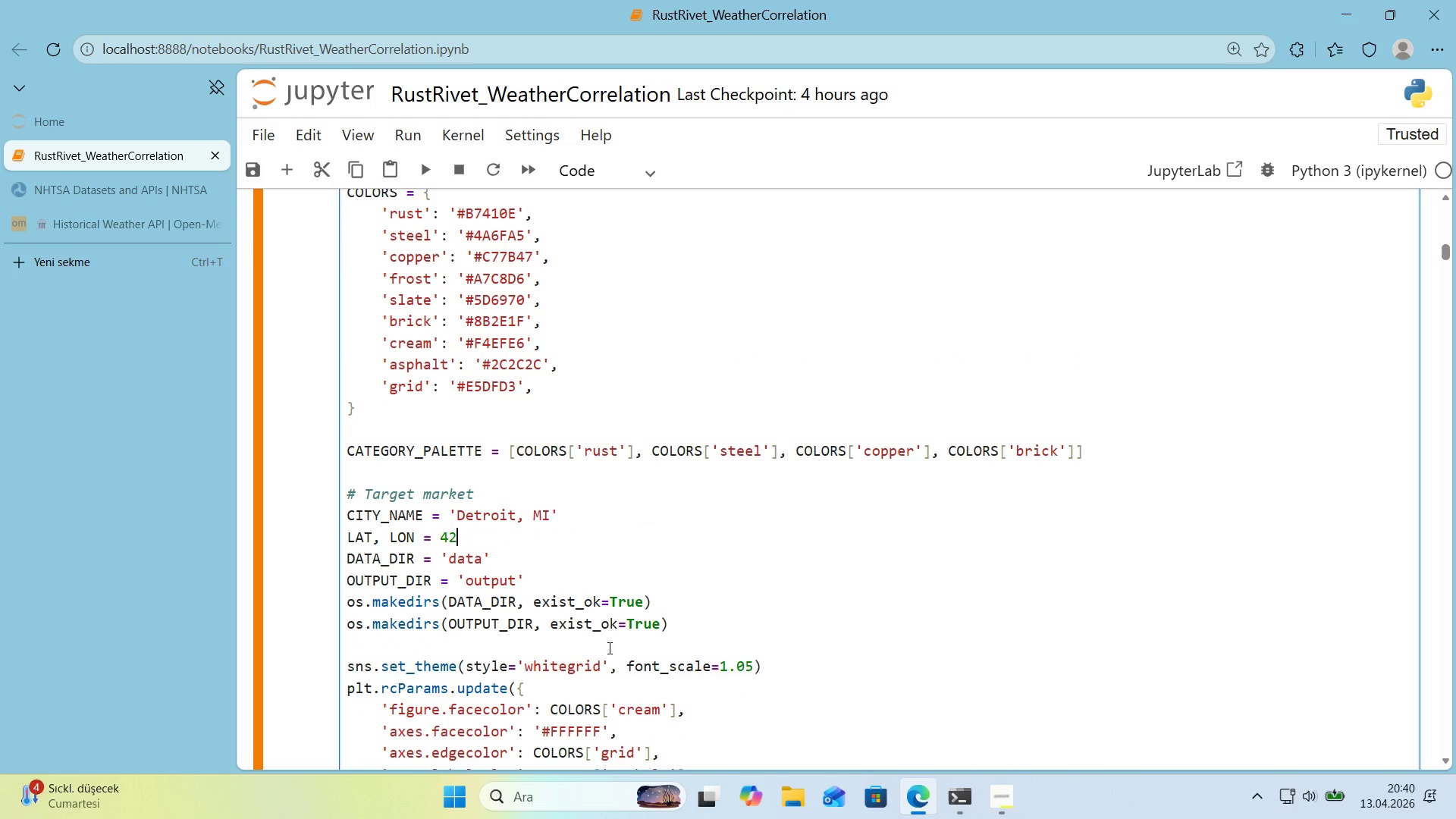 
key(Control+Z)
 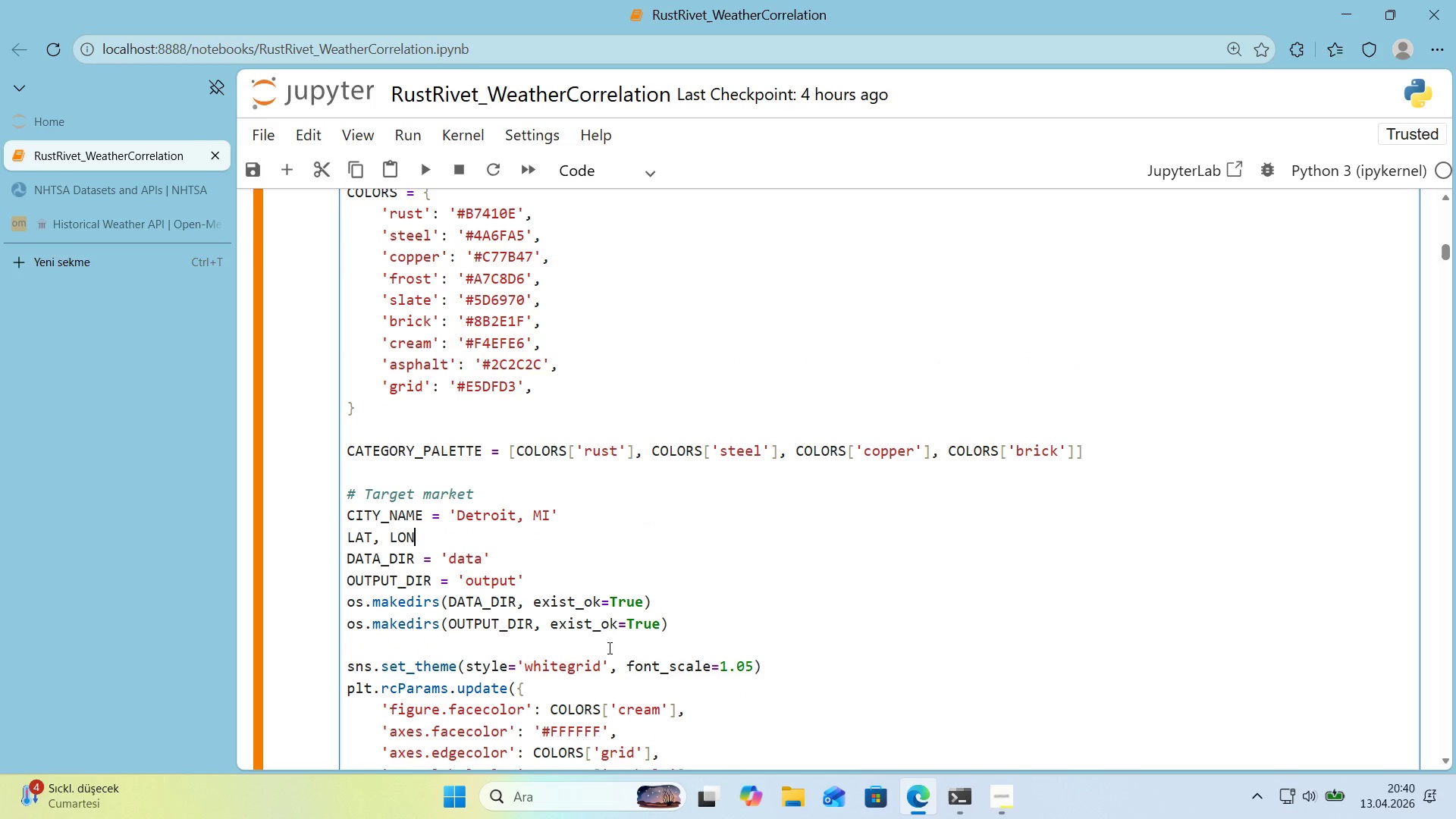 
key(Control+Z)
 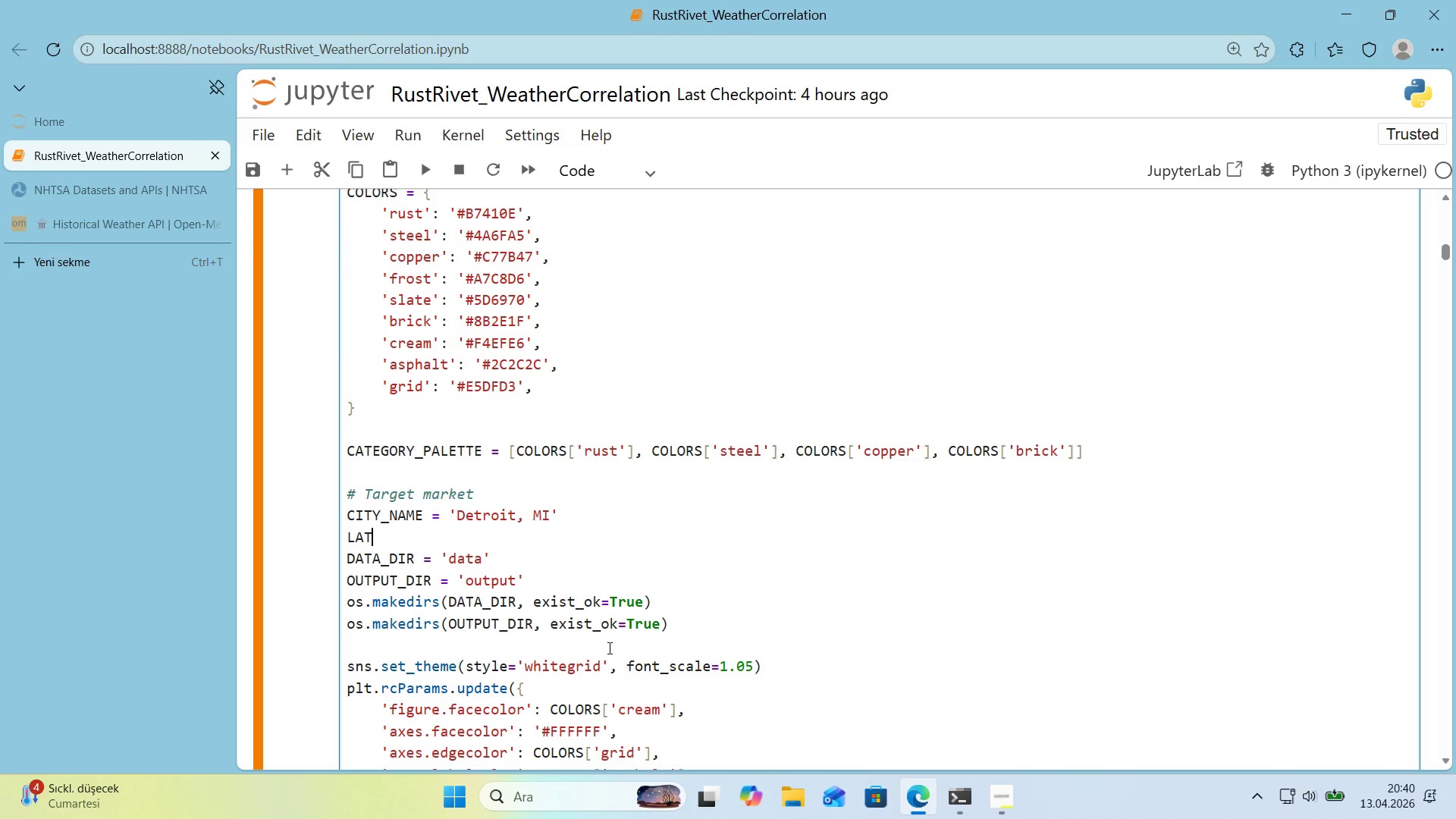 
key(Control+ControlLeft)
 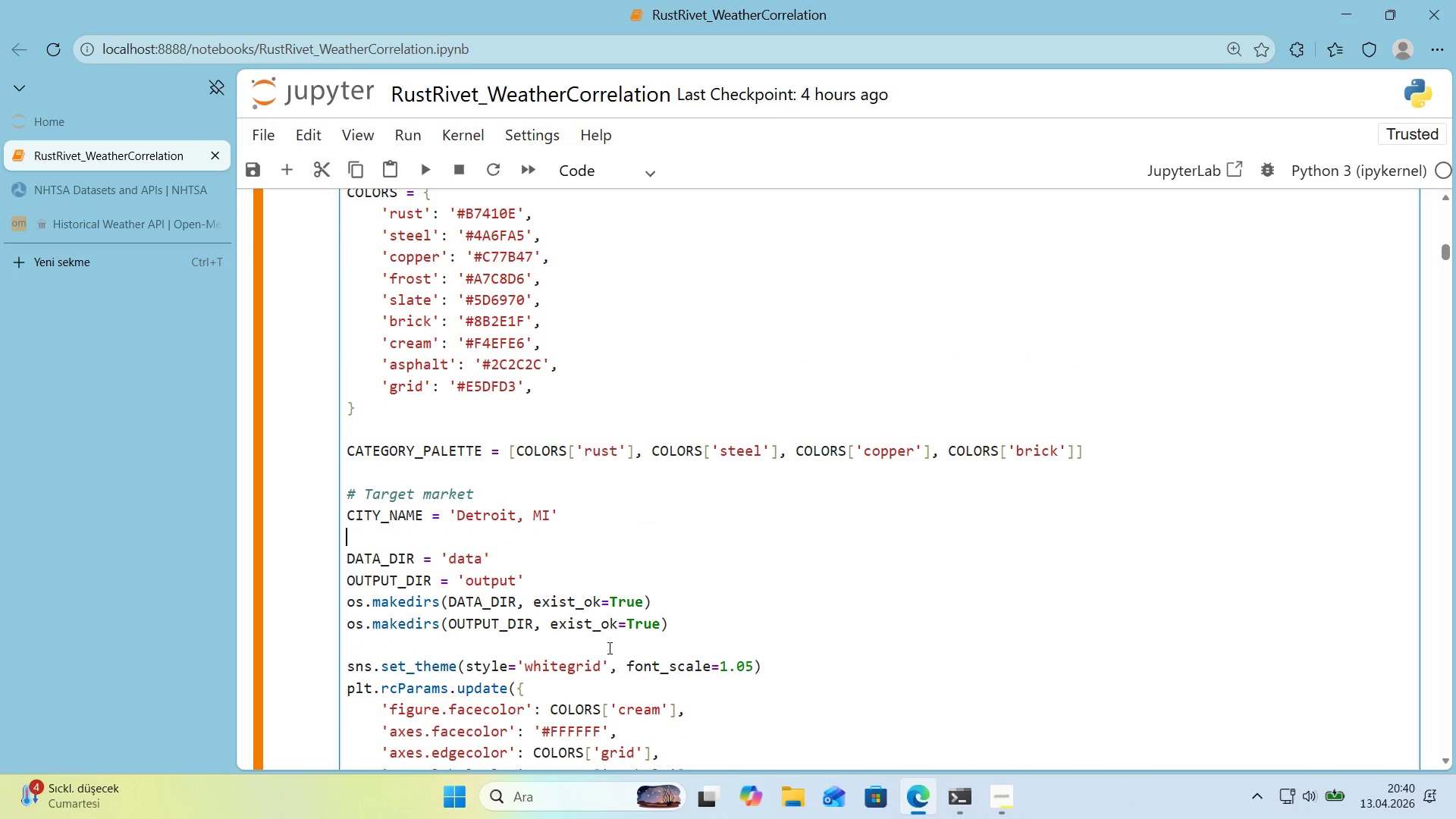 
key(Control+Z)
 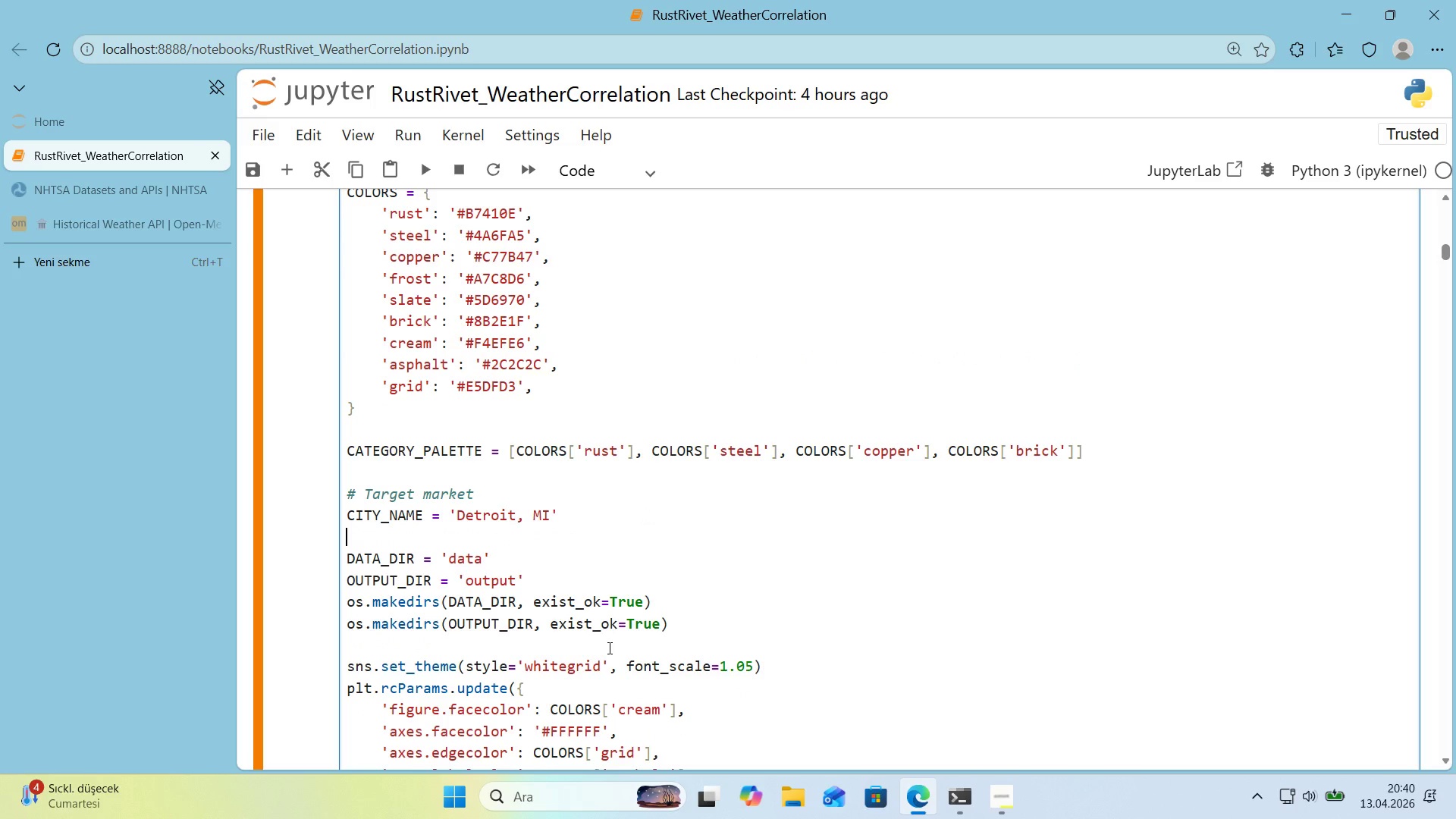 
key(Control+ControlLeft)
 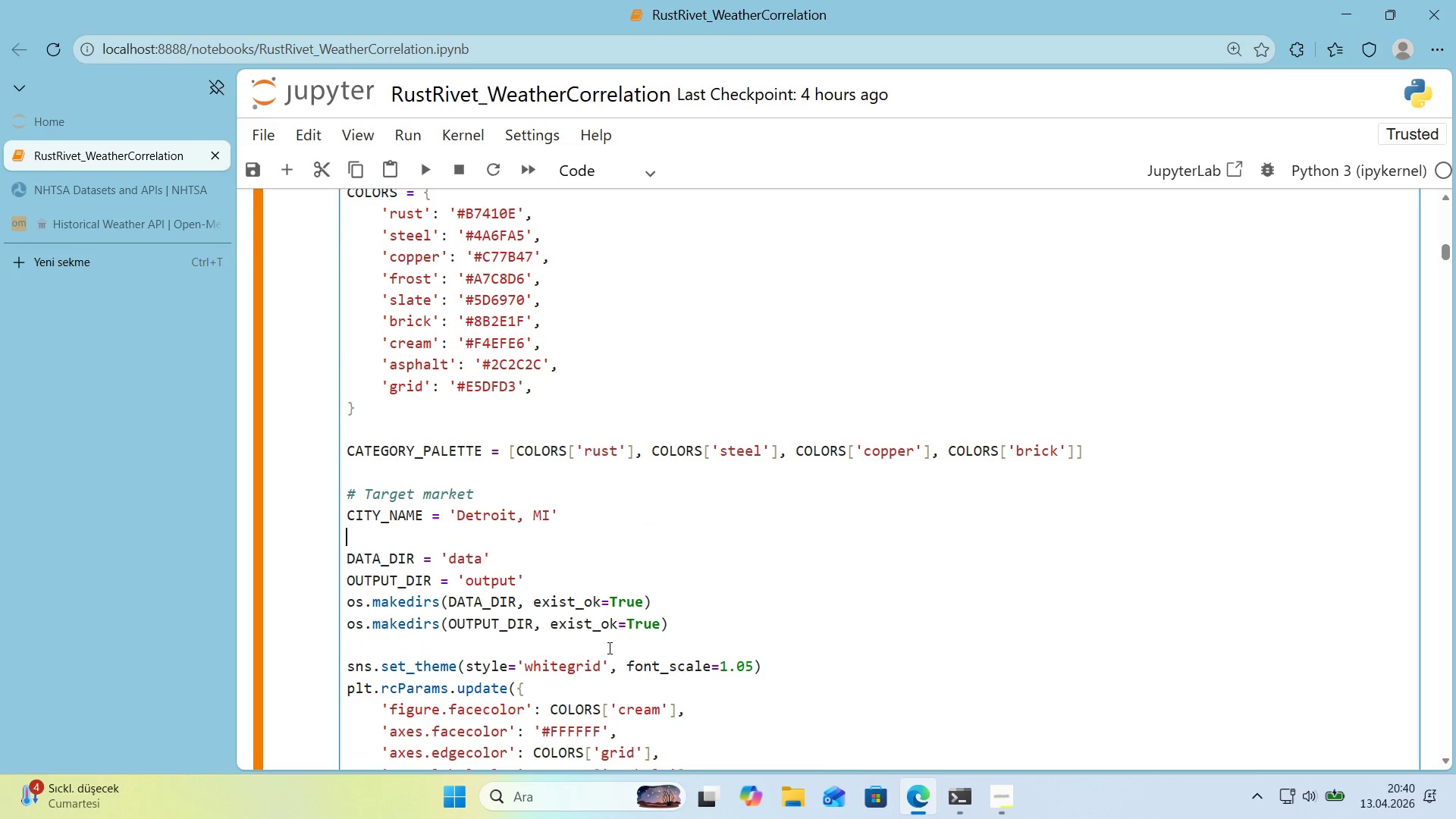 
key(Control+Z)
 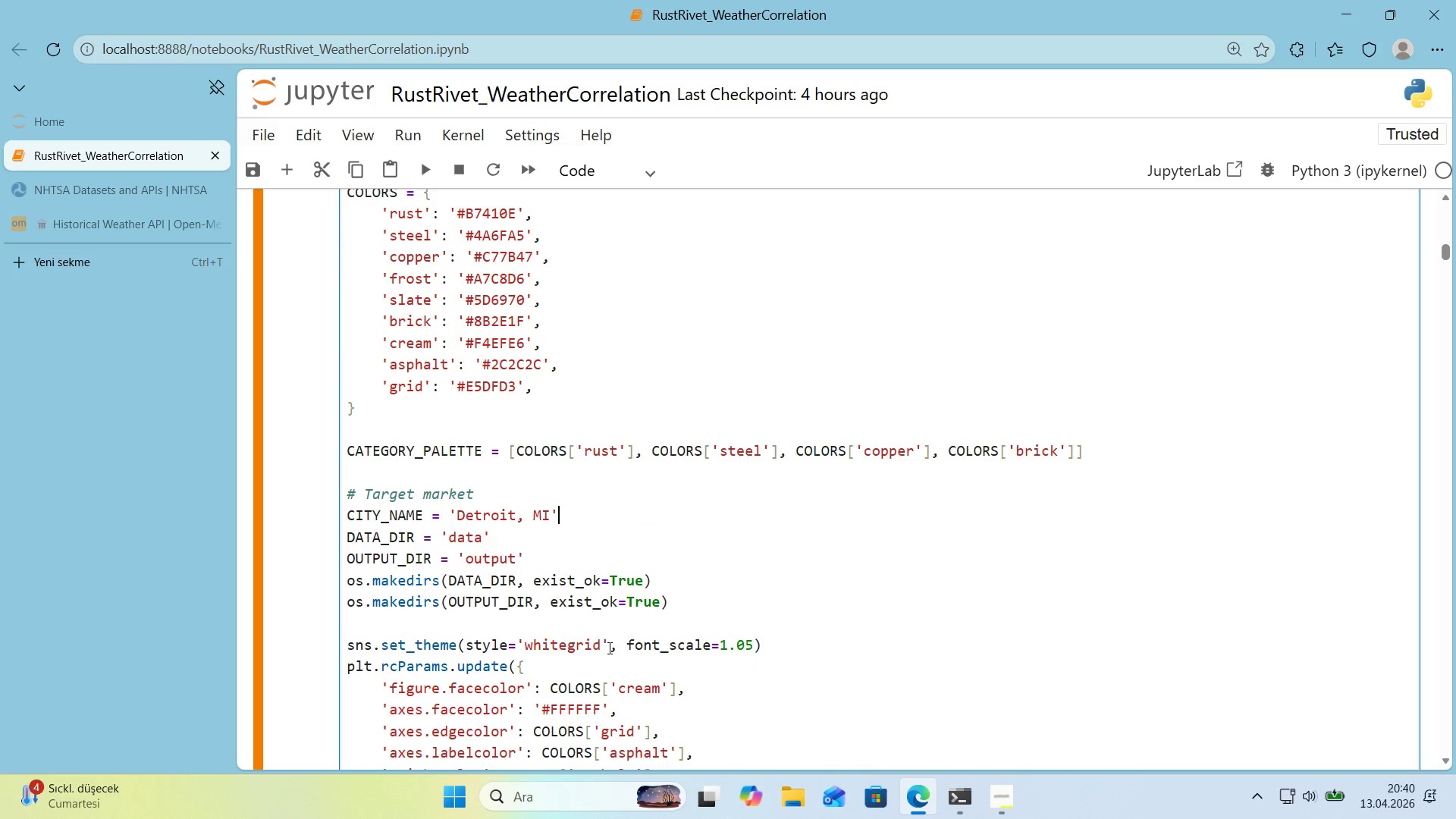 
key(Control+ControlLeft)
 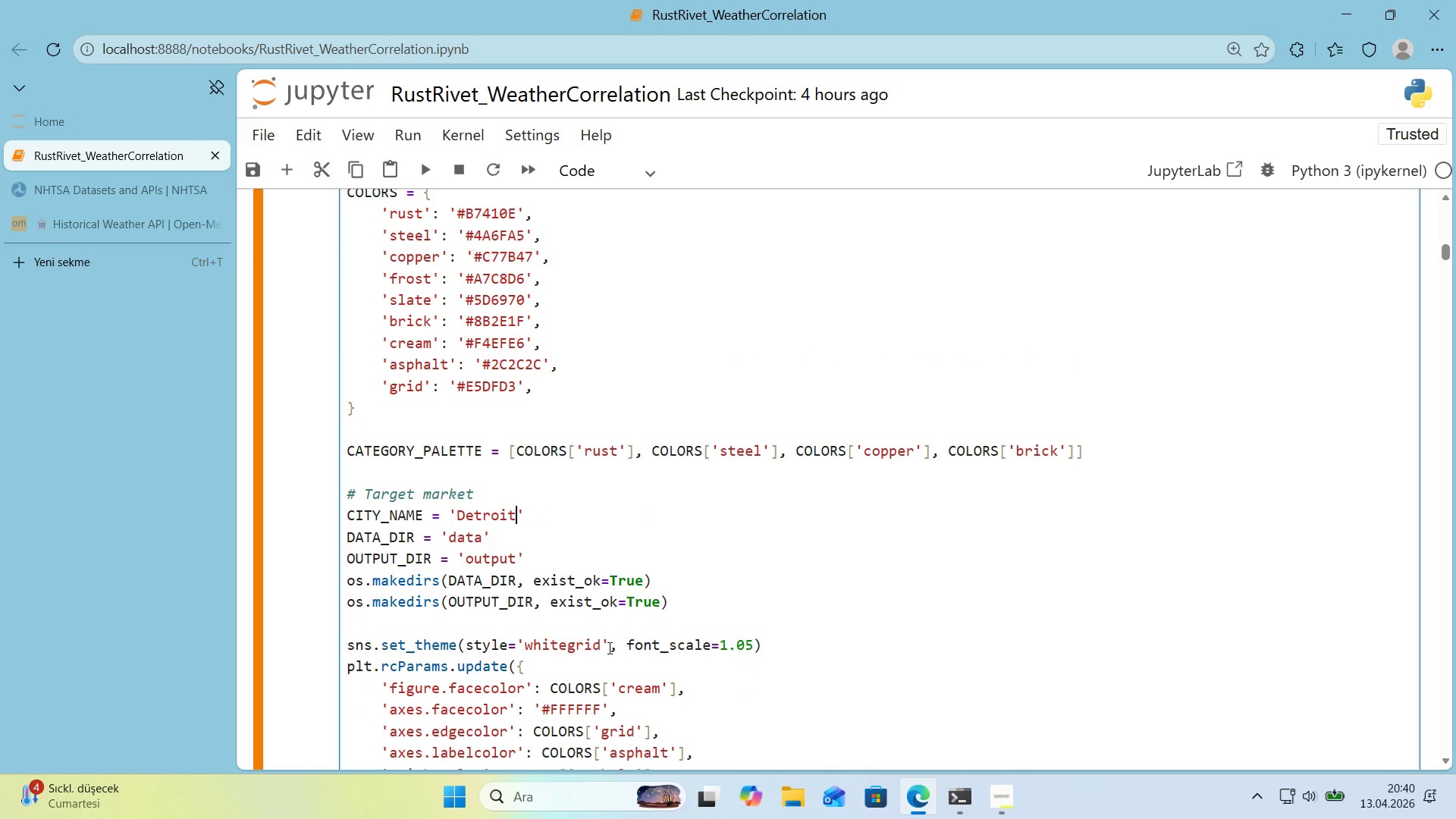 
key(Control+Z)
 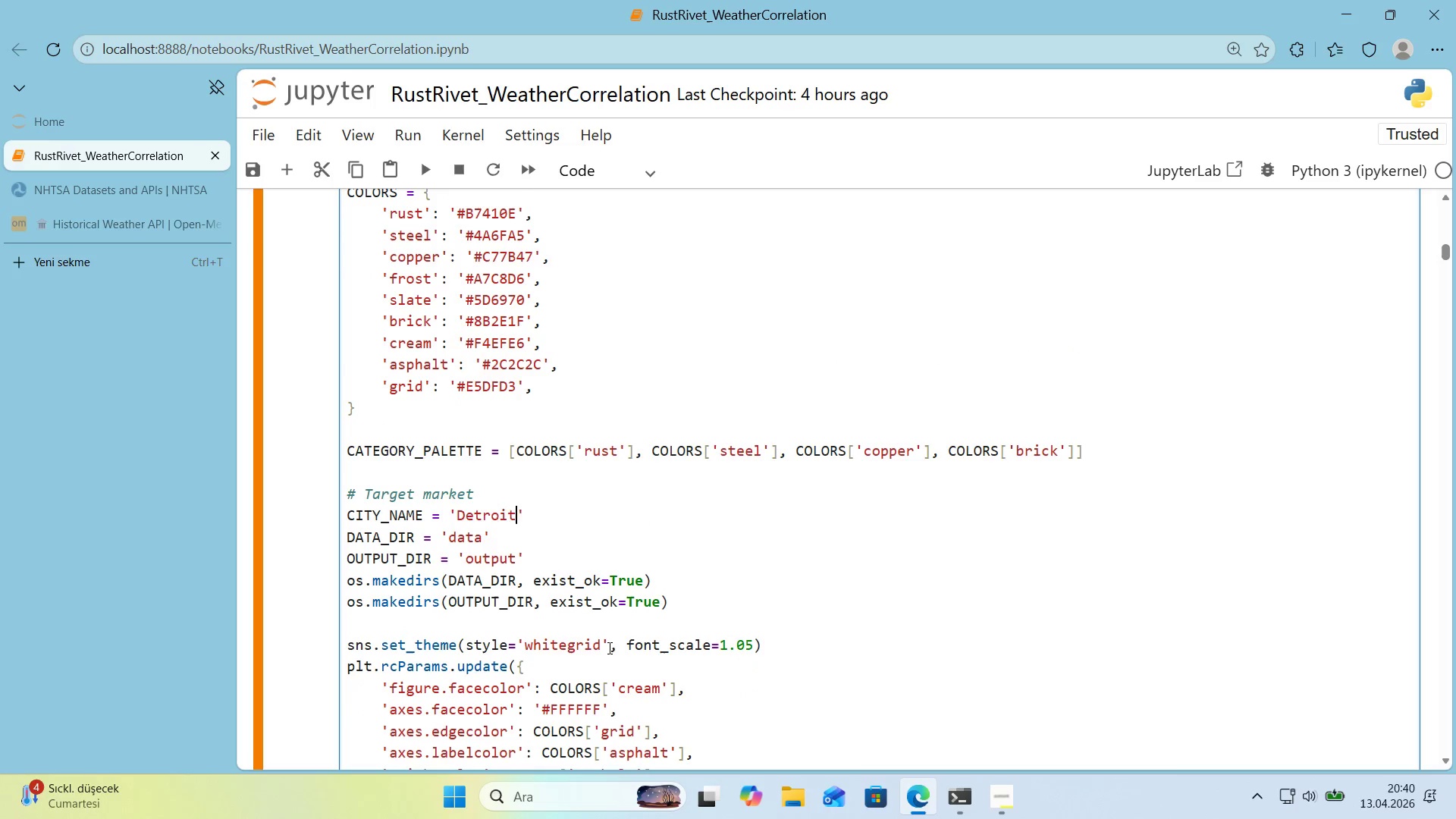 
key(Control+ControlLeft)
 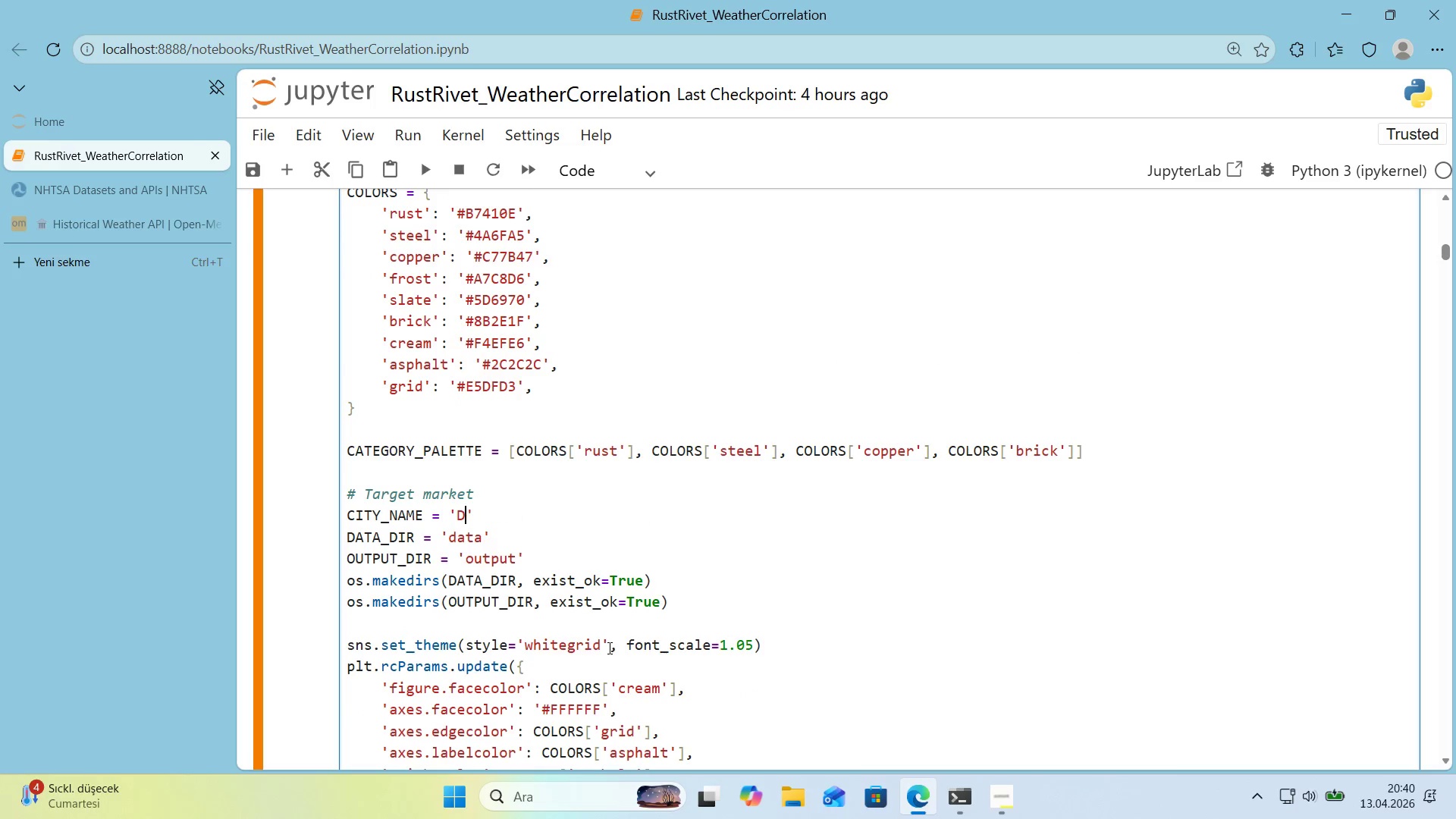 
key(Control+Z)
 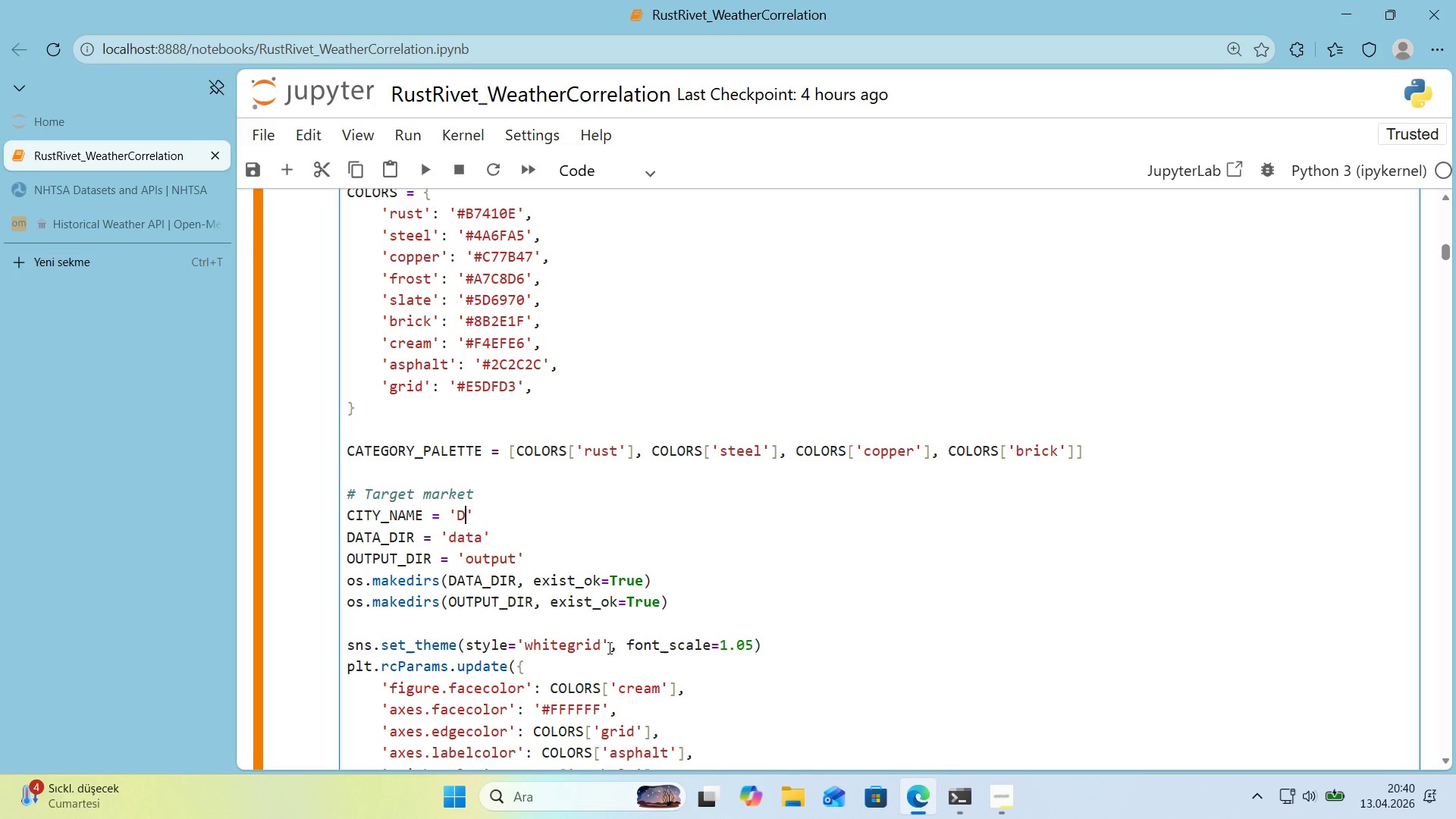 
key(Control+ControlLeft)
 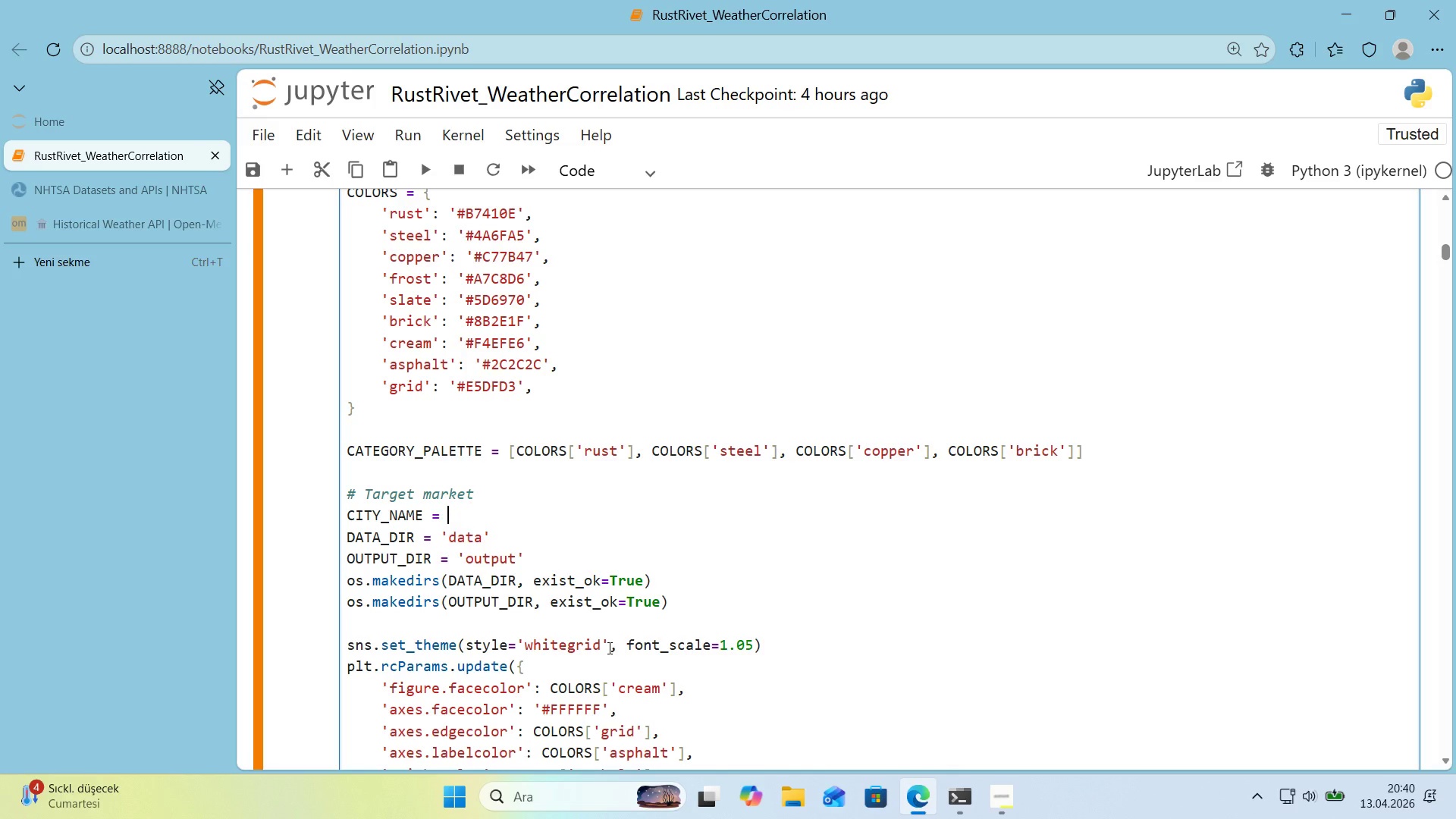 
key(Control+Z)
 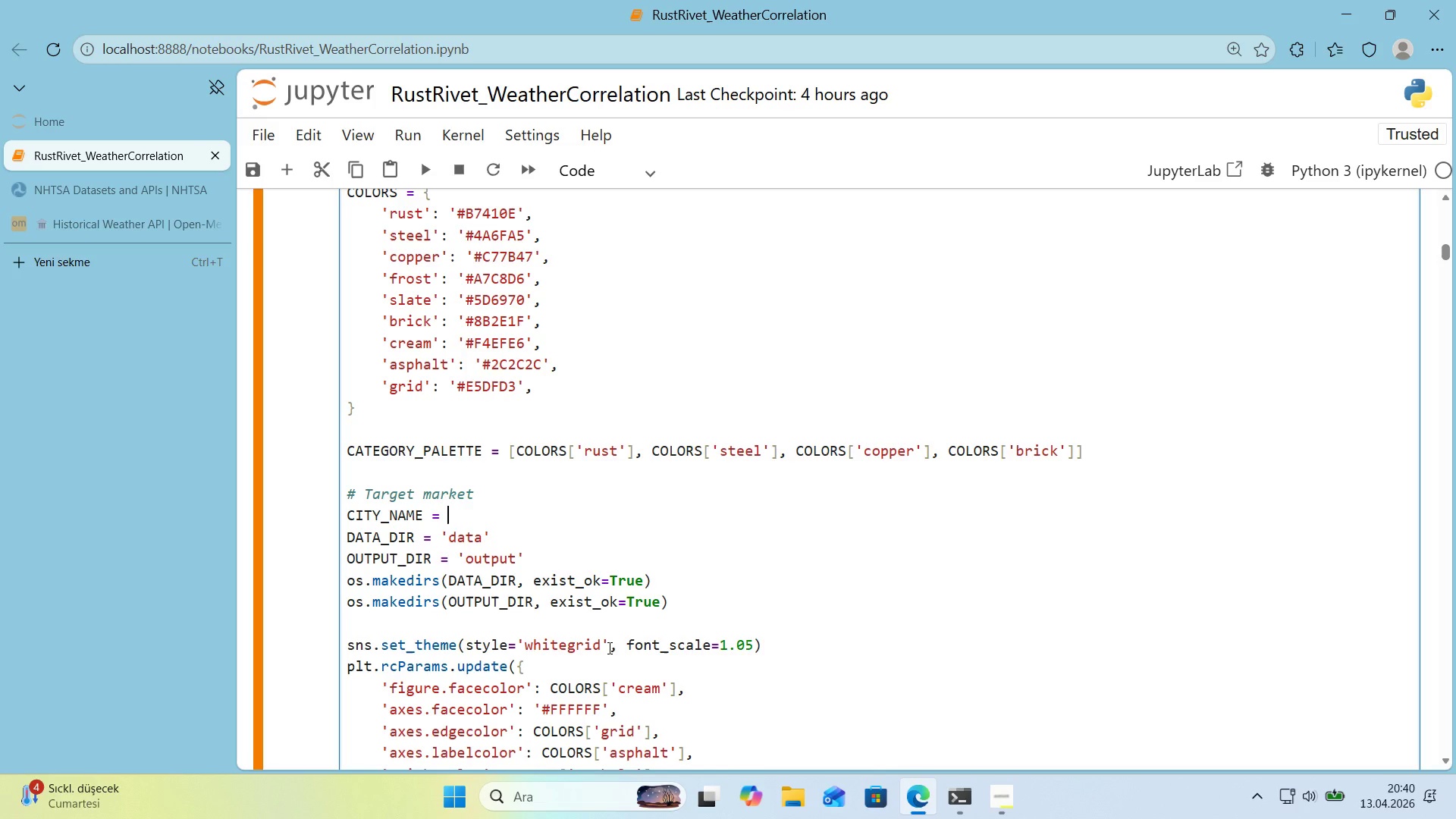 
key(Control+ControlLeft)
 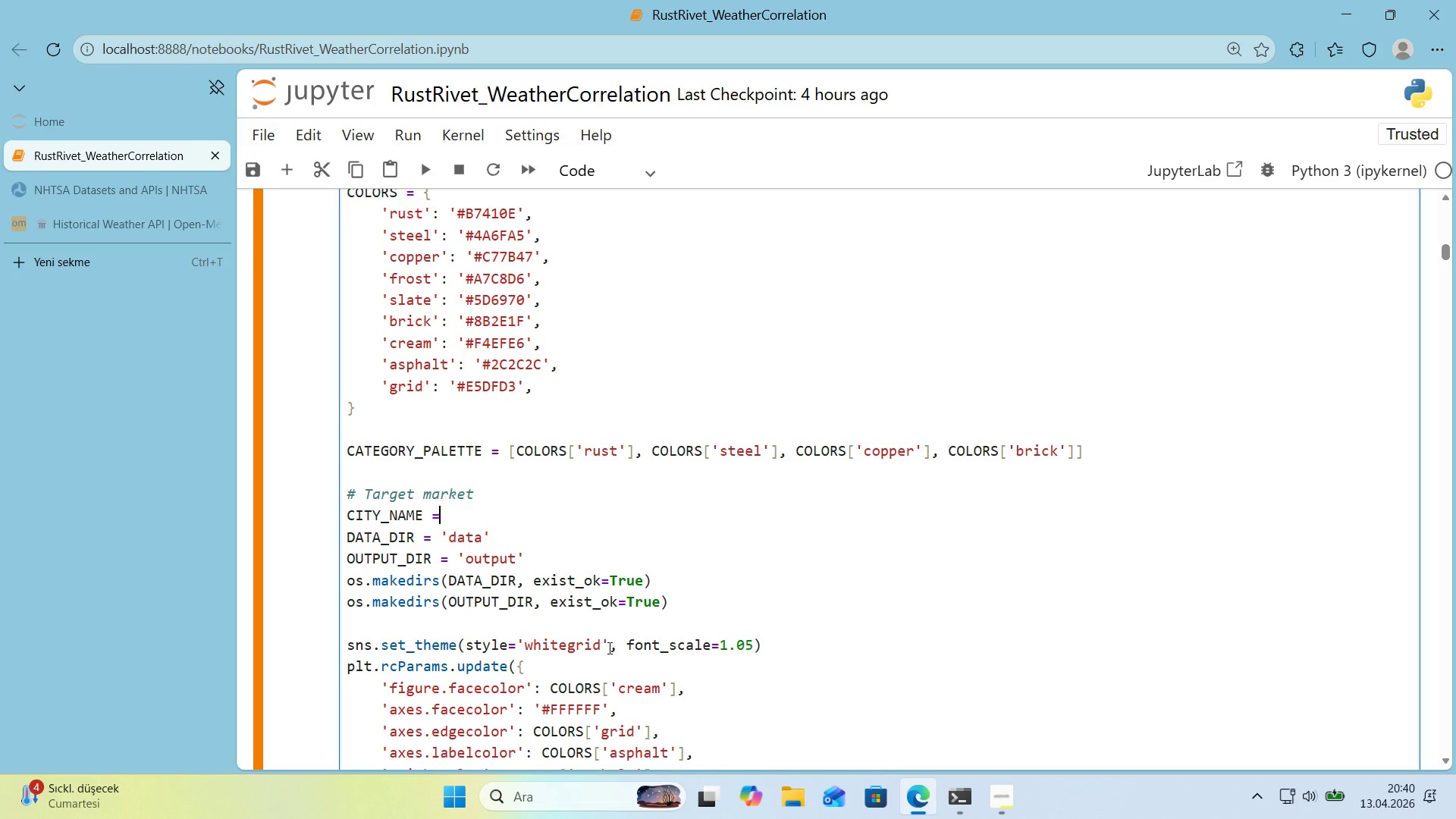 
key(Control+Z)
 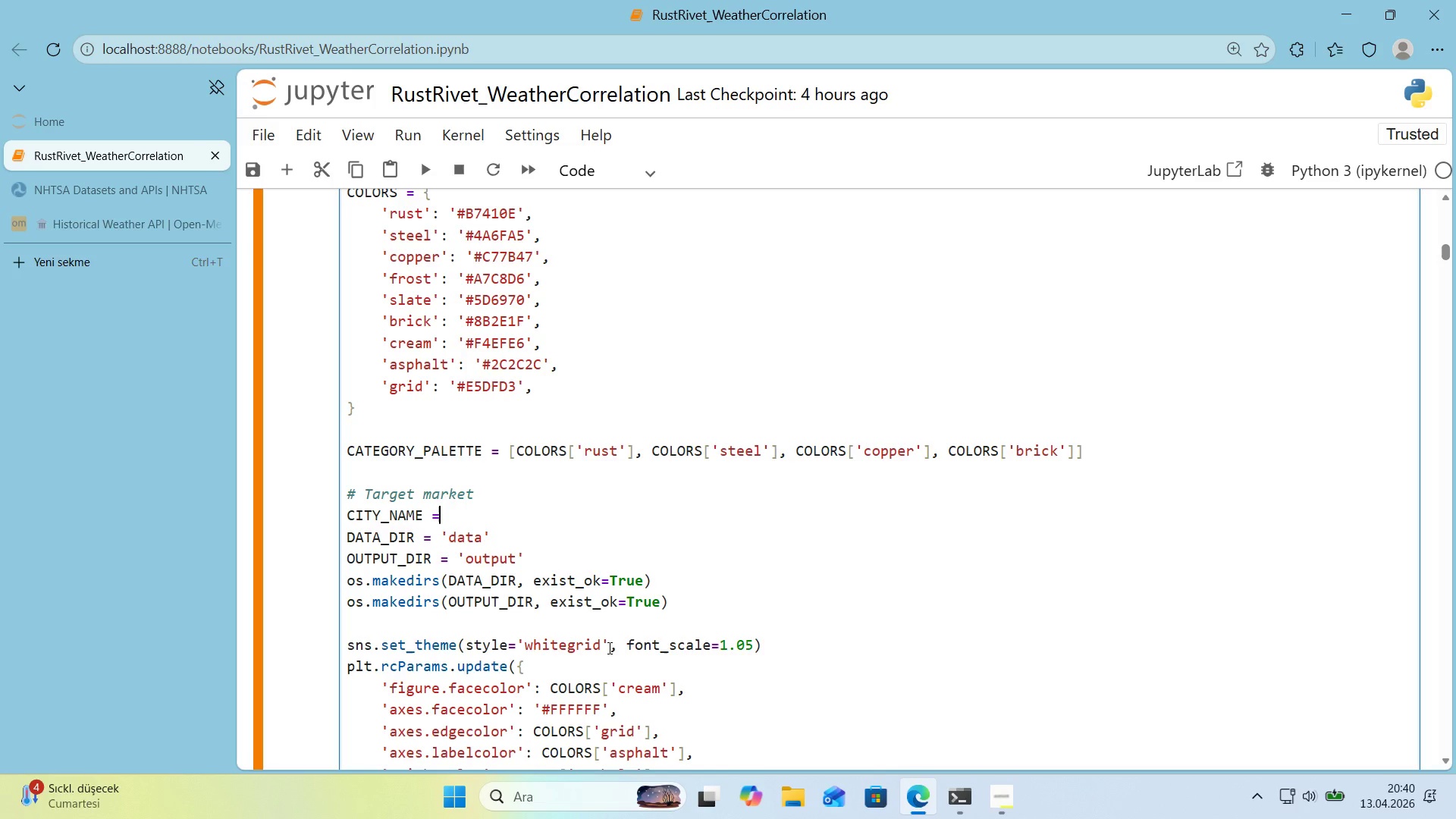 
key(Control+ControlLeft)
 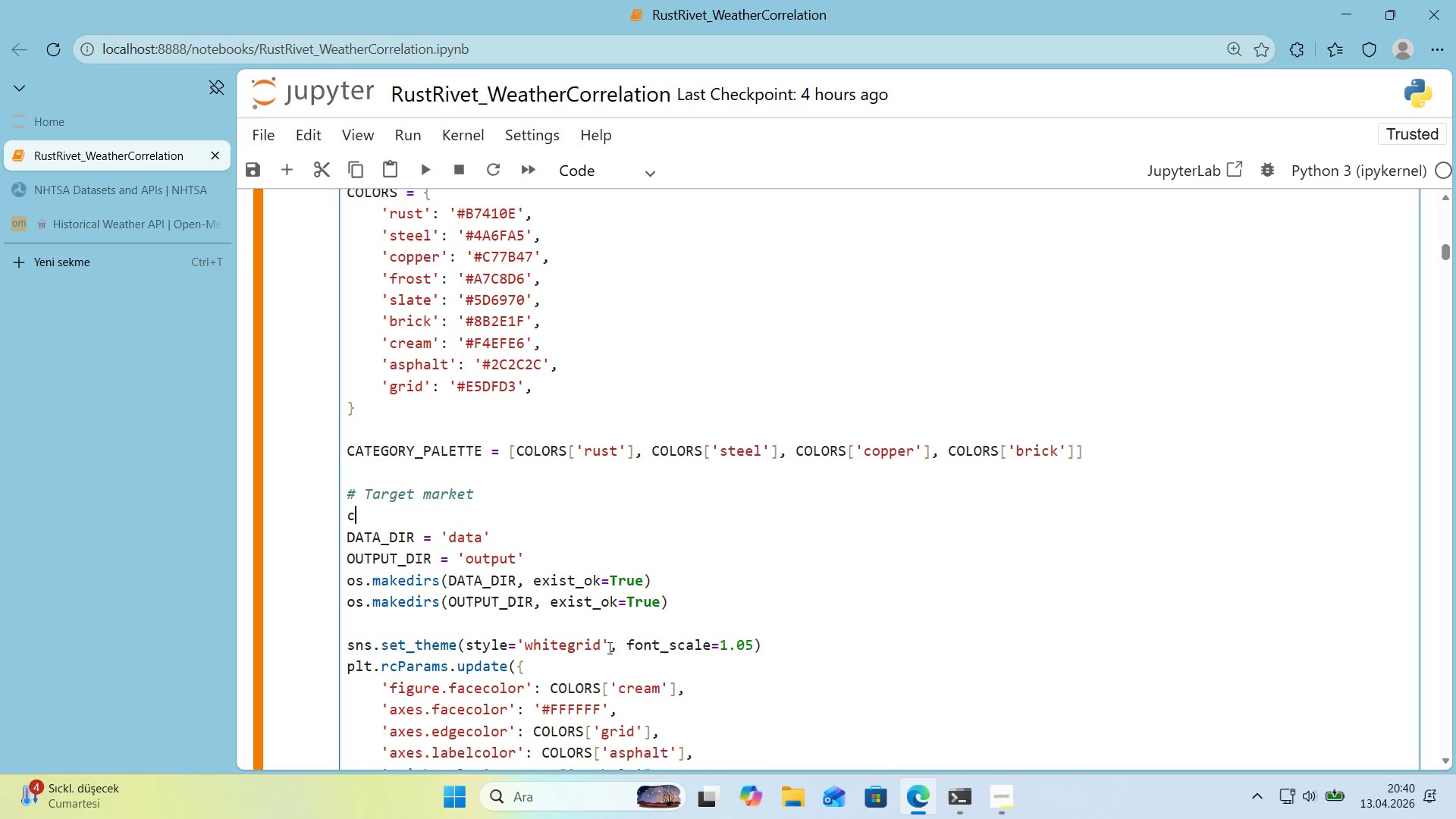 
key(Control+Z)
 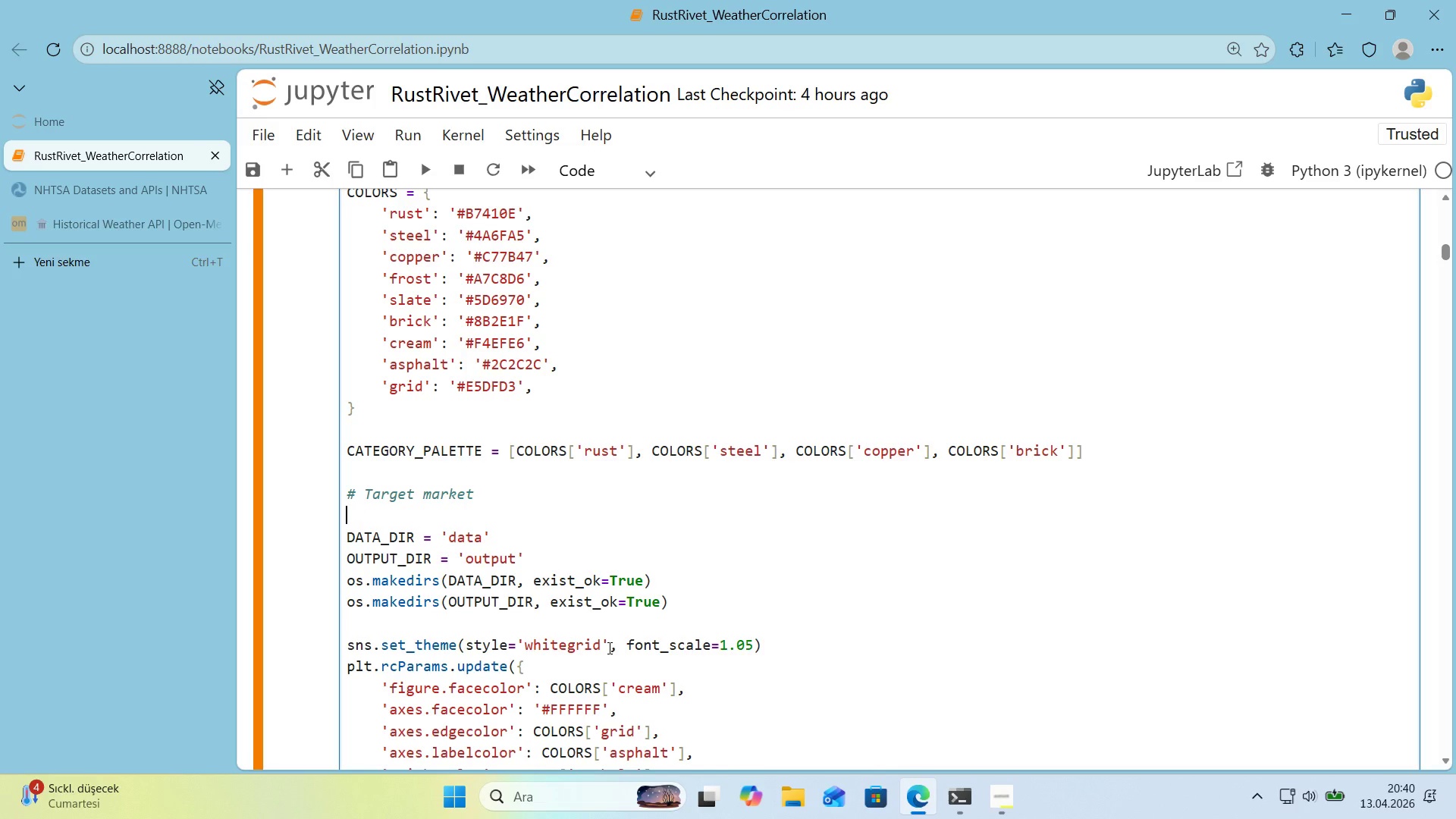 
key(Control+ControlLeft)
 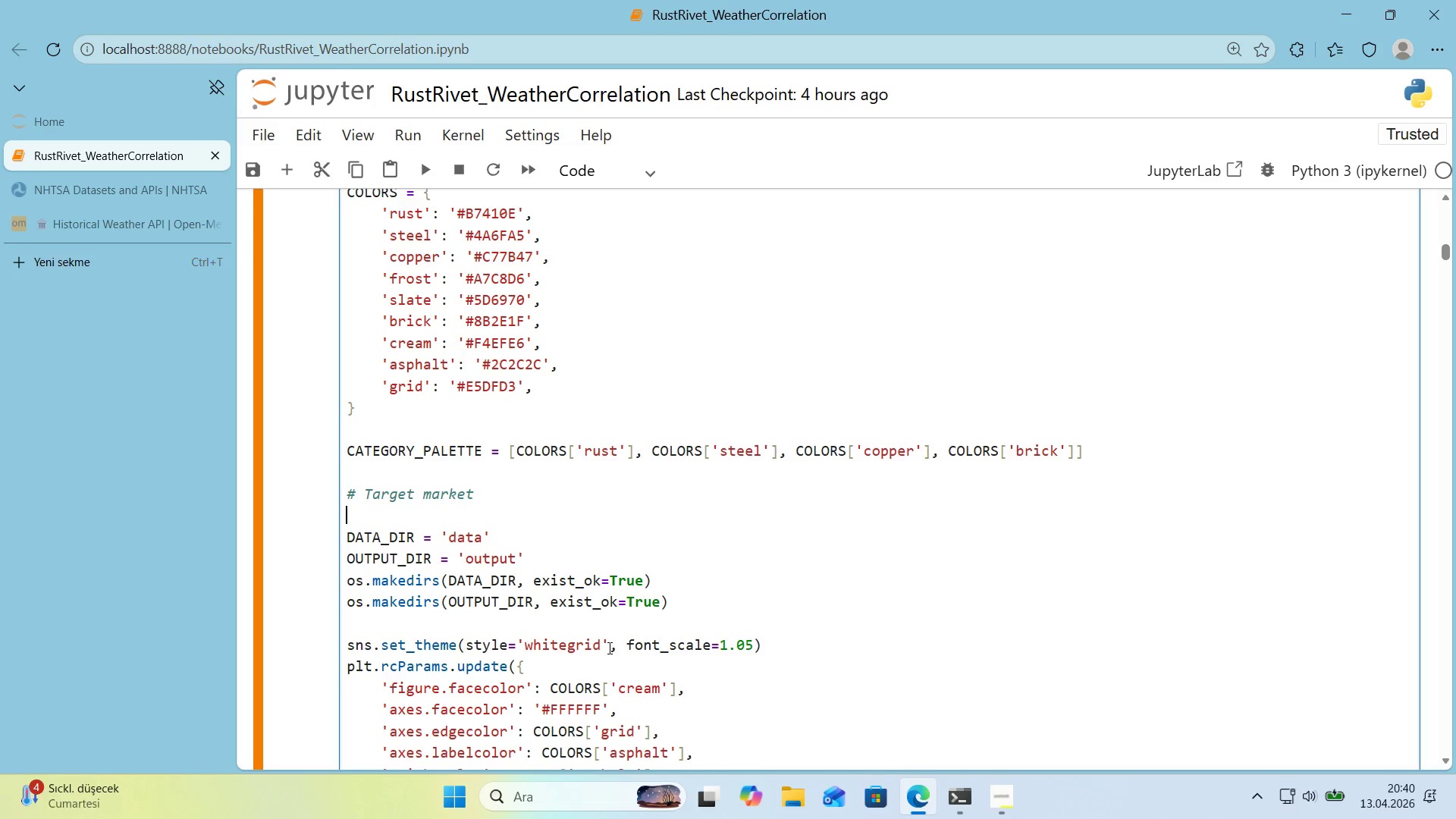 
key(Control+Z)
 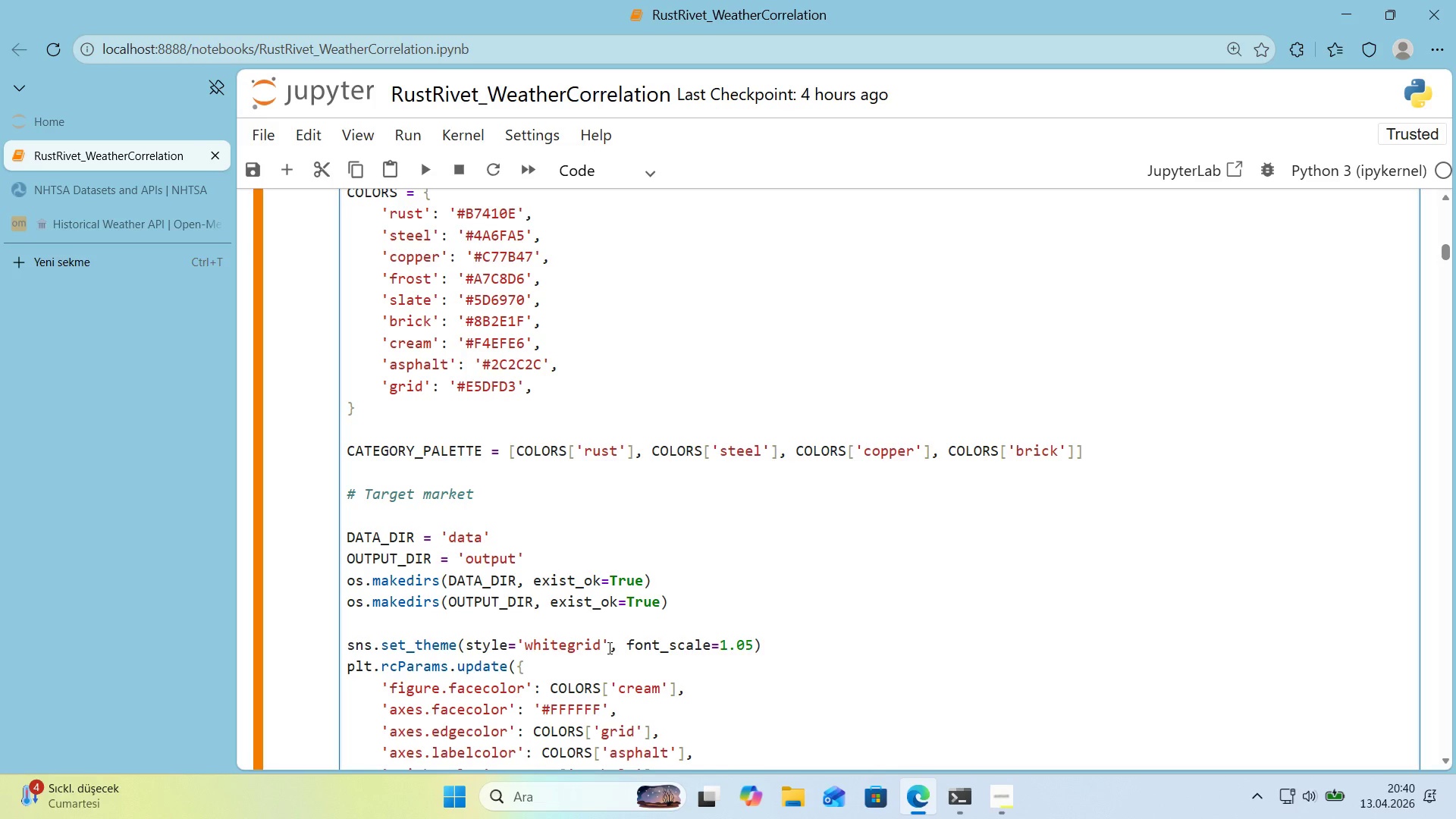 
key(Control+ControlLeft)
 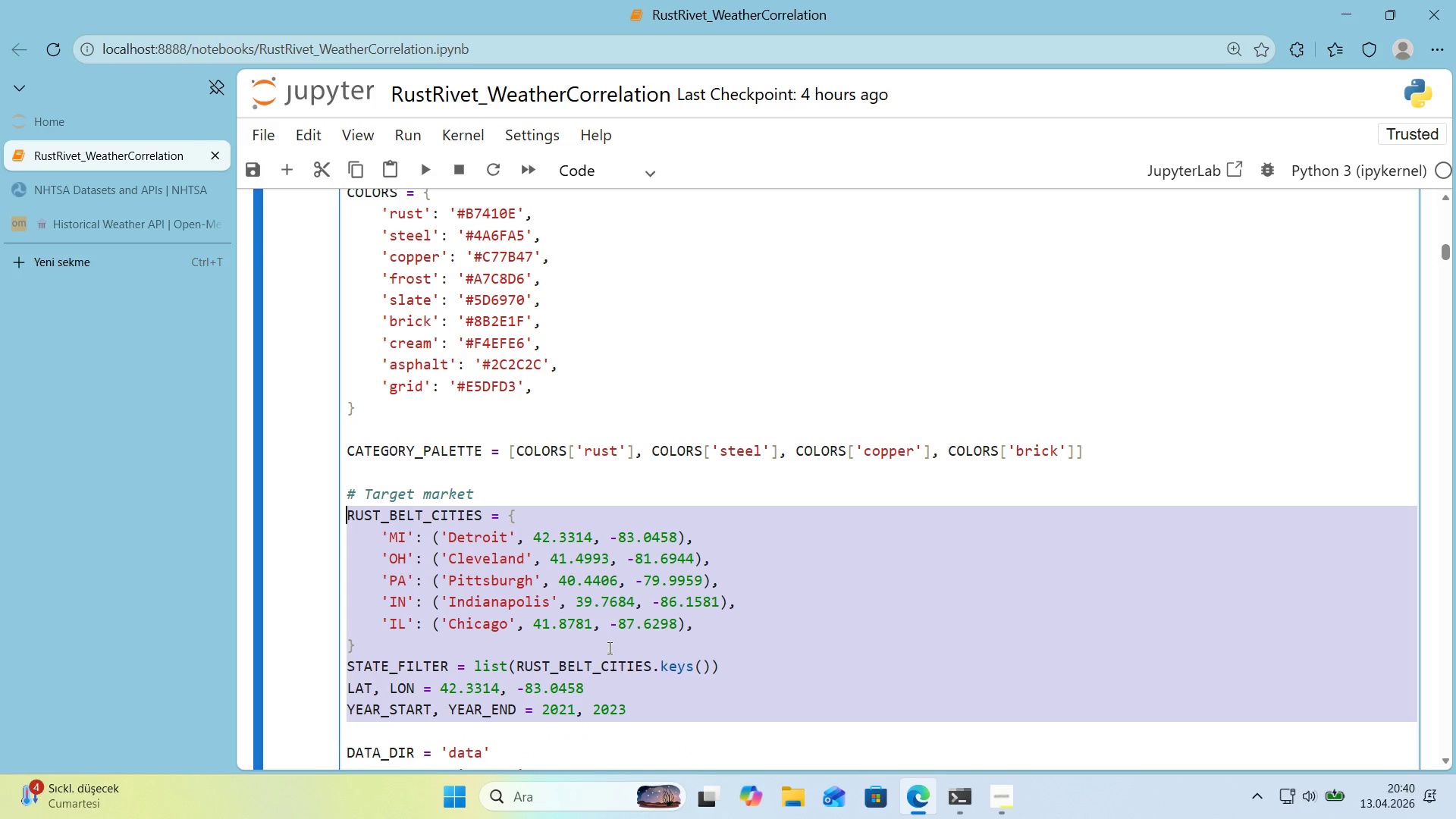 
key(Control+Z)
 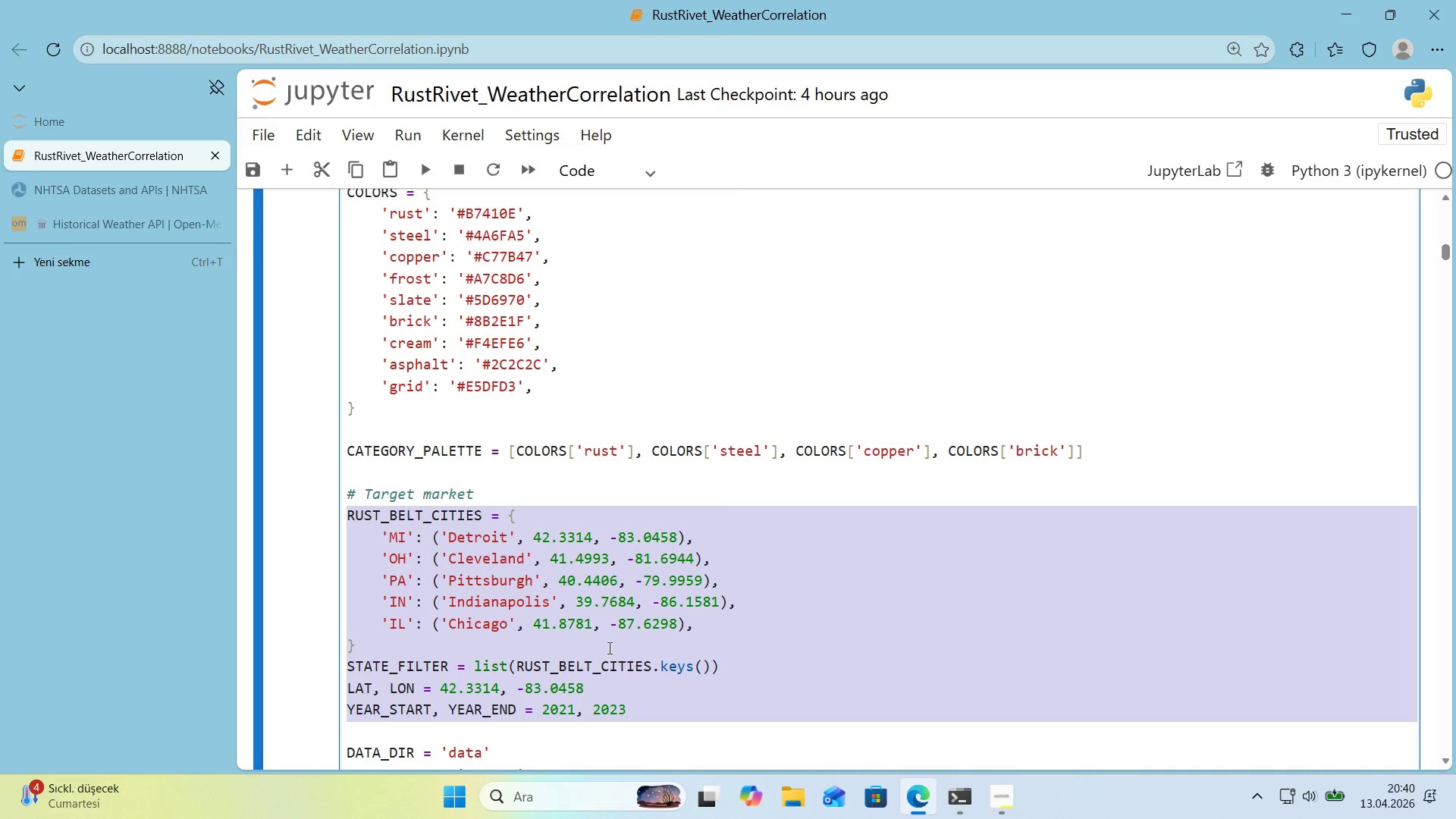 
scroll: coordinate [608, 648], scroll_direction: down, amount: 1.0
 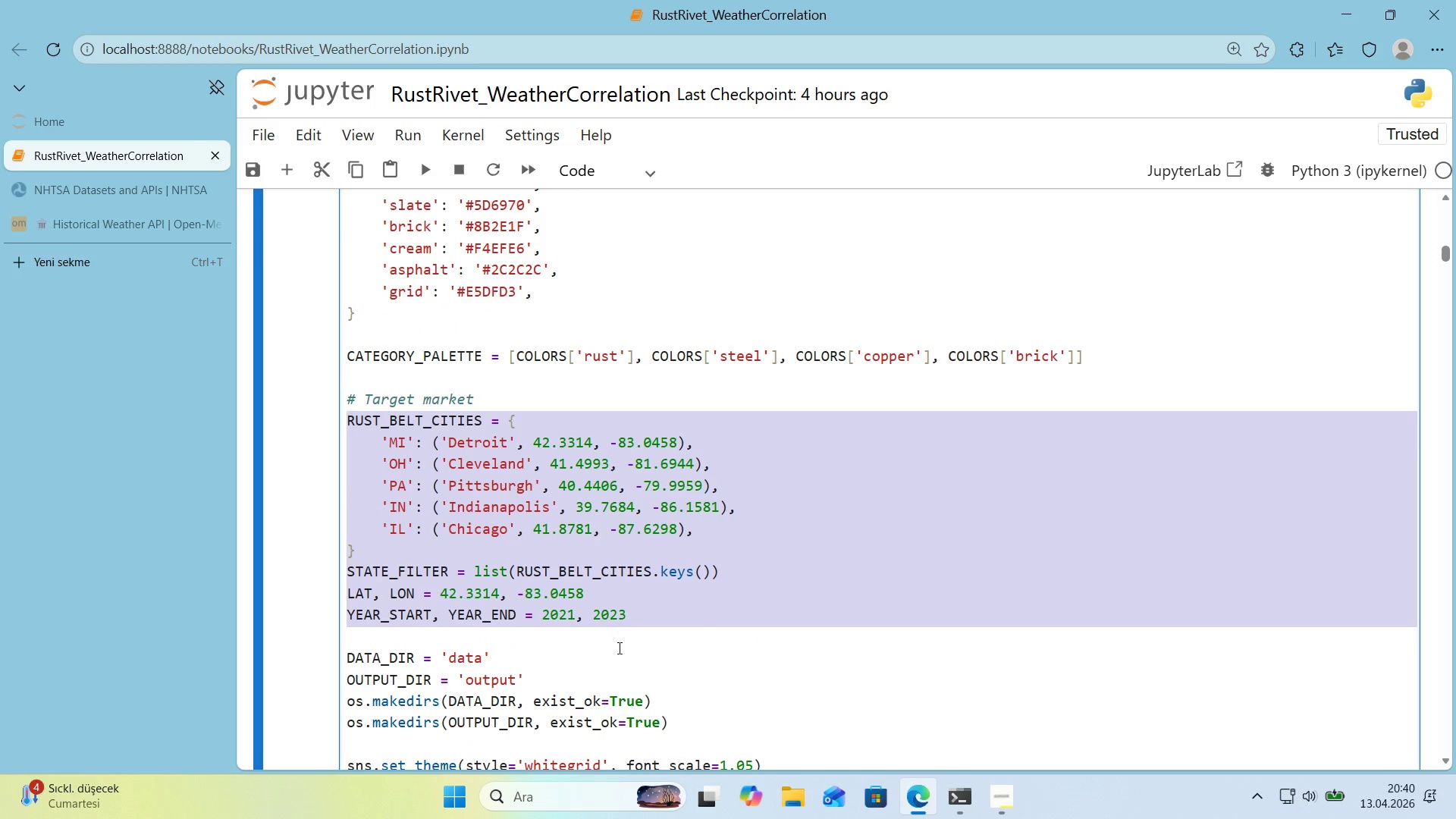 
left_click([648, 638])
 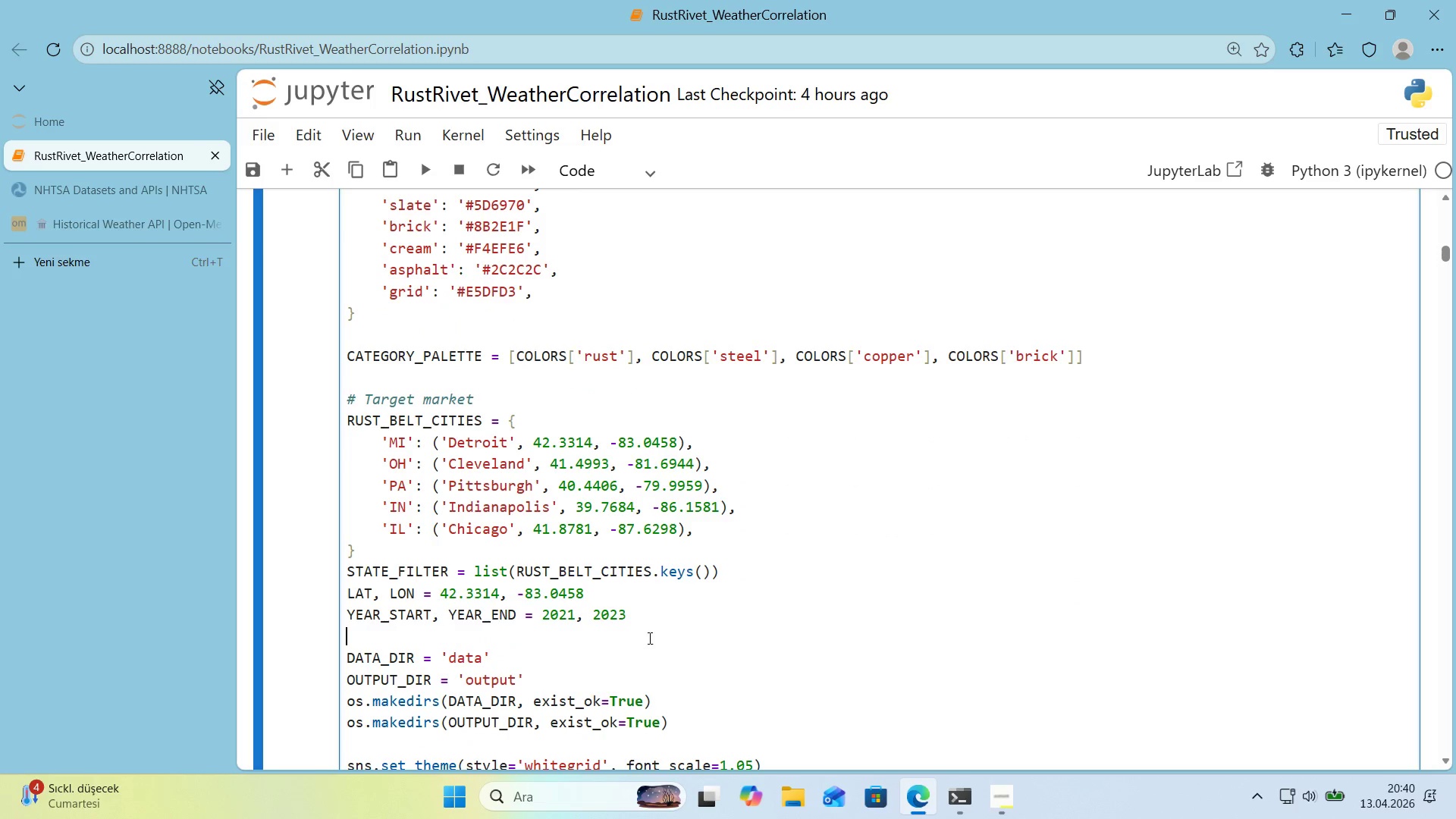 
left_click_drag(start_coordinate=[635, 613], to_coordinate=[338, 427])
 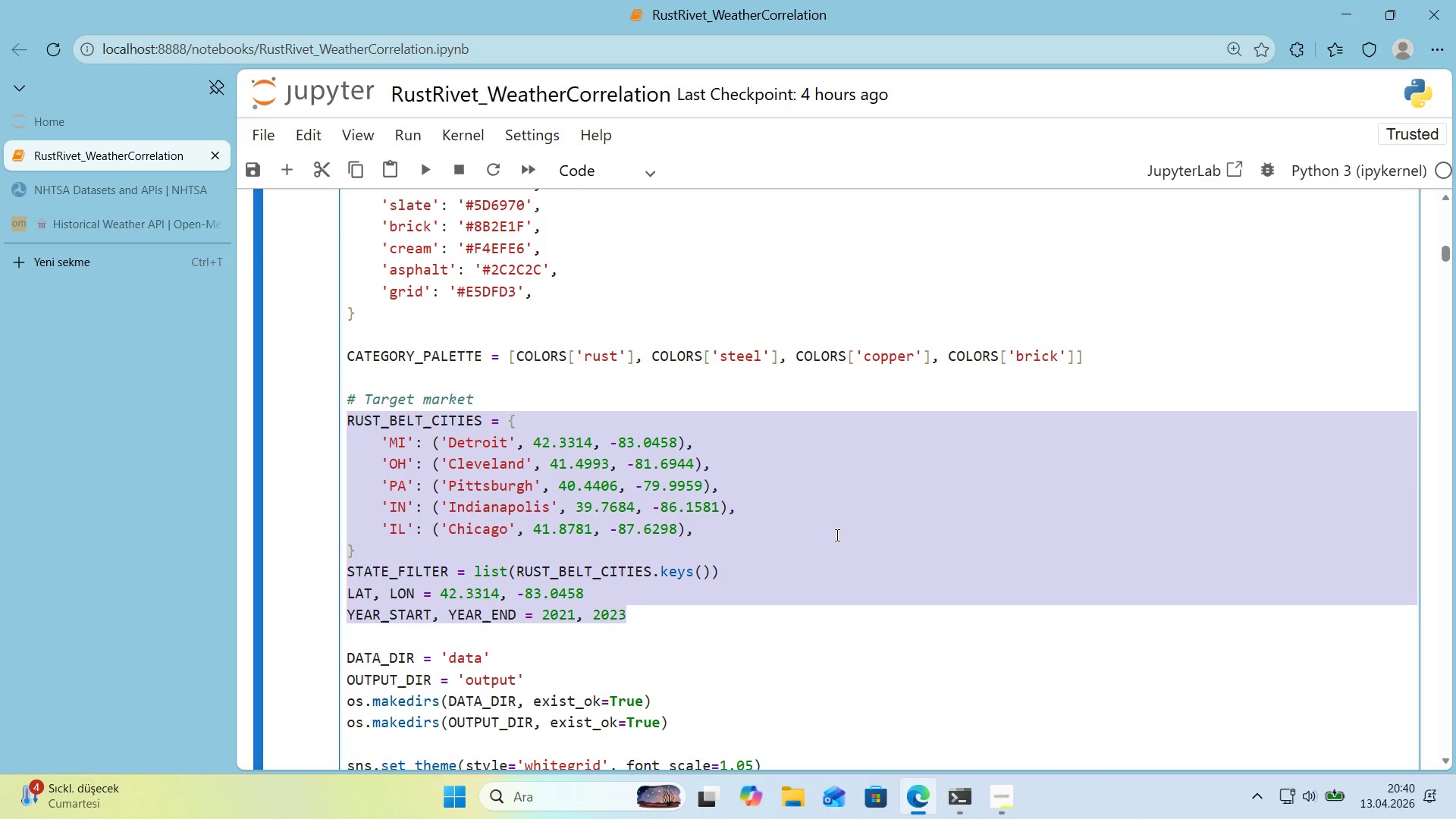 
key(Control+V)
 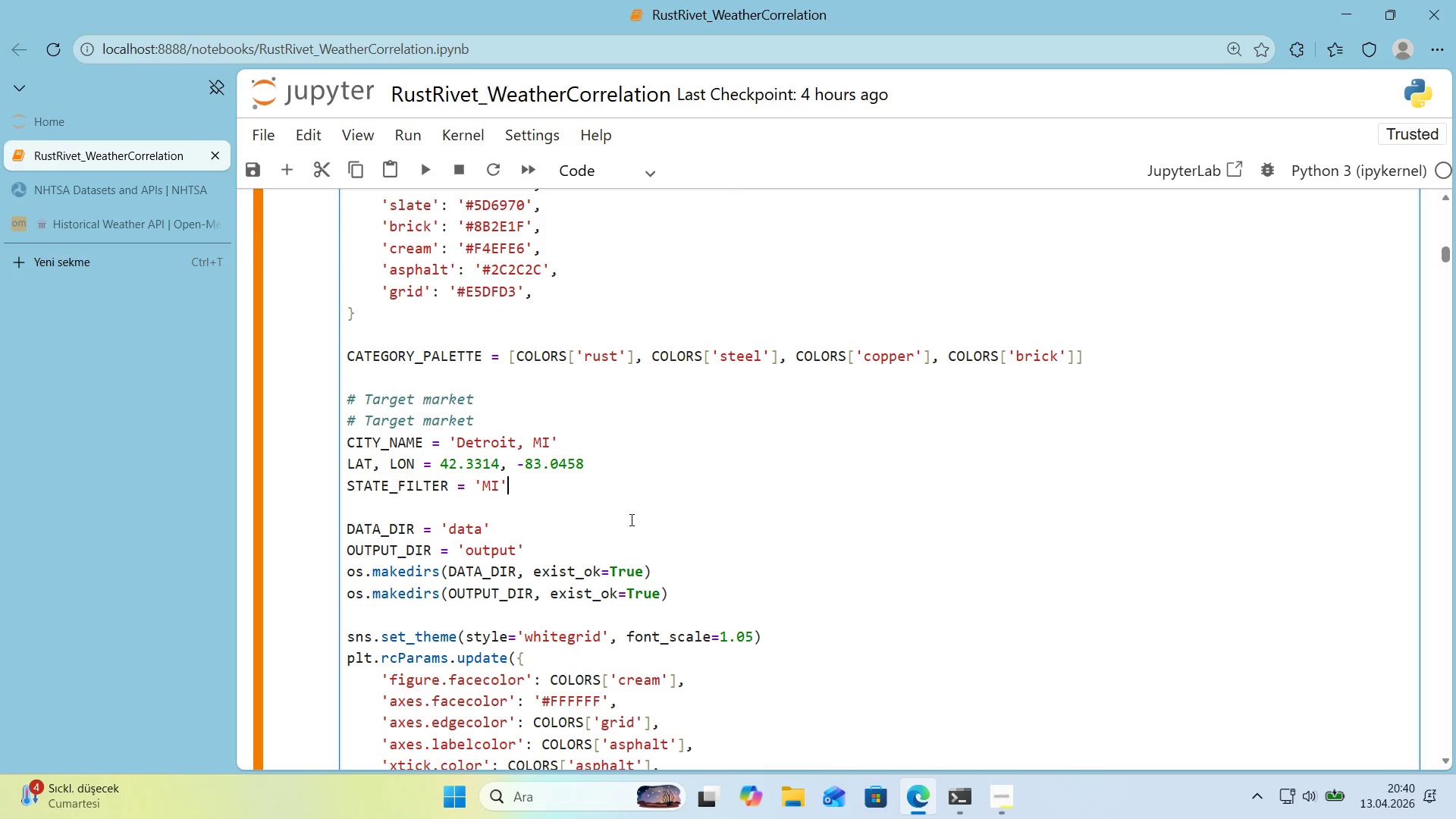 
key(Enter)
 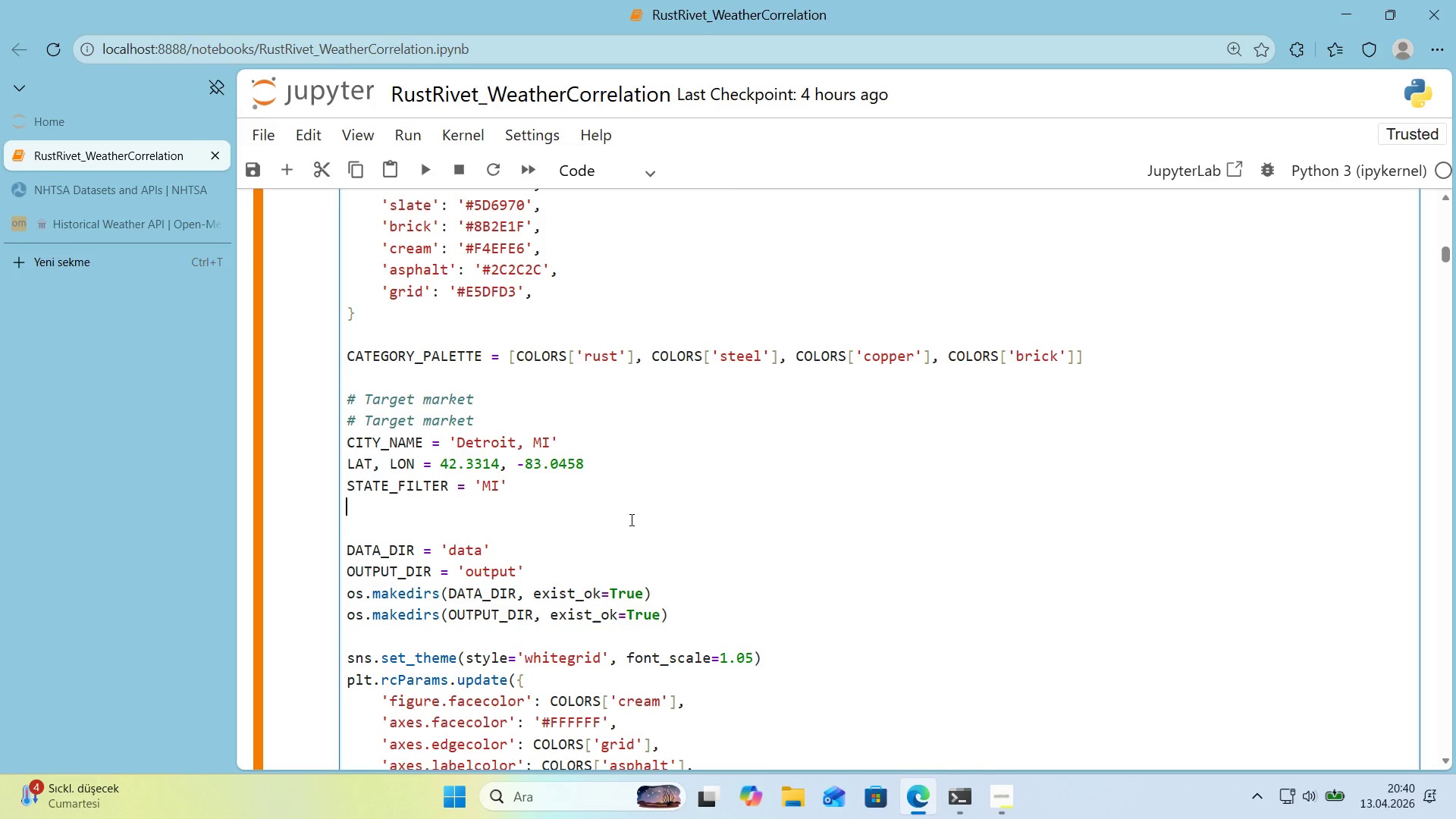 
type(yea)
key(Backspace)
key(Backspace)
key(Backspace)
type(YEAR_START, YEAR_END ) 201)
key(Backspace)
type(21, 2023)
 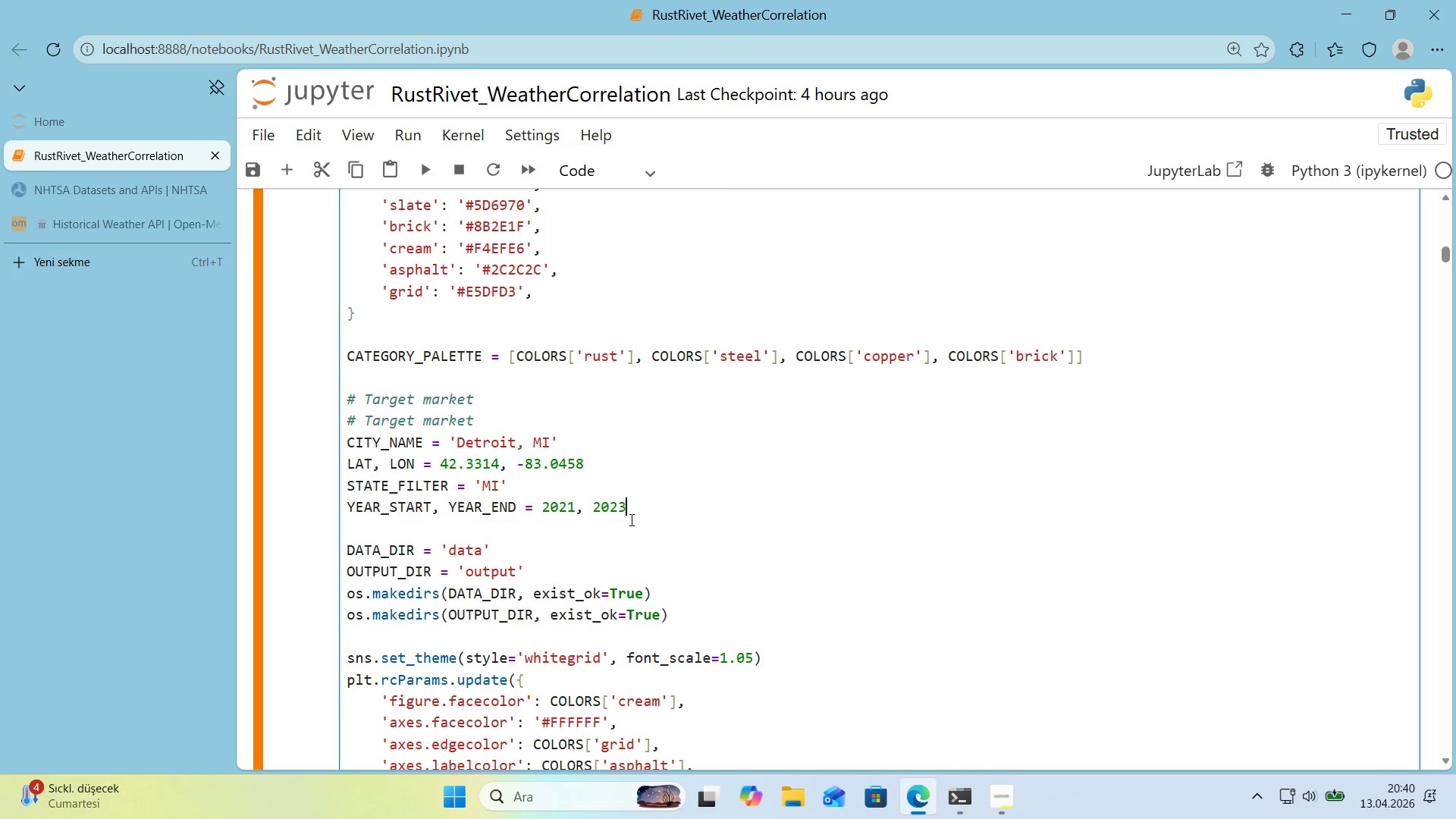 
wait(5.48)
 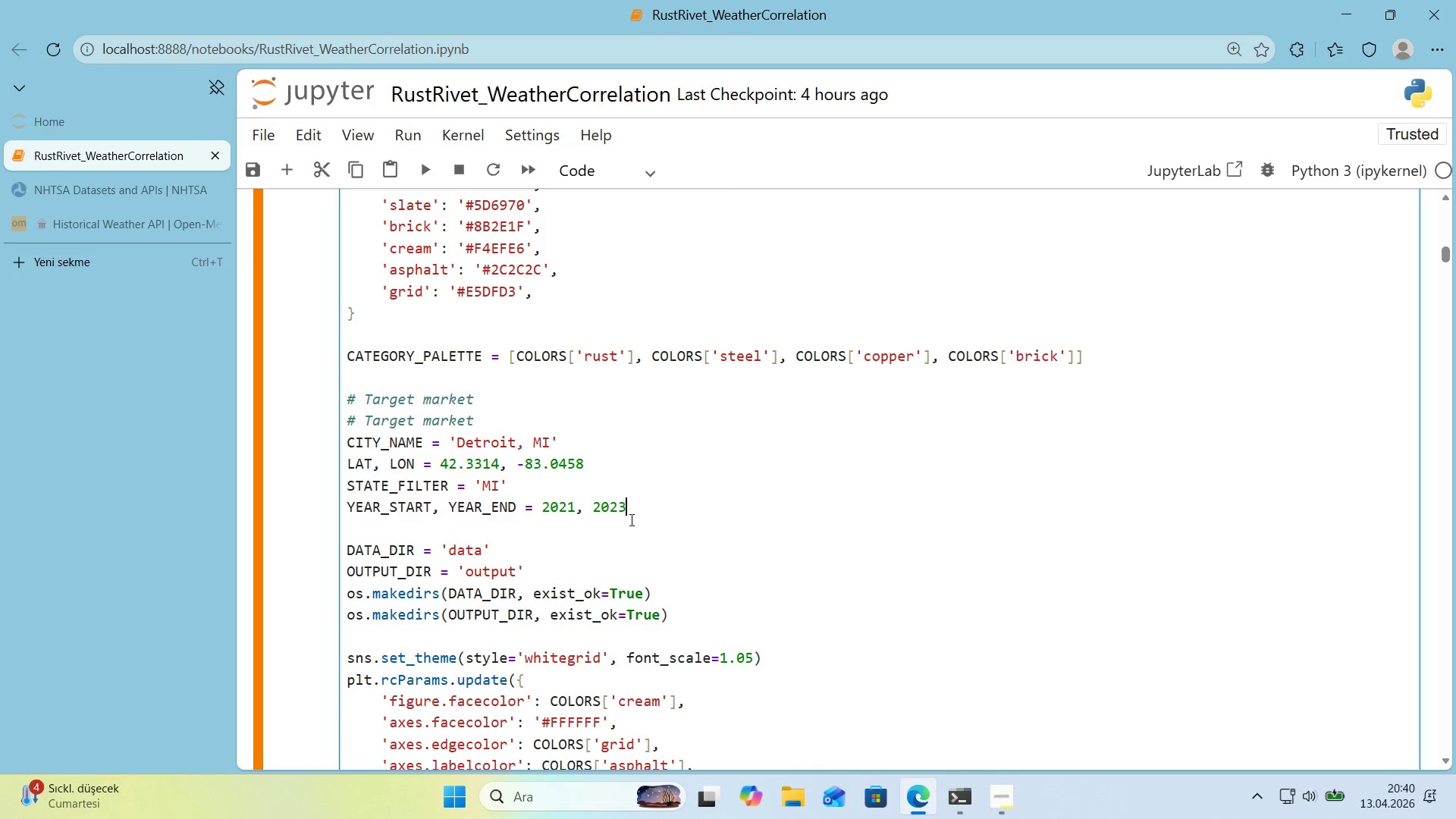 
left_click_drag(start_coordinate=[575, 511], to_coordinate=[559, 513])
 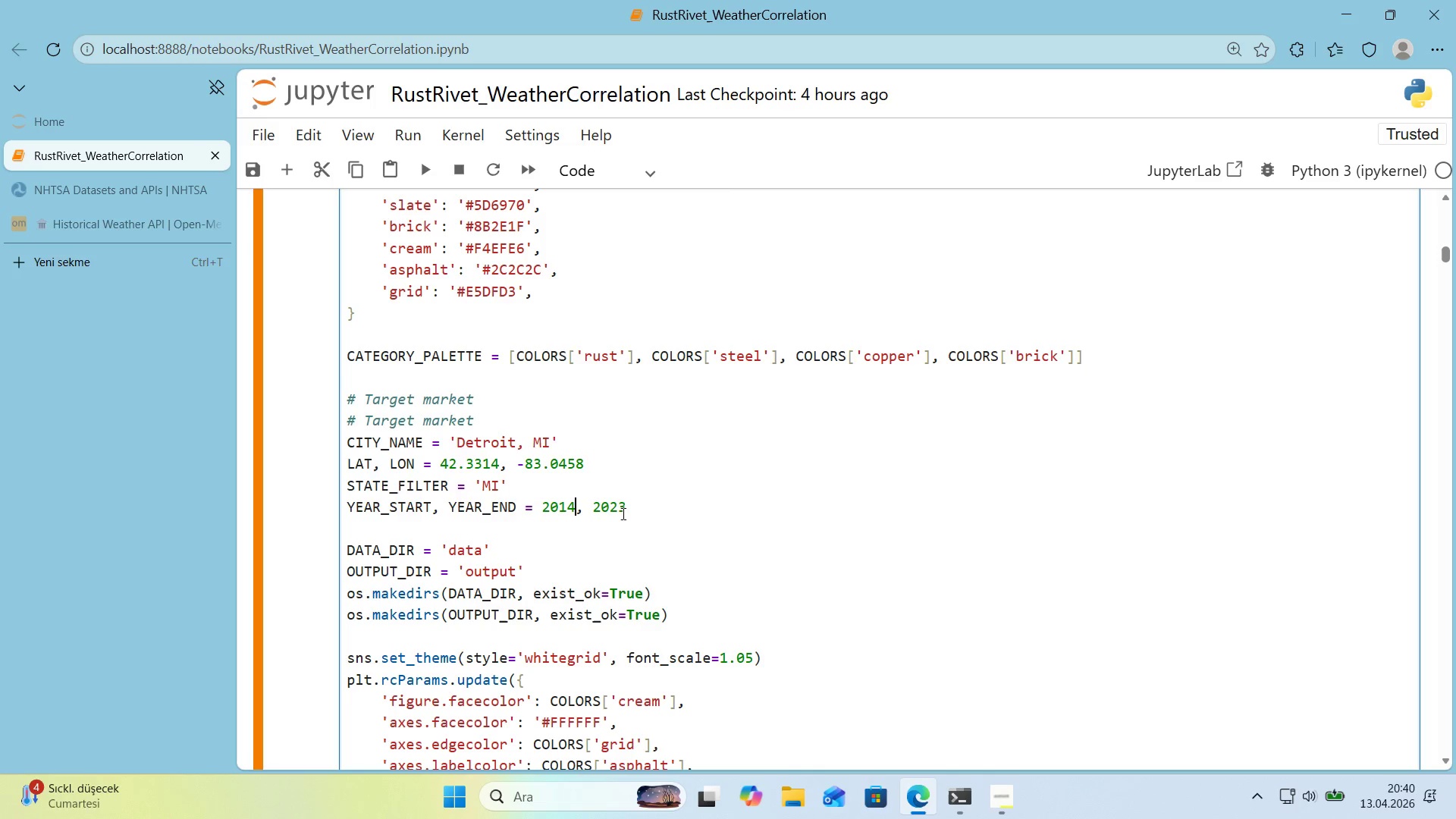 
type(14)
 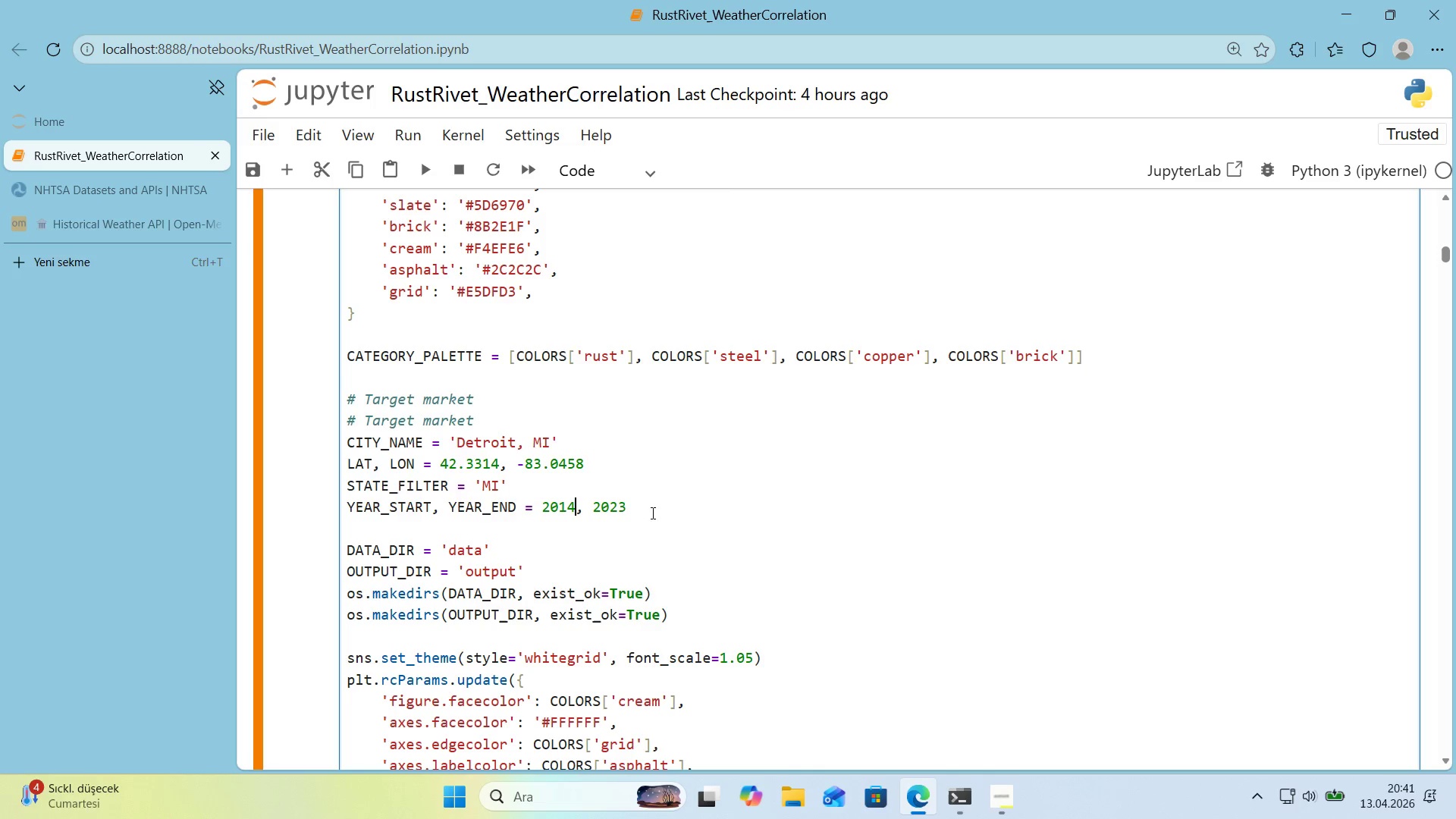 
left_click_drag(start_coordinate=[645, 512], to_coordinate=[596, 513])
 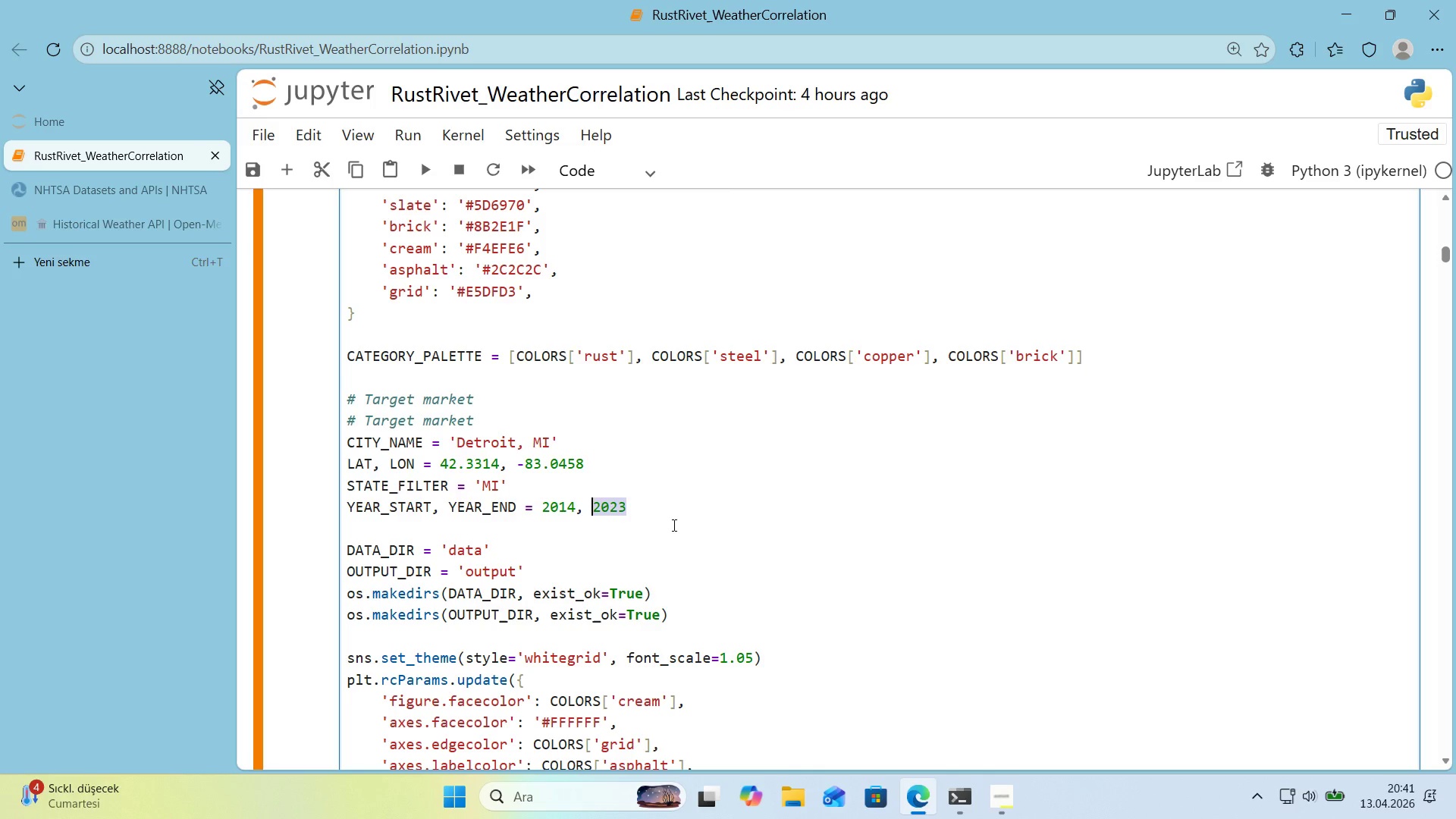 
wait(9.84)
 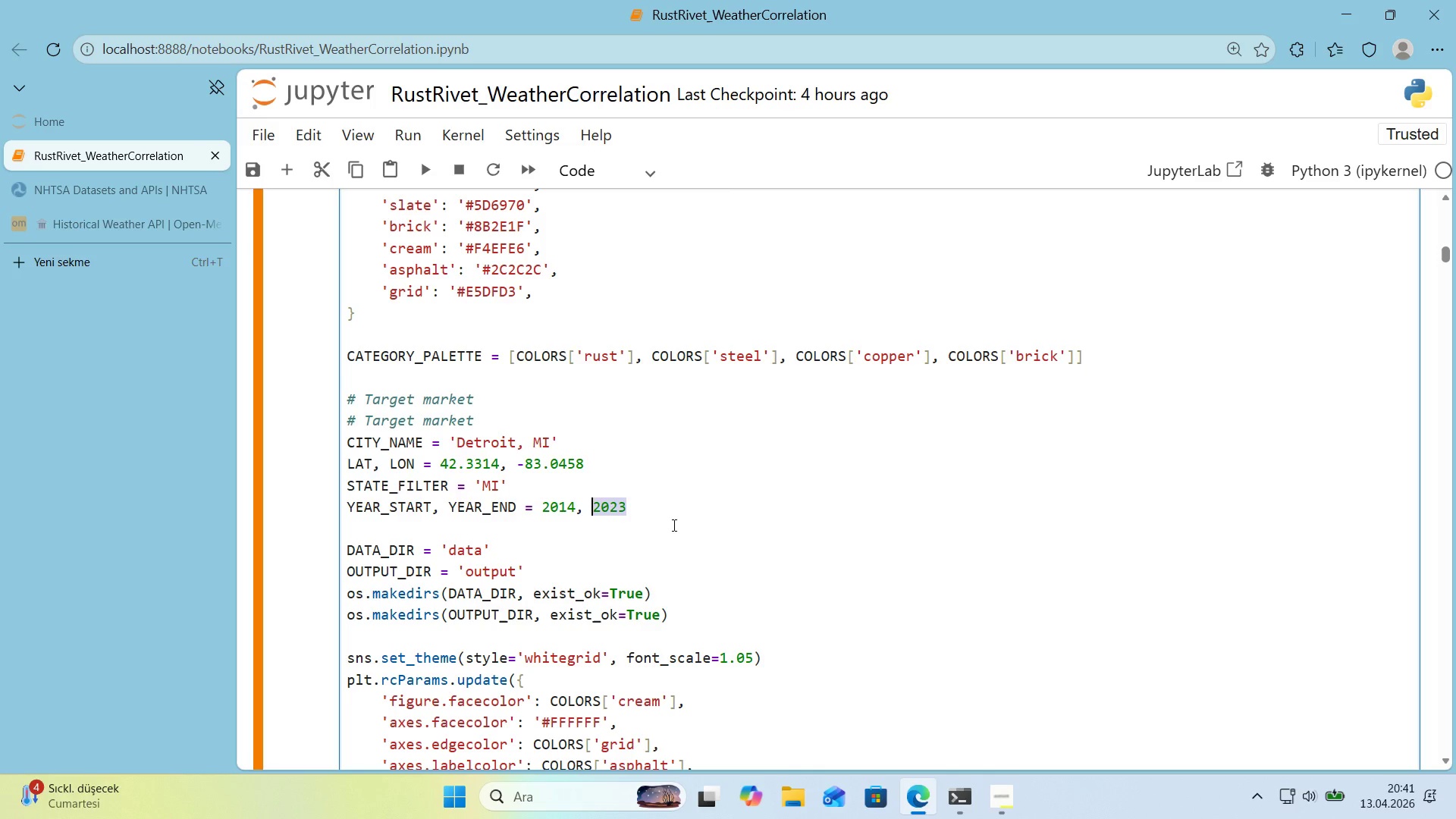 
key(Backspace)
type(2023)
 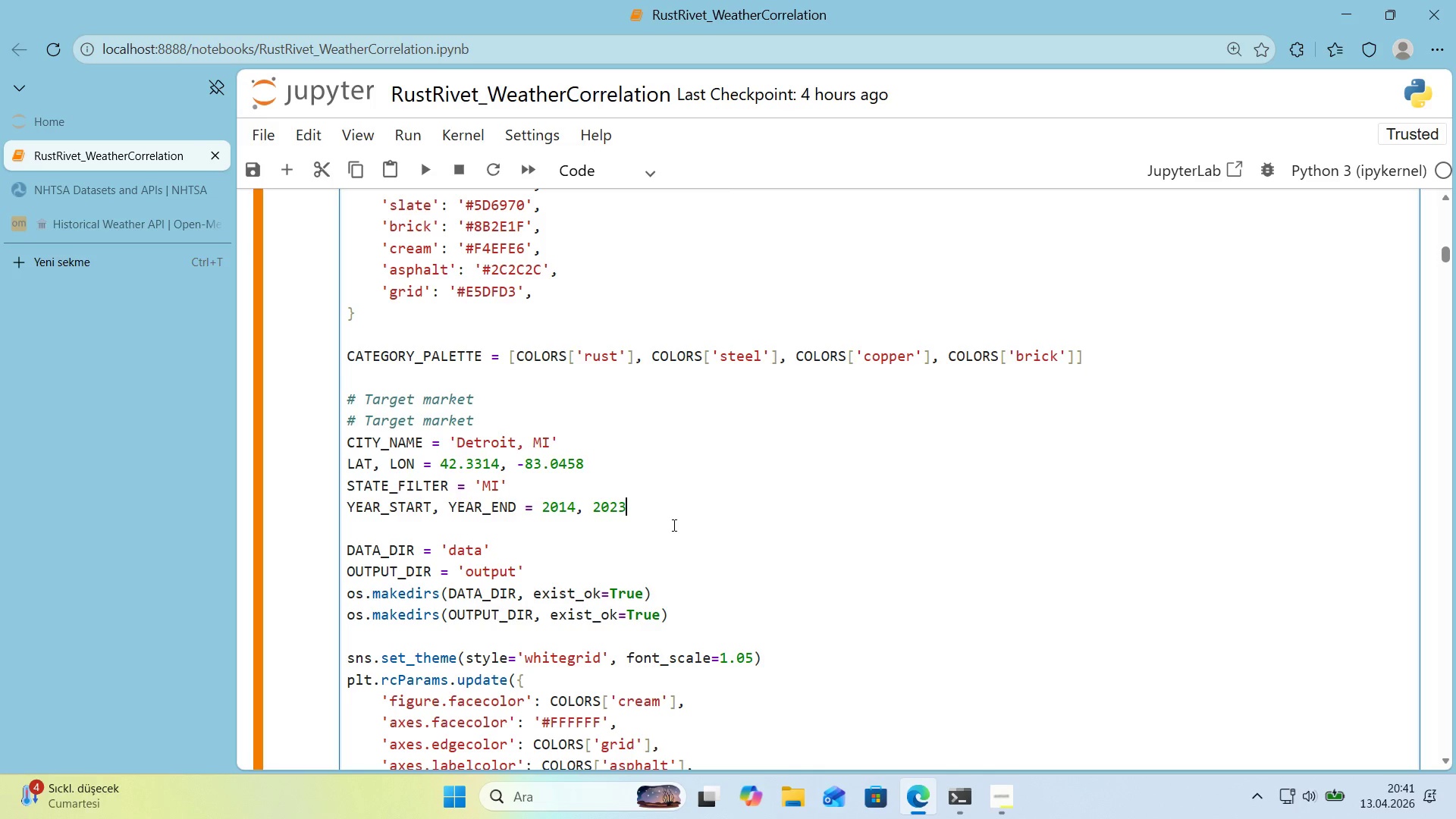 
wait(29.16)
 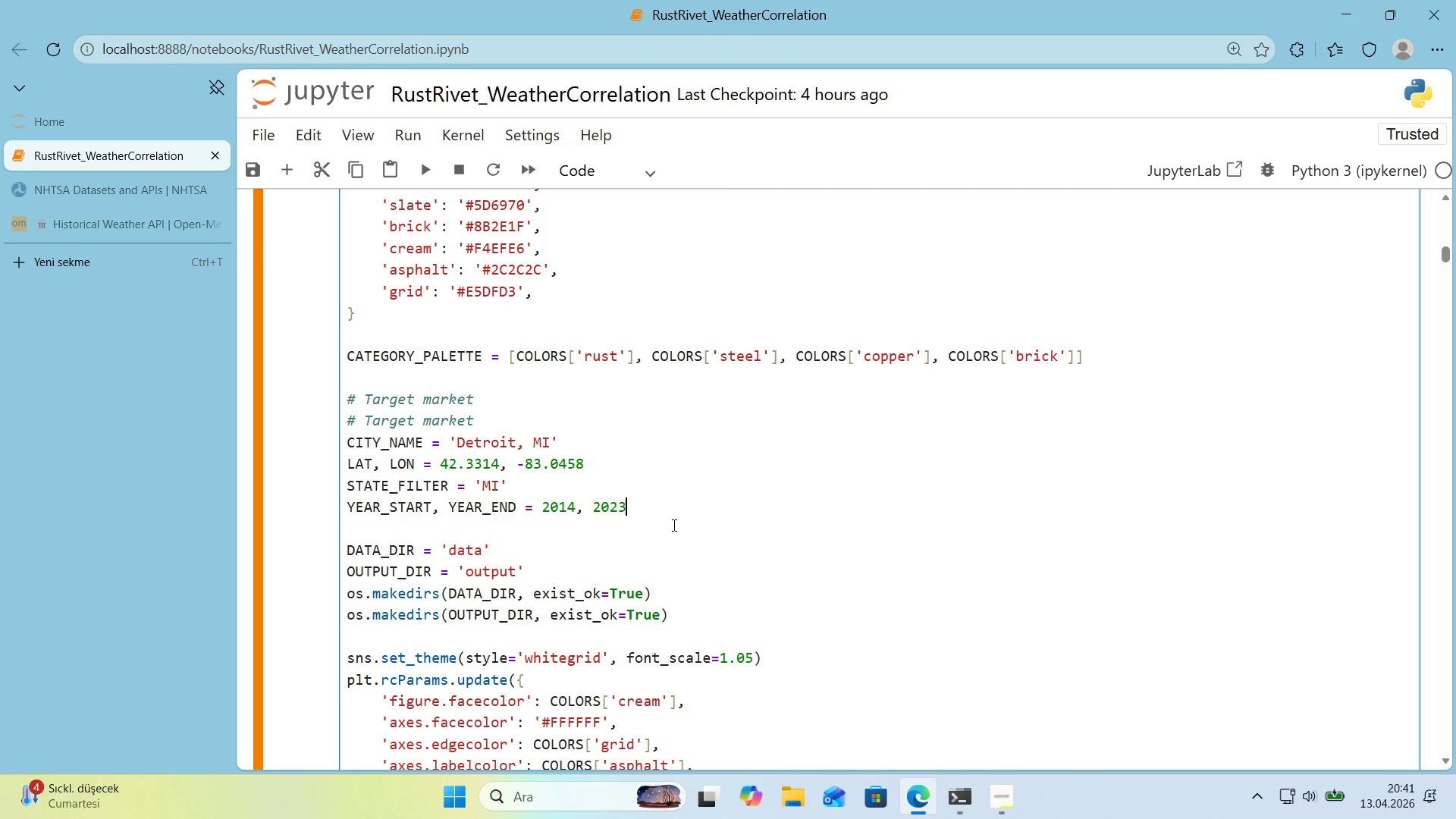 
left_click([507, 536])
 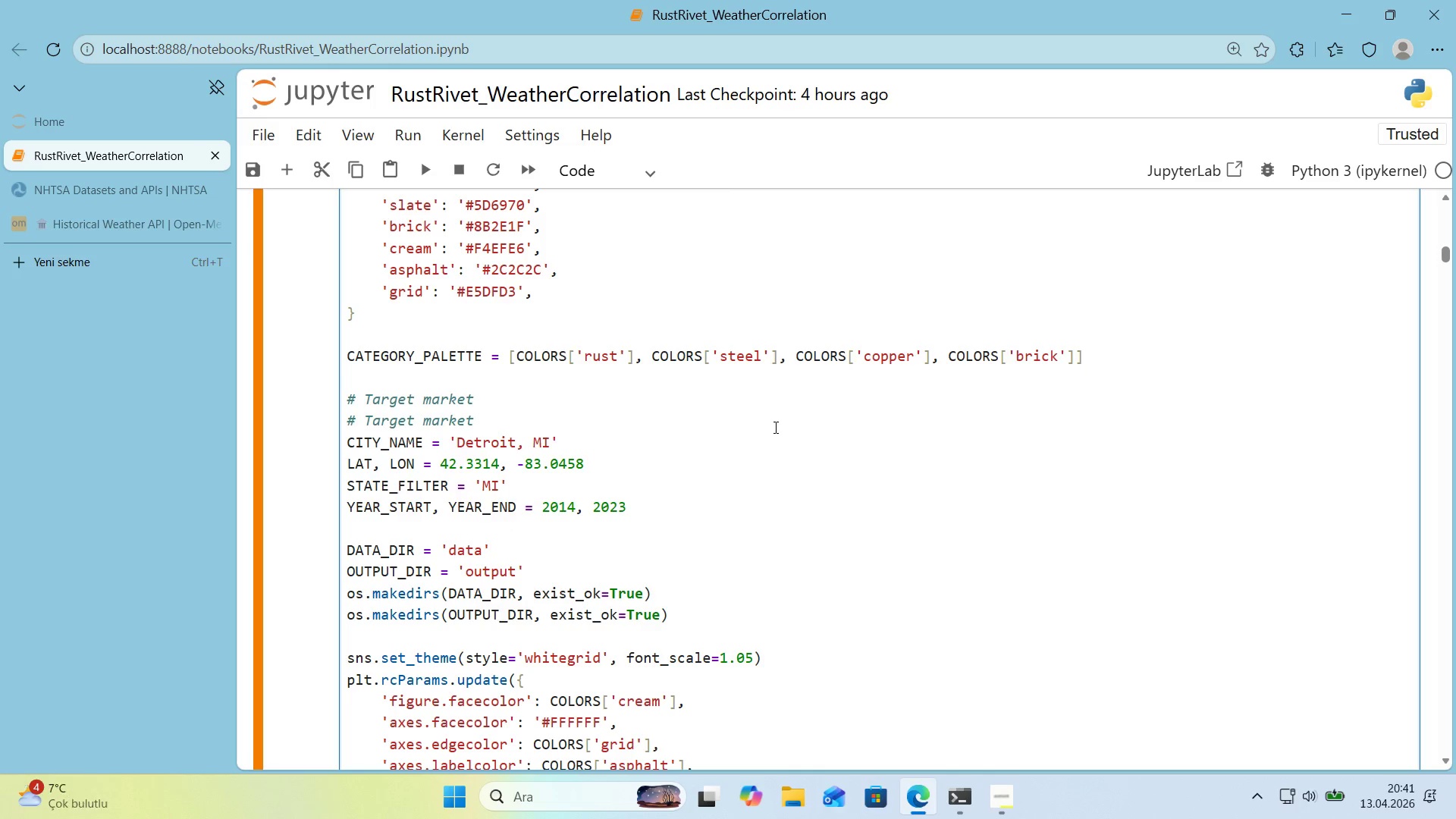 
wait(8.27)
 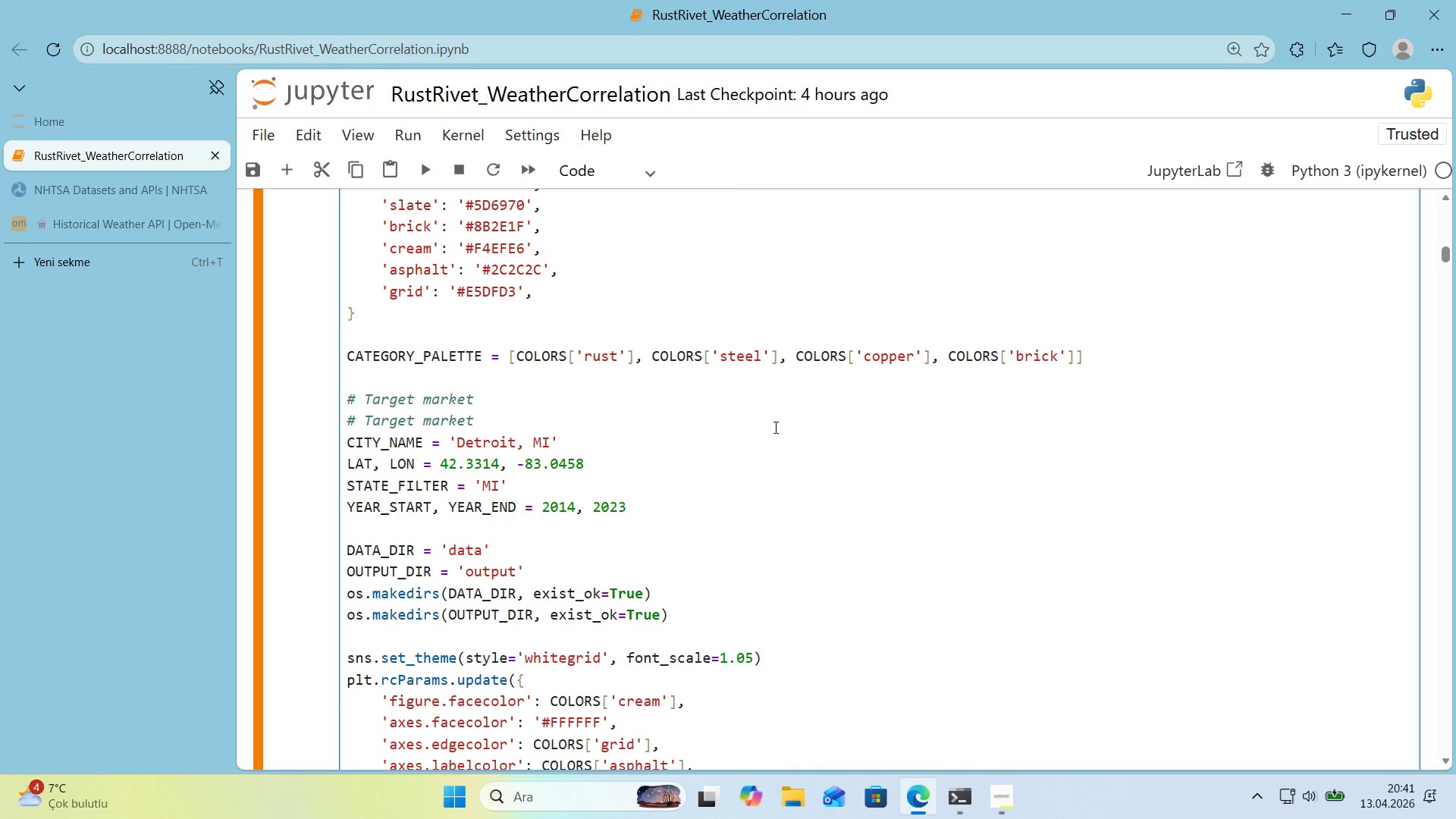 
left_click([483, 422])
 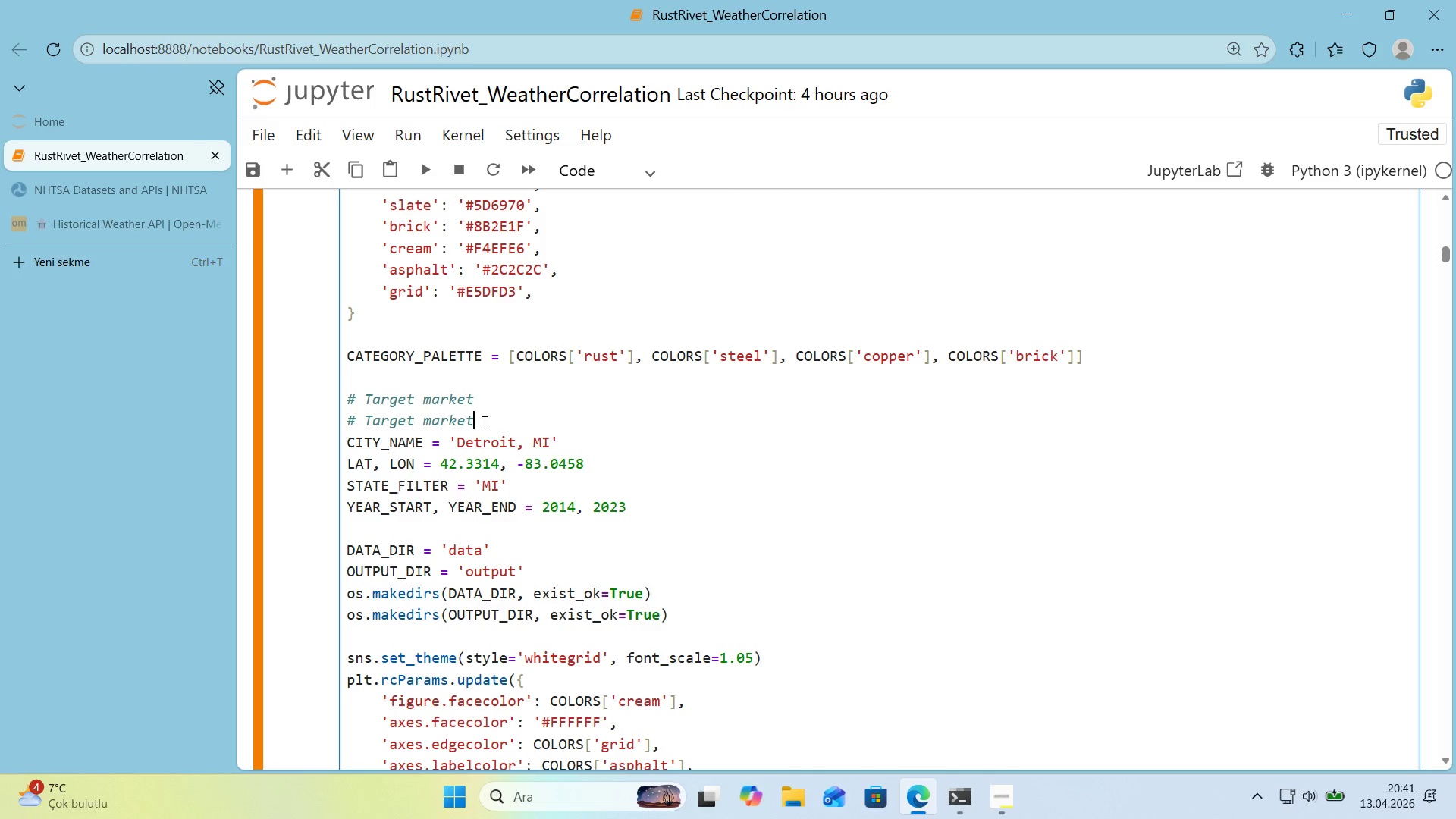 
key(Backspace)
 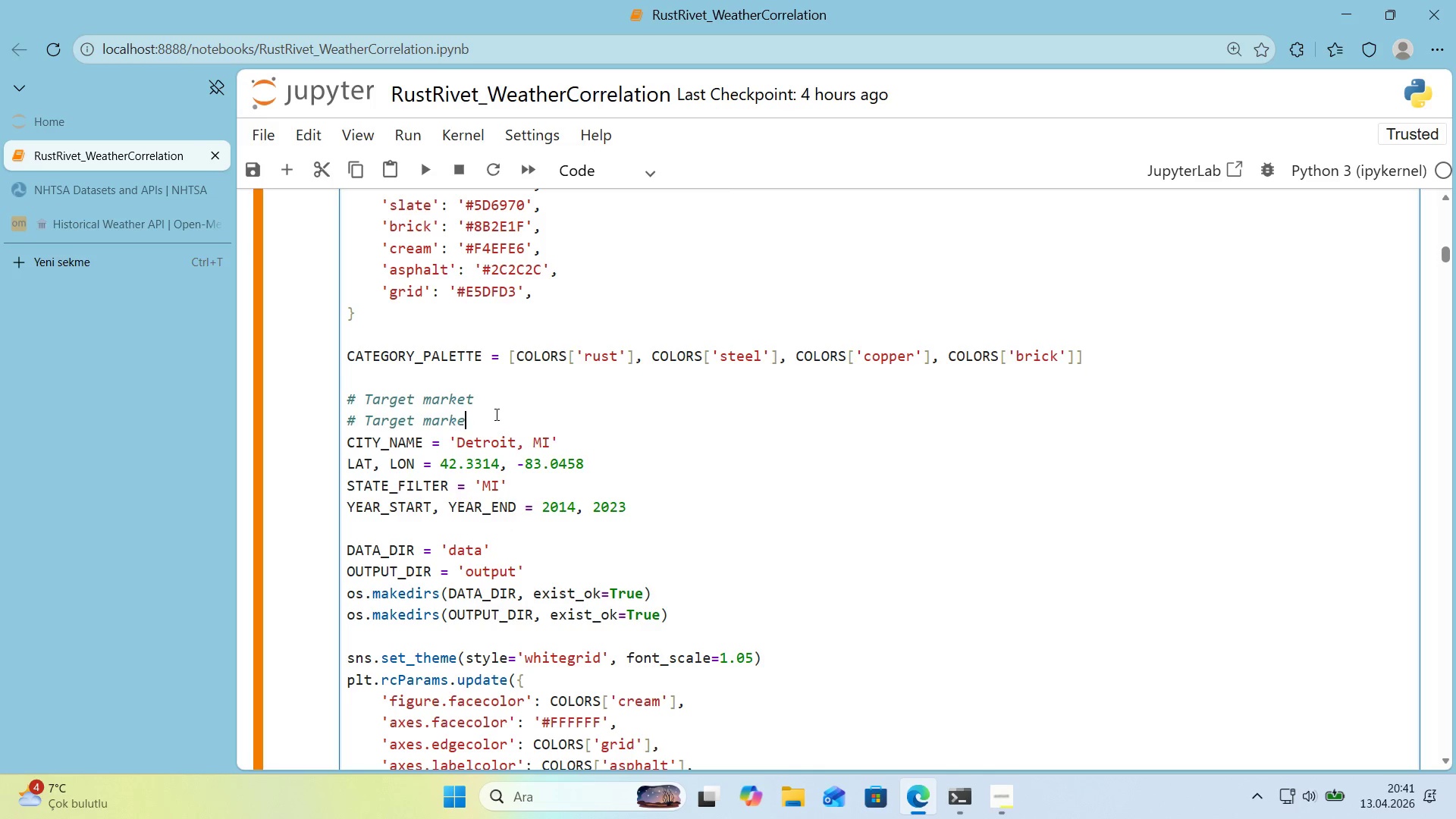 
key(Backspace)
 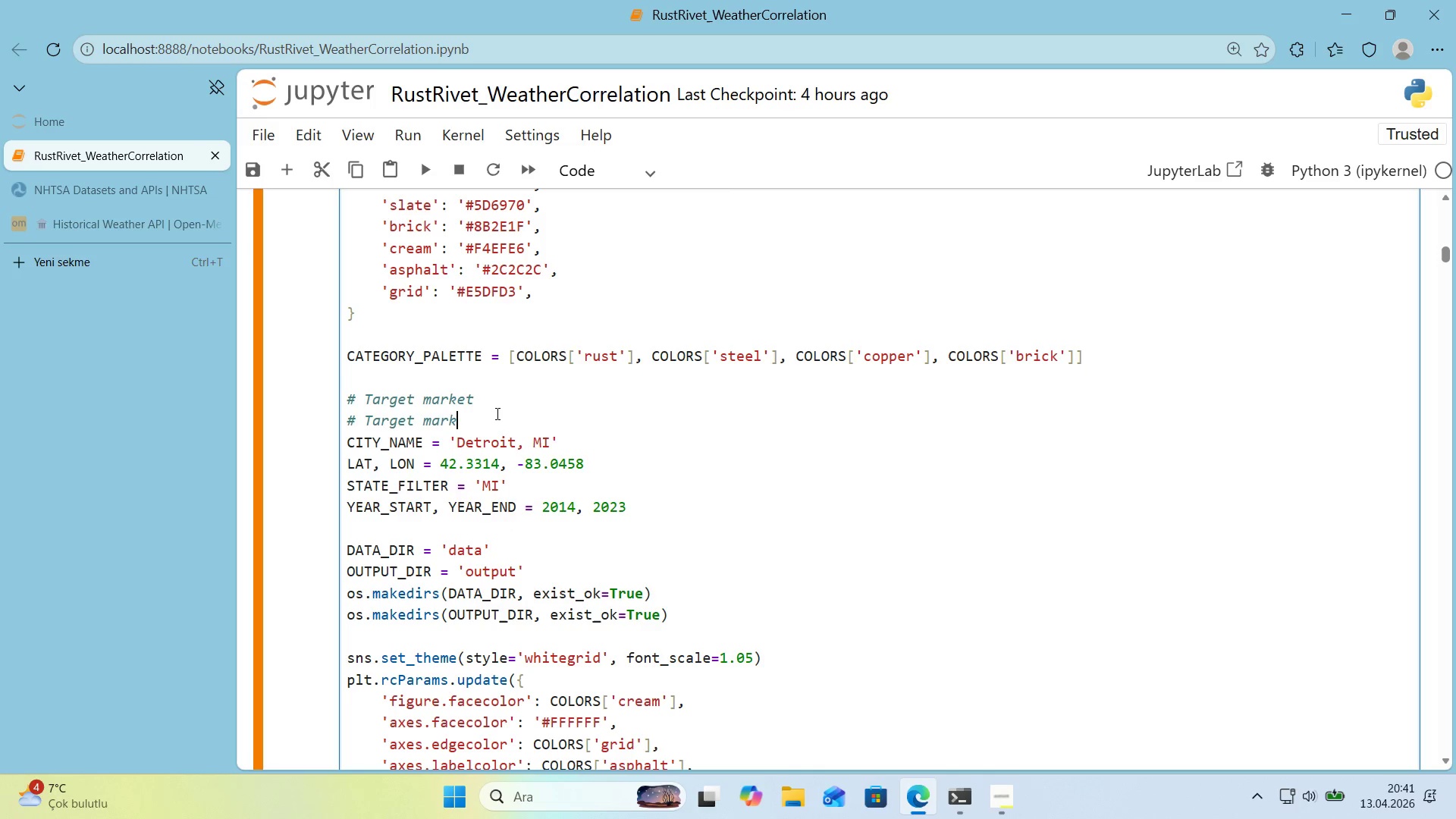 
key(Backspace)
 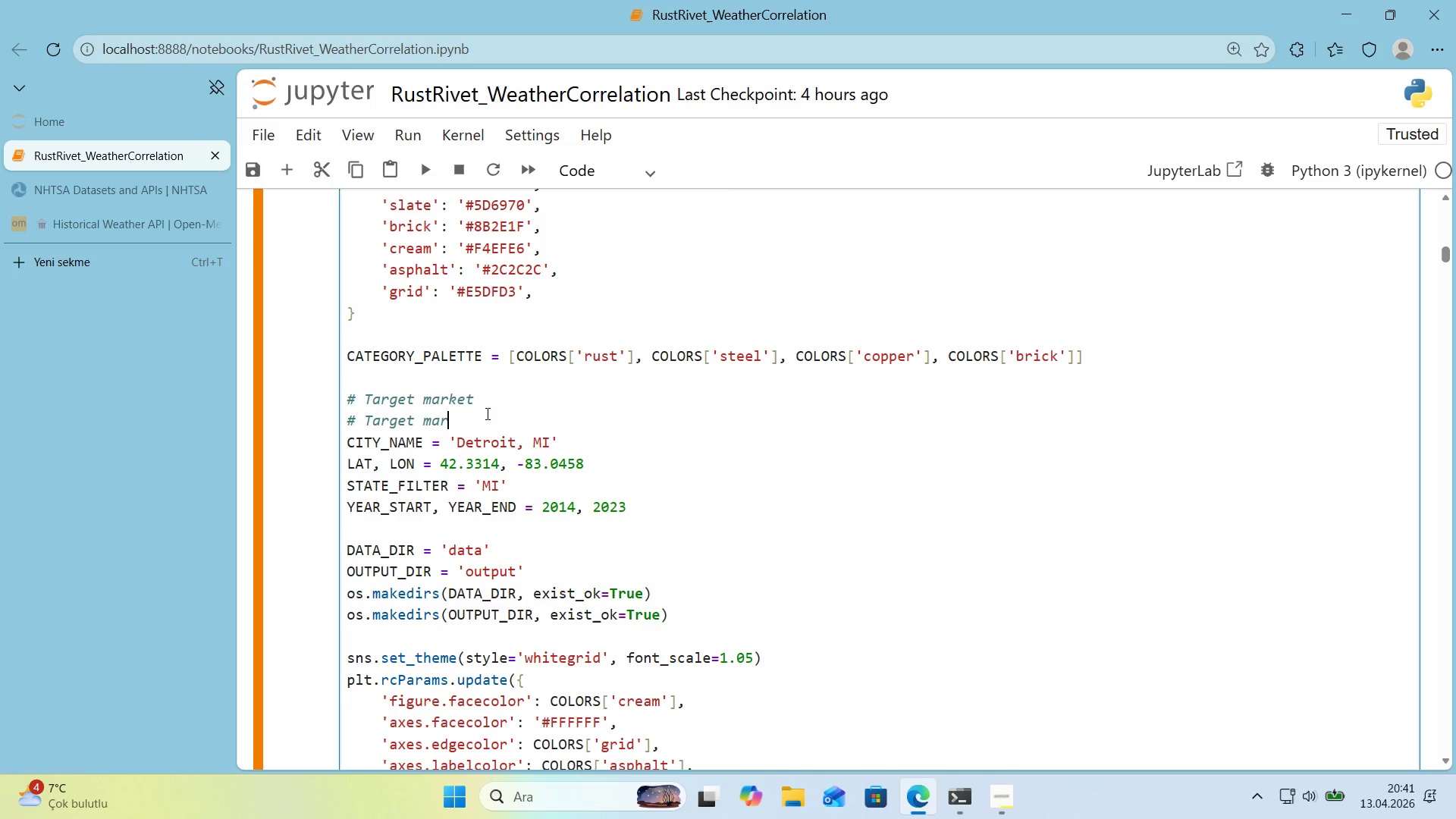 
left_click_drag(start_coordinate=[486, 413], to_coordinate=[338, 418])
 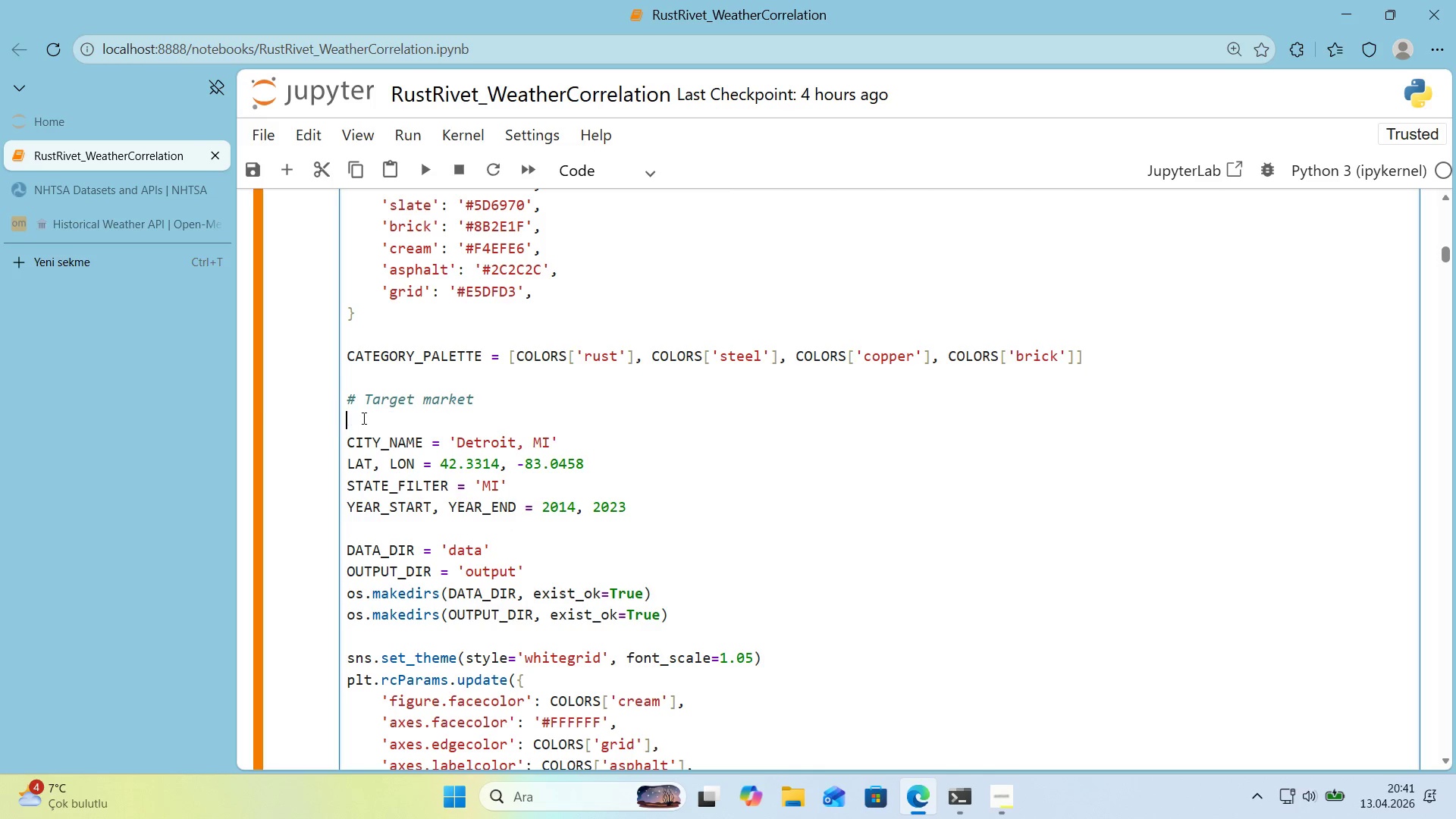 
key(Backspace)
 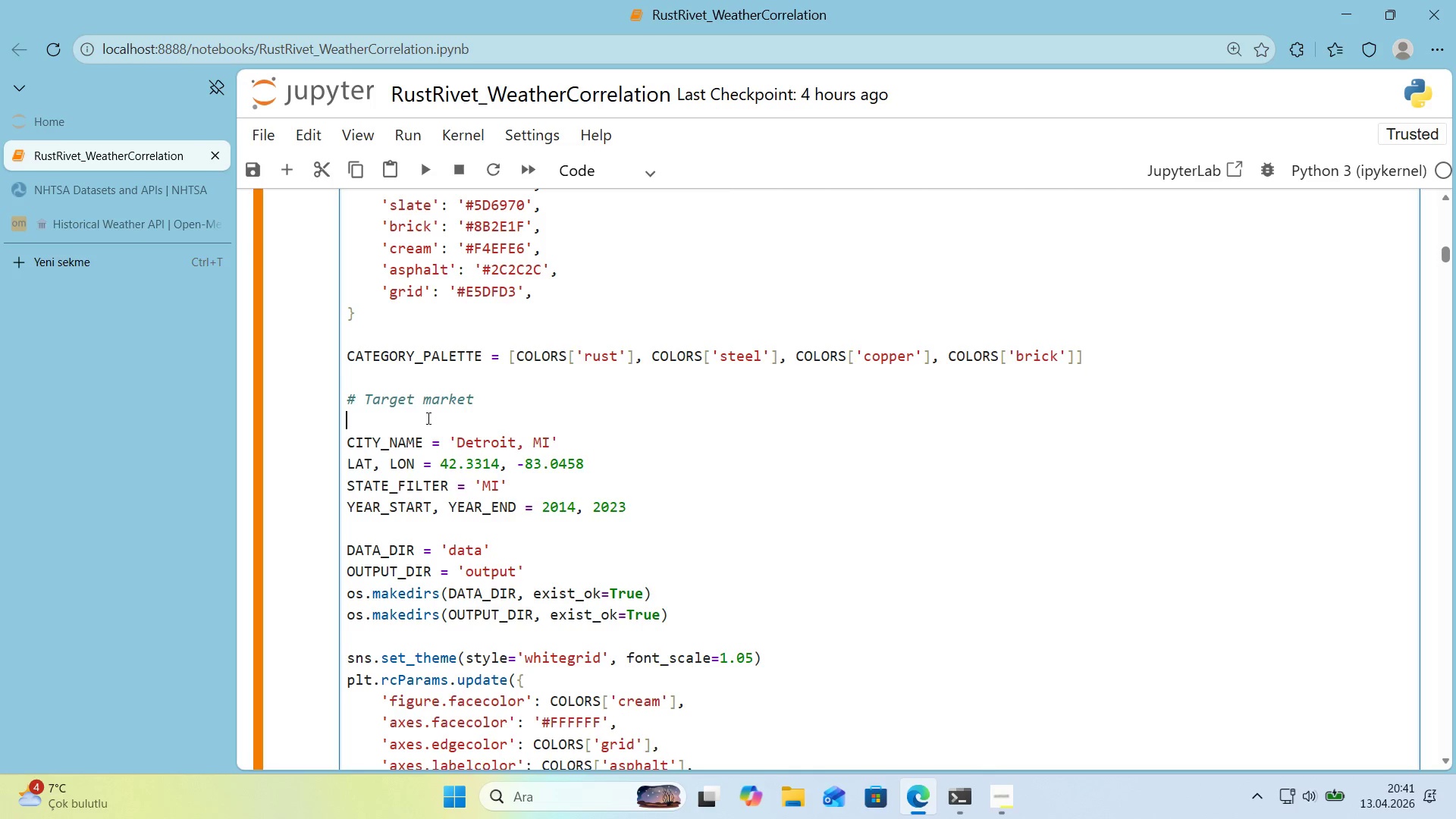 
key(Backspace)
 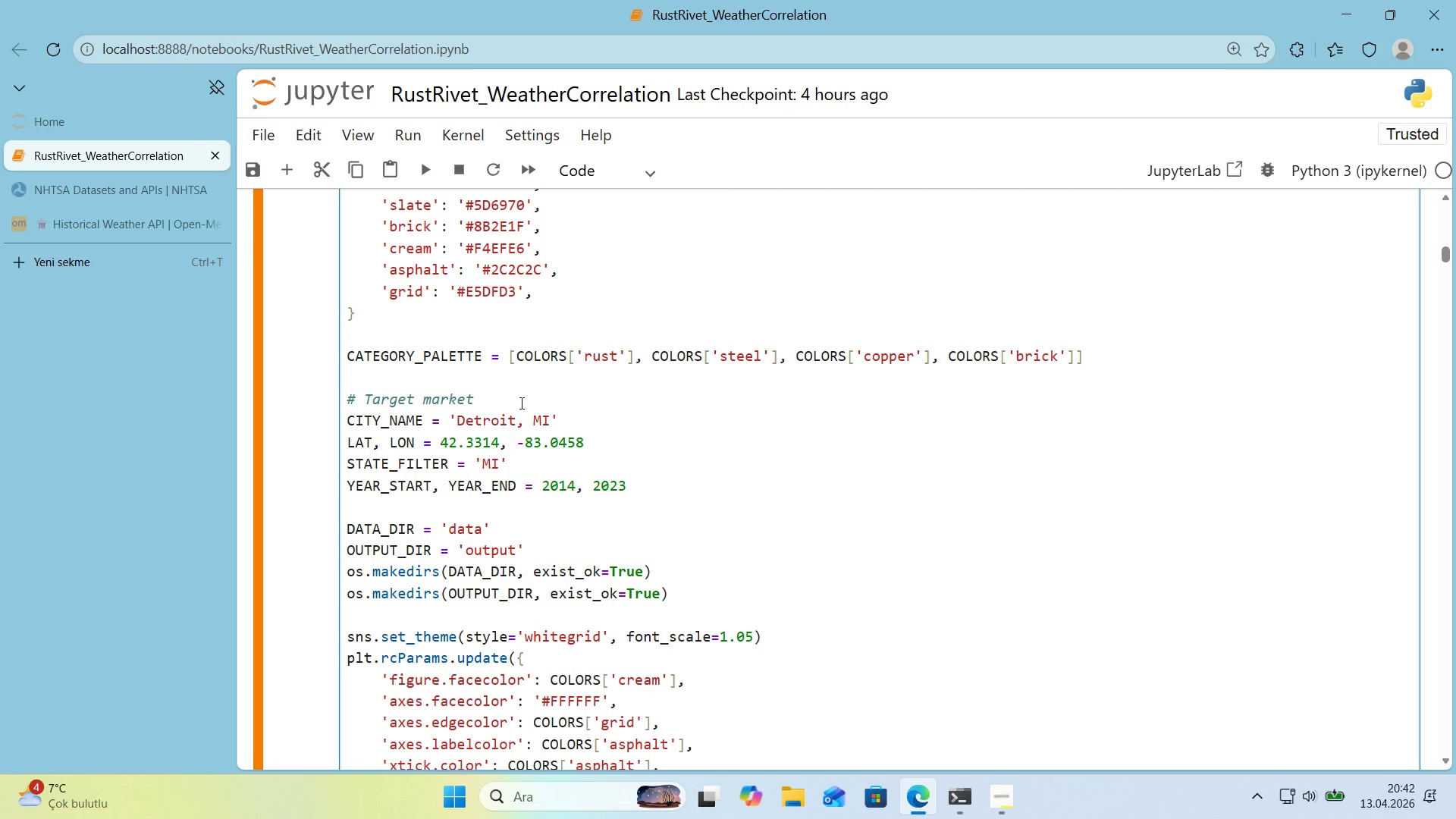 
wait(23.53)
 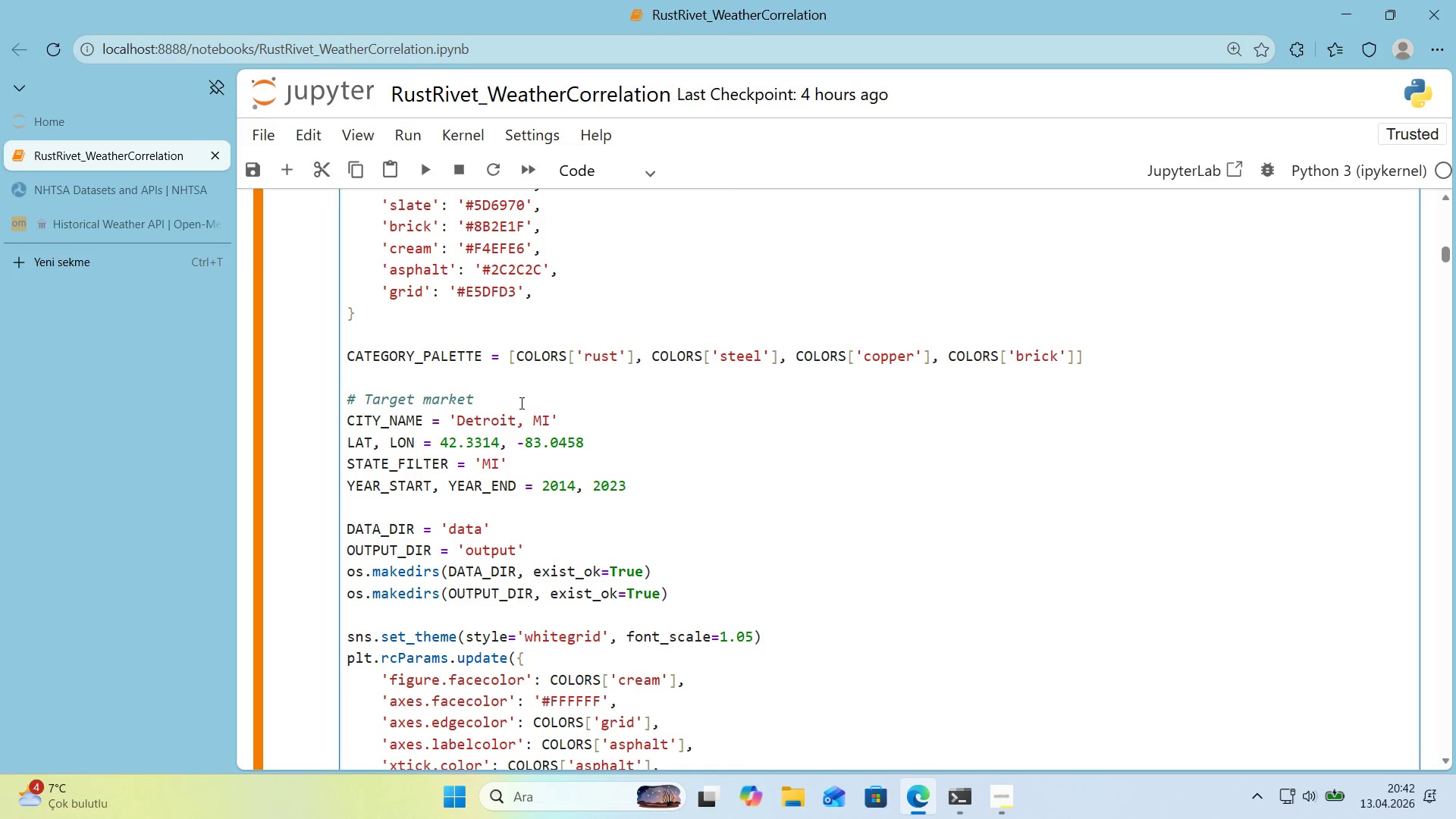 
scroll: coordinate [533, 420], scroll_direction: down, amount: 3.0
 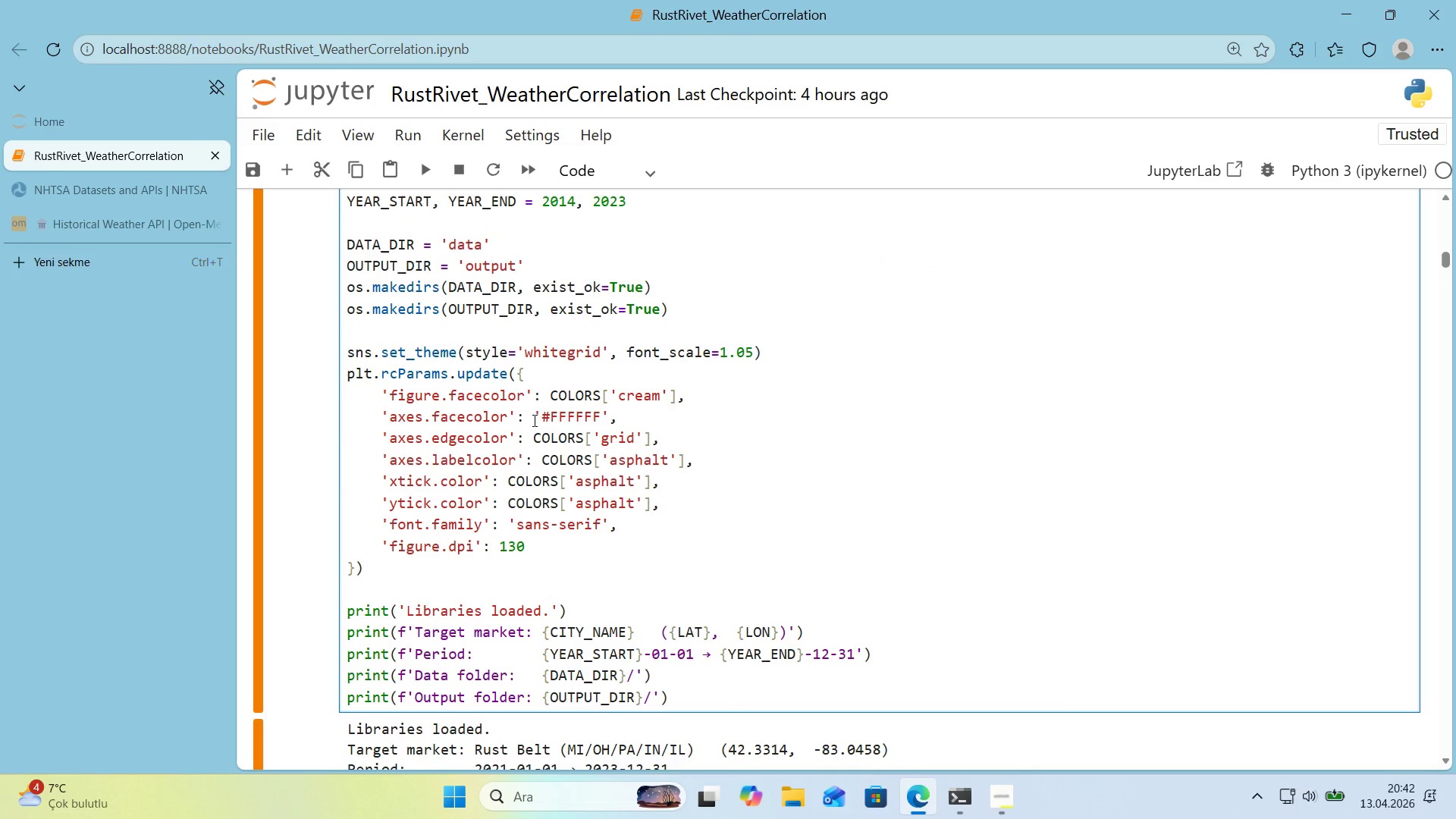 
left_click([735, 425])
 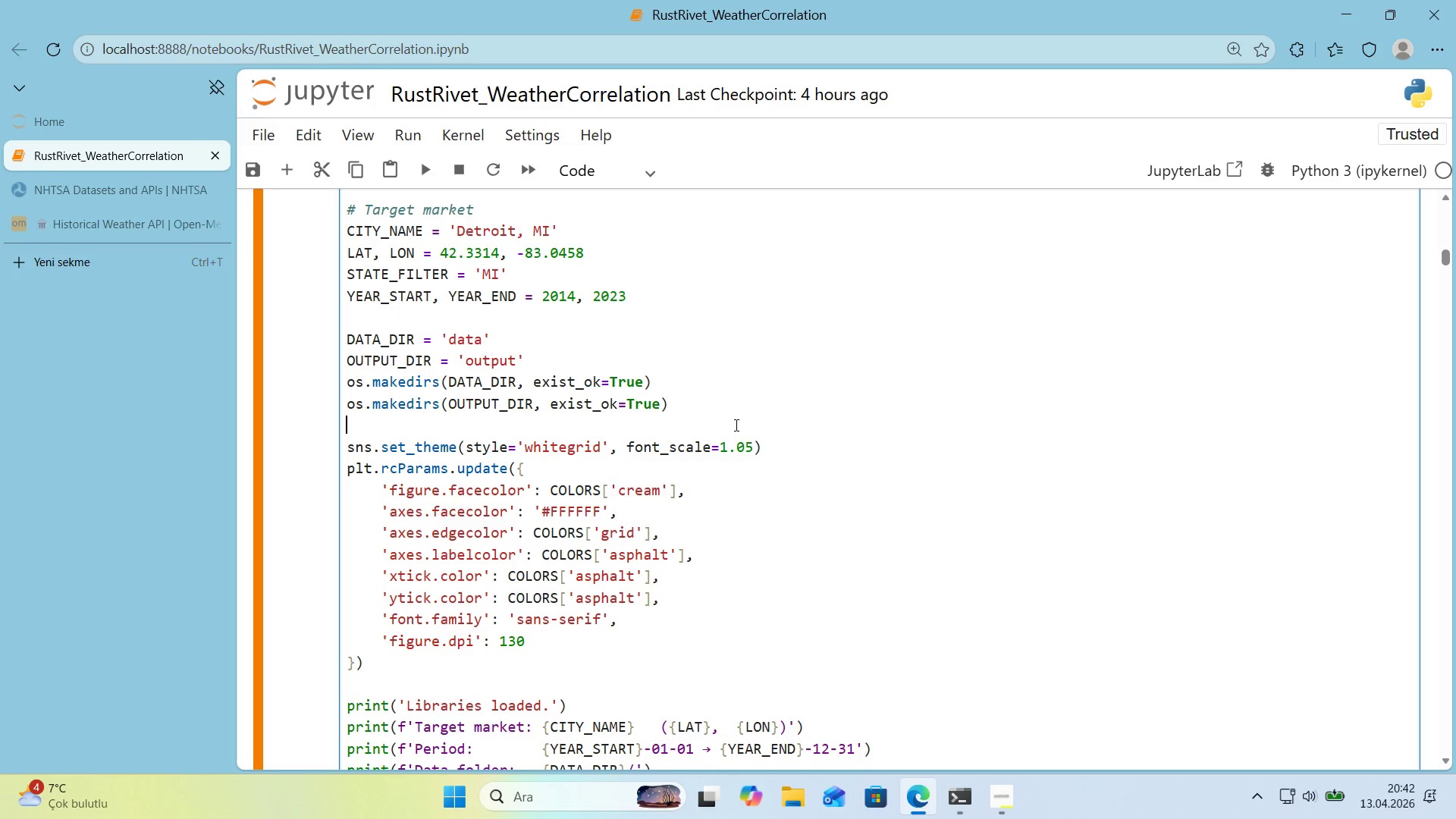 
scroll: coordinate [553, 436], scroll_direction: up, amount: 1.0
 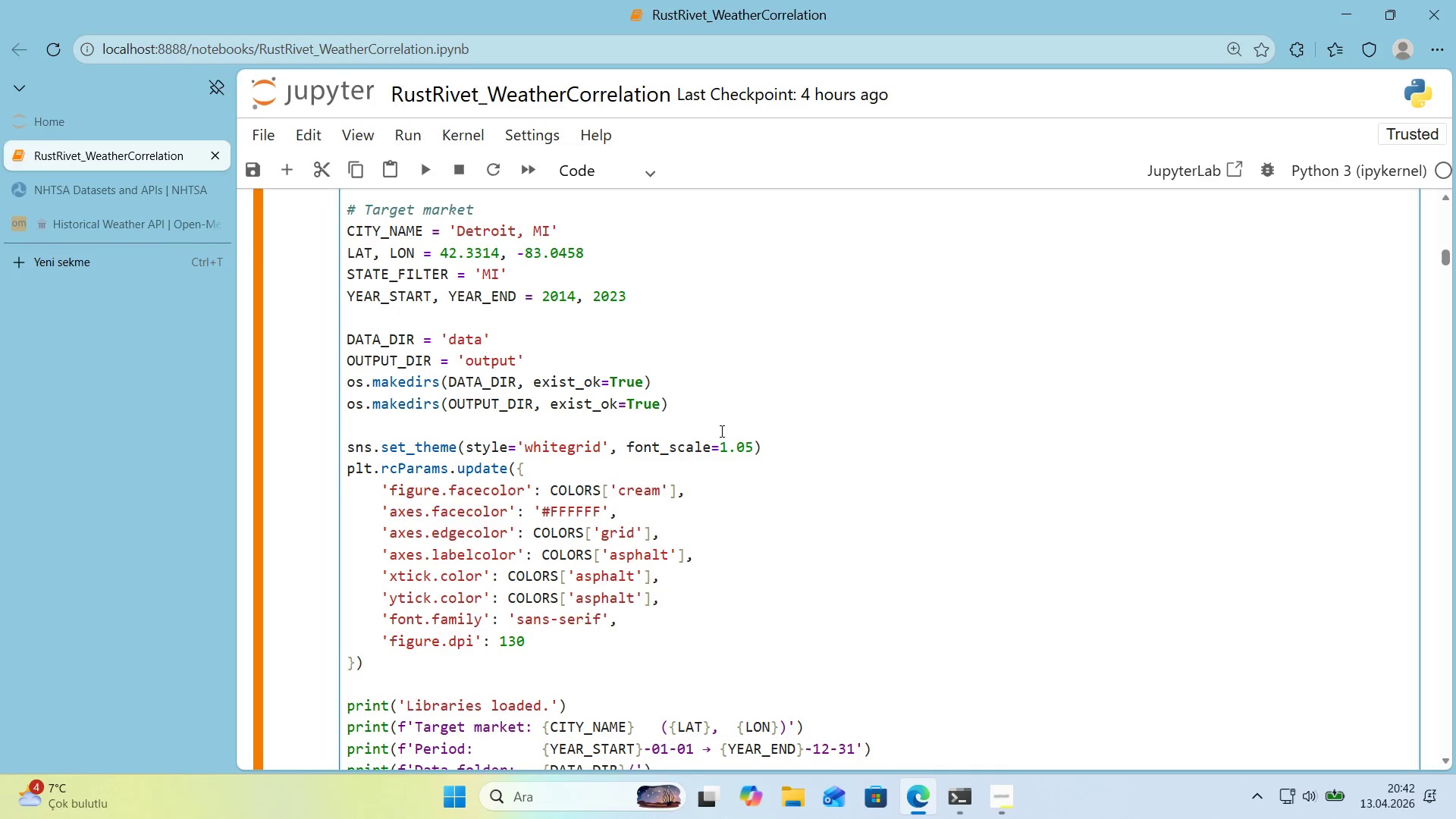 
key(Shift+Enter)
 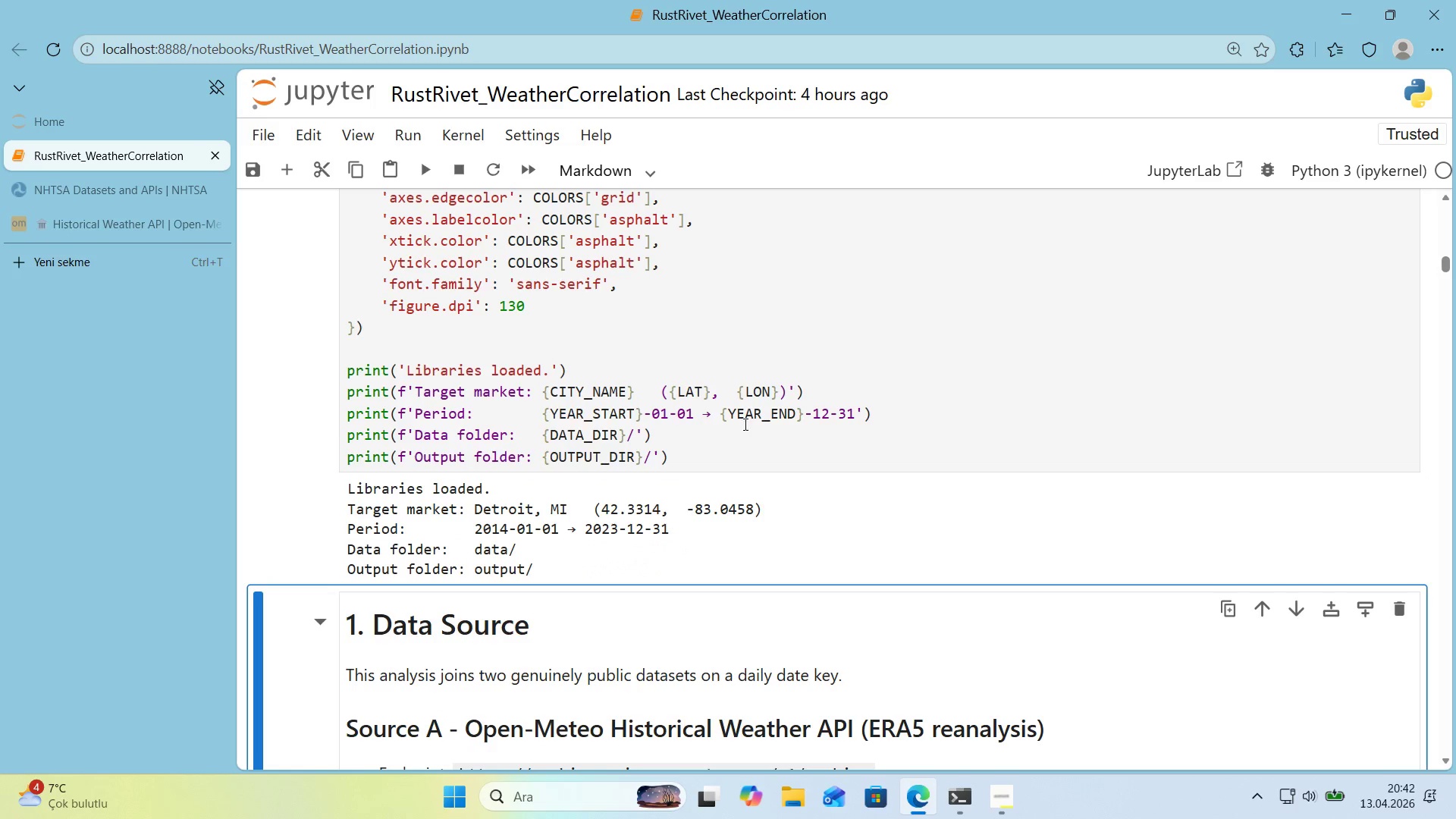 
scroll: coordinate [772, 438], scroll_direction: down, amount: 1.0
 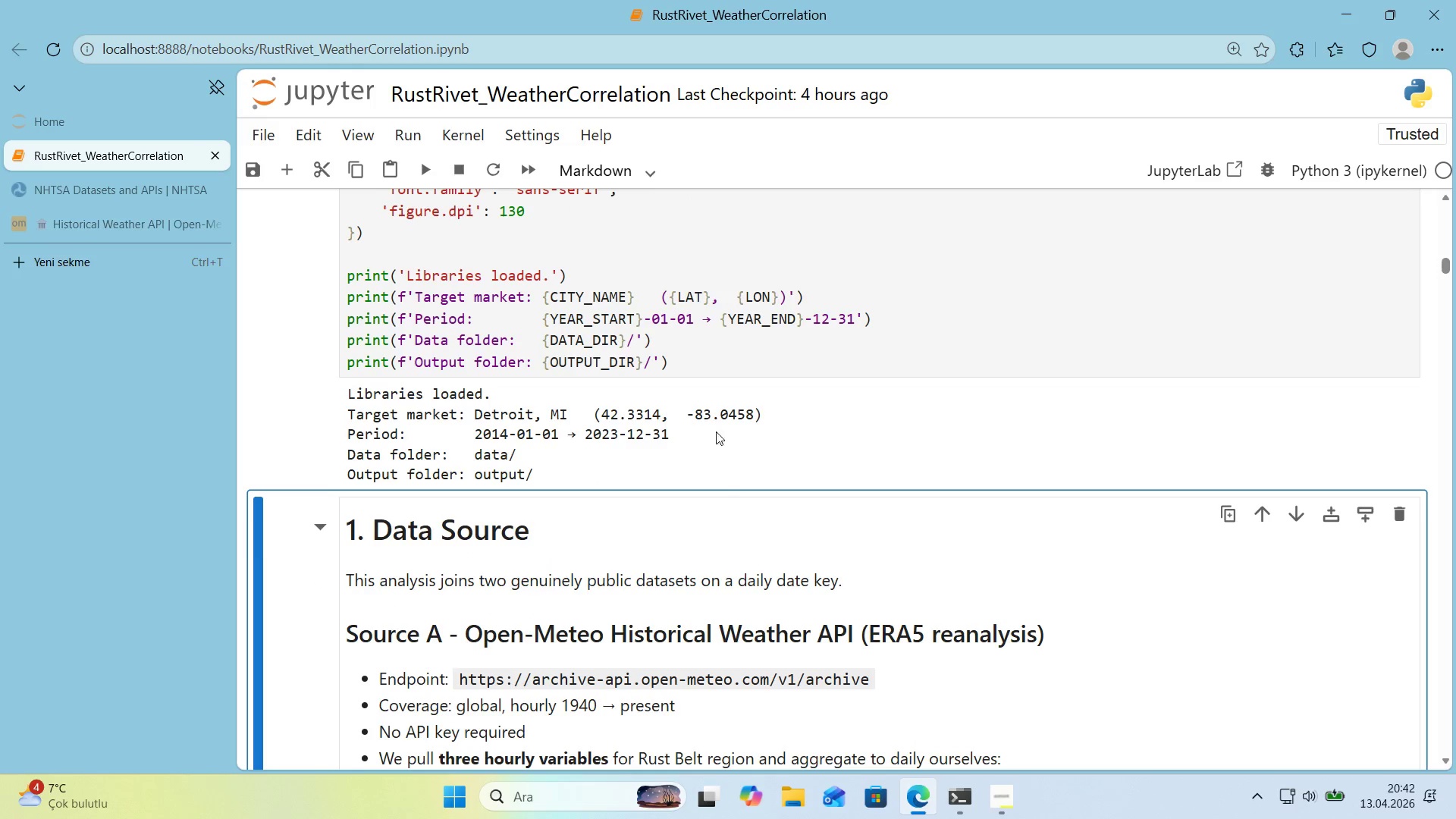 
wait(12.14)
 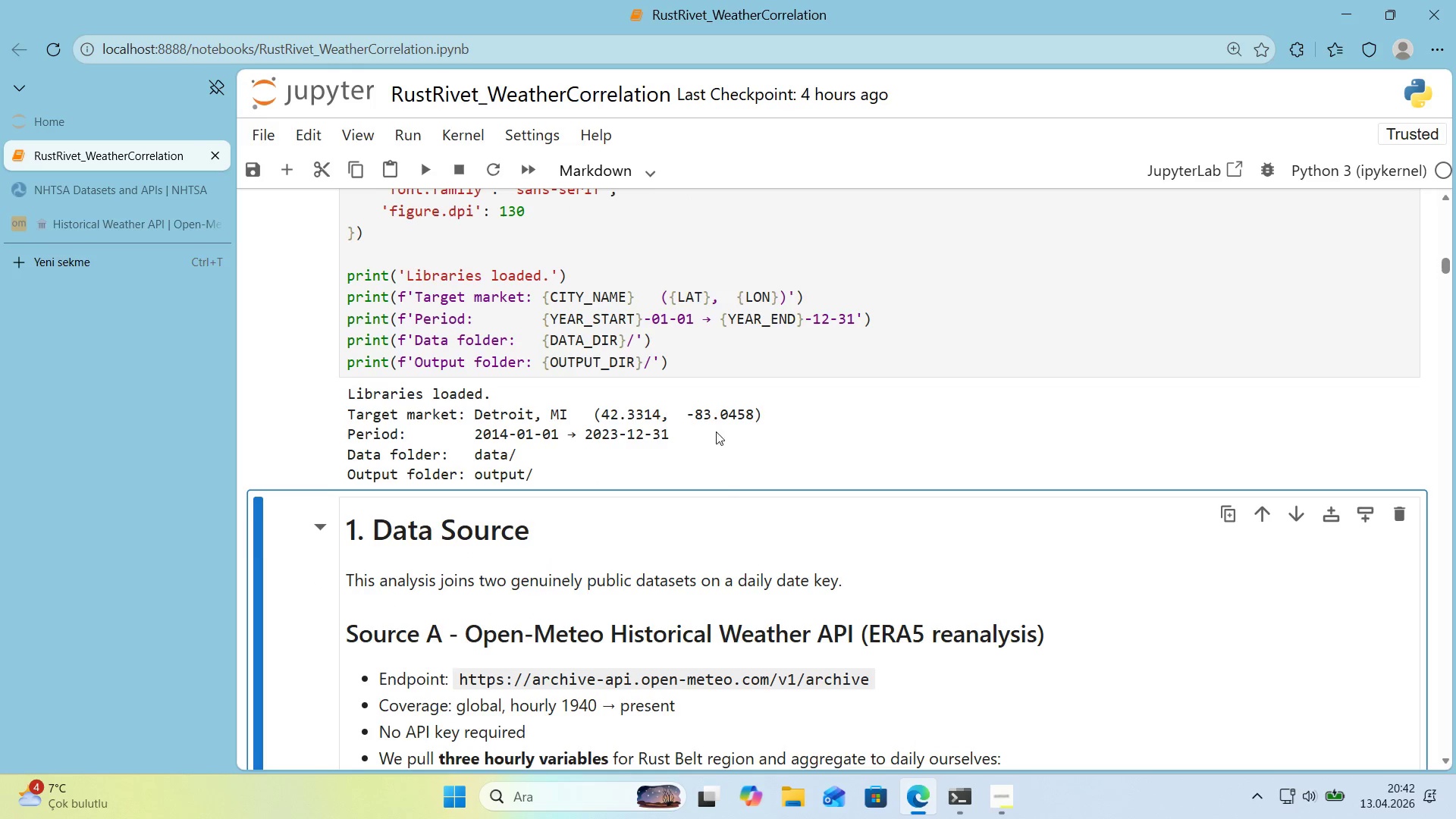 
scroll: coordinate [733, 428], scroll_direction: down, amount: 9.0
 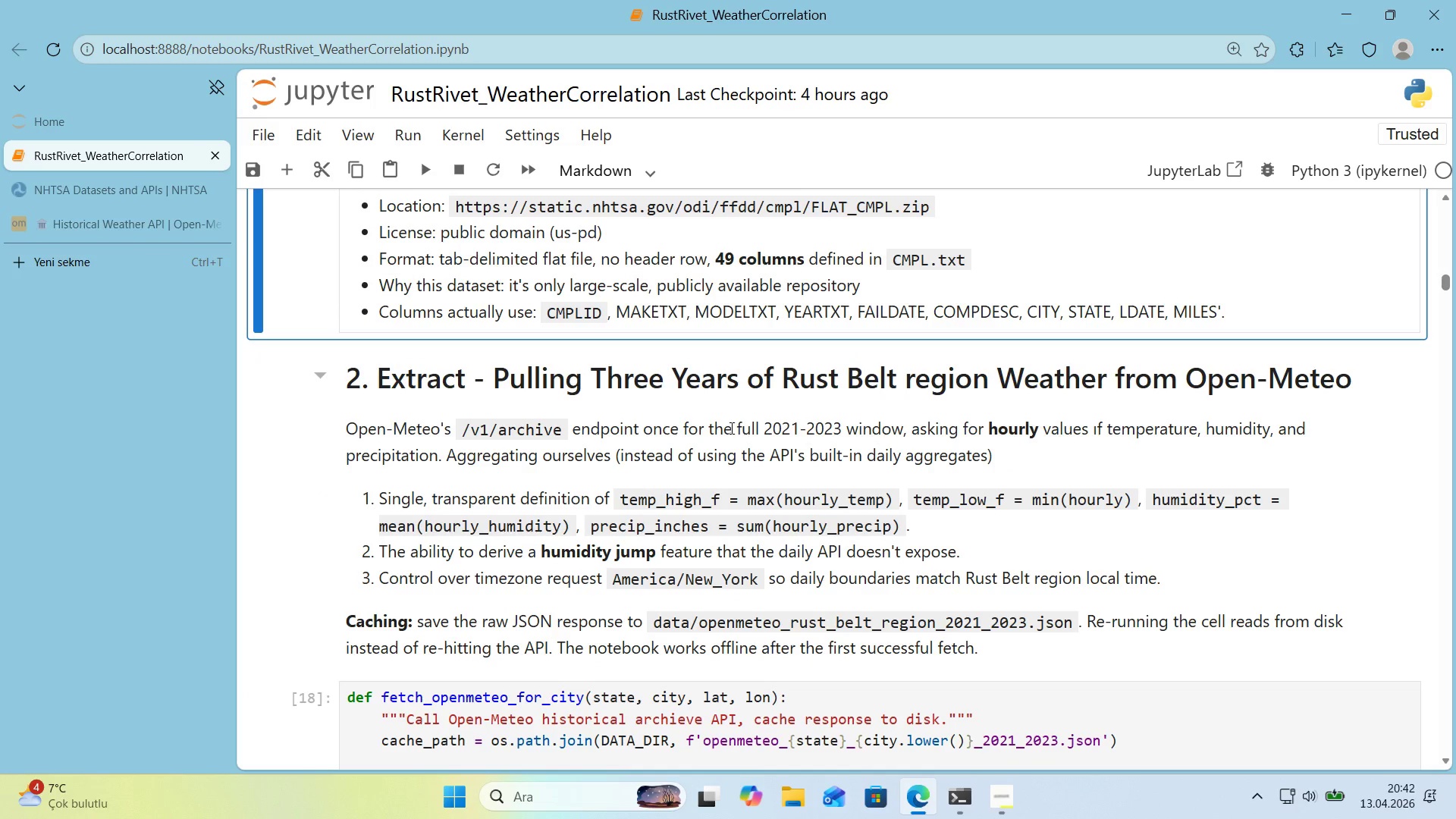 
scroll: coordinate [730, 427], scroll_direction: up, amount: 5.0
 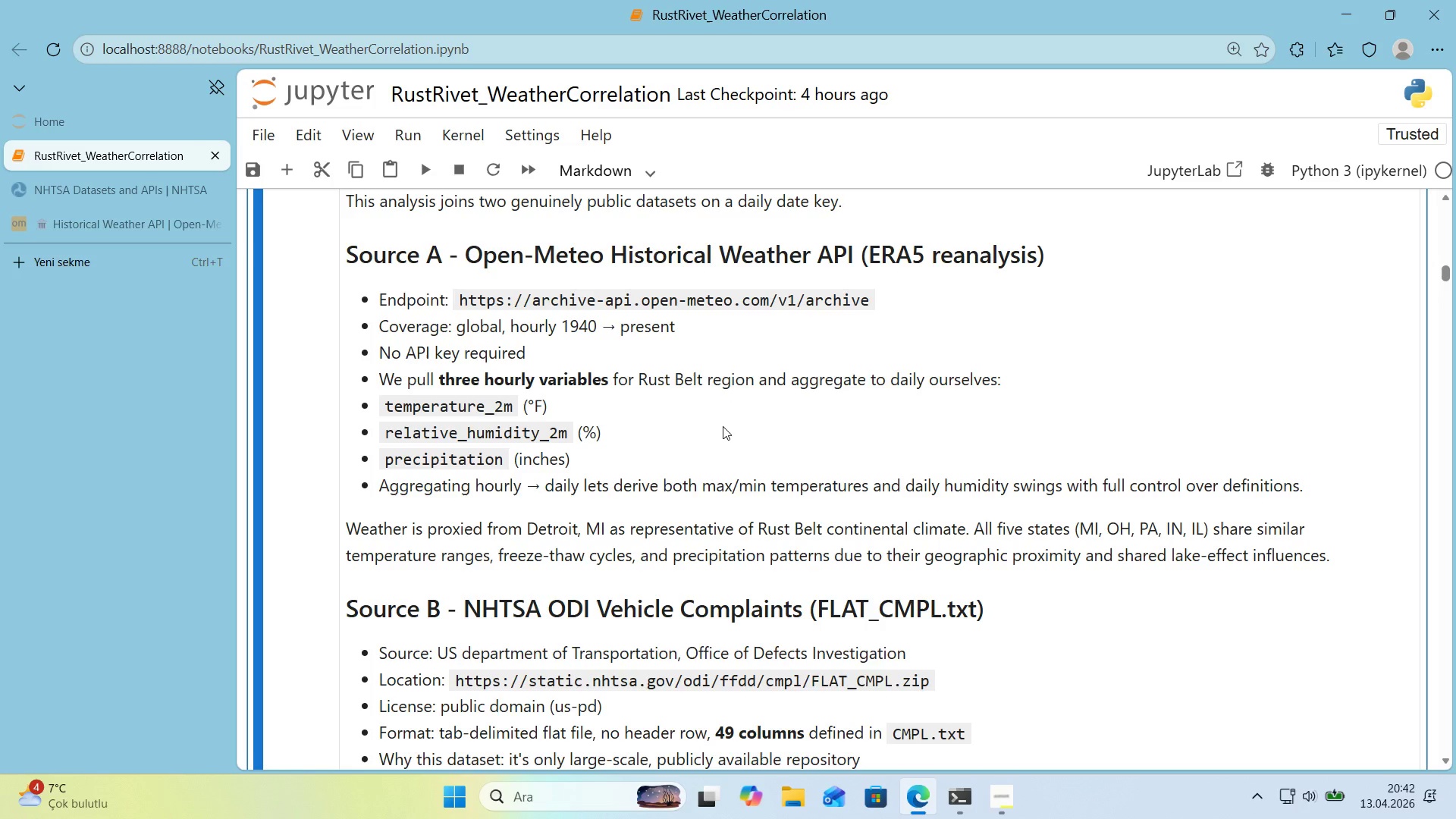 
wait(15.34)
 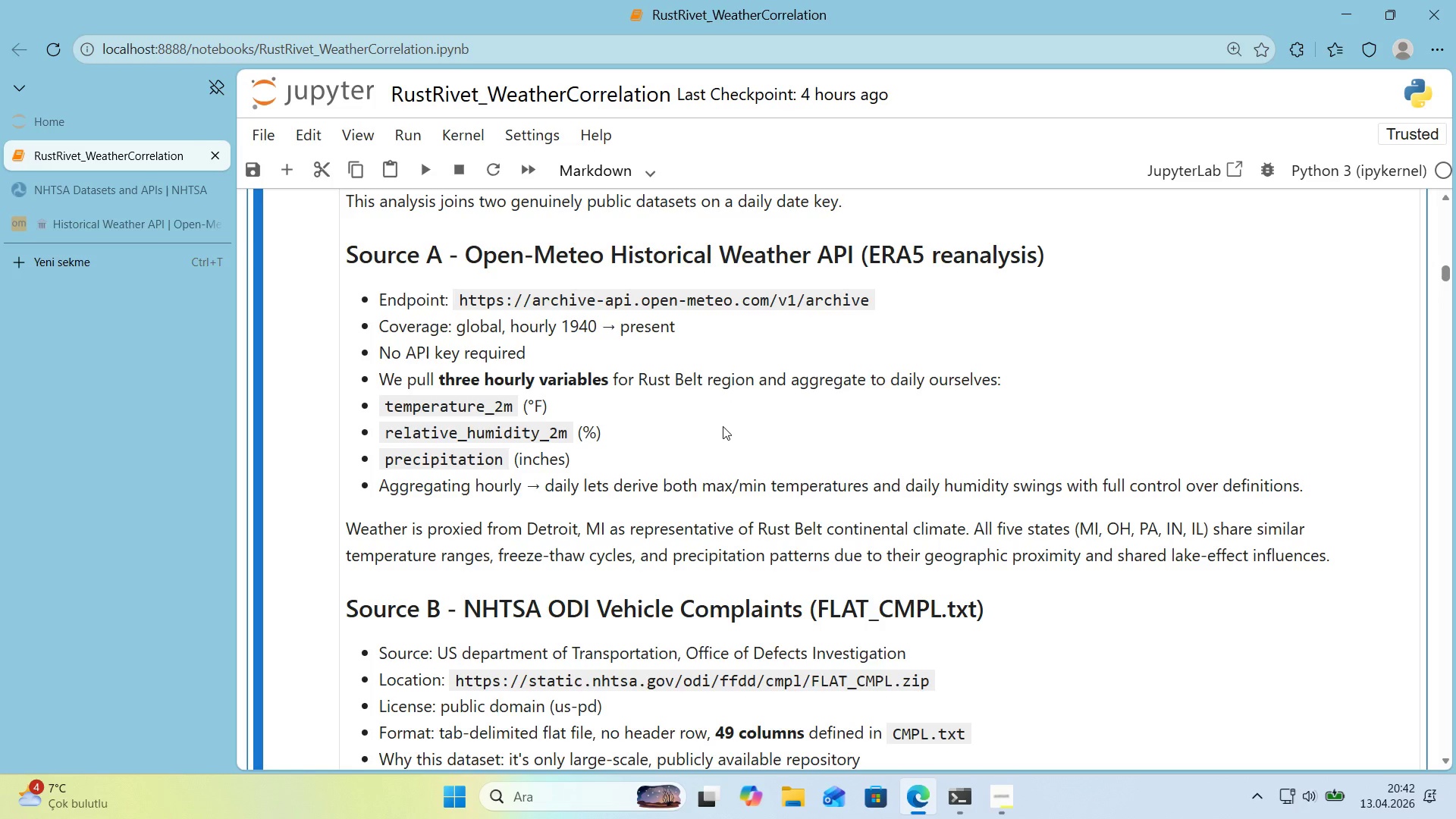 
double_click([623, 537])
 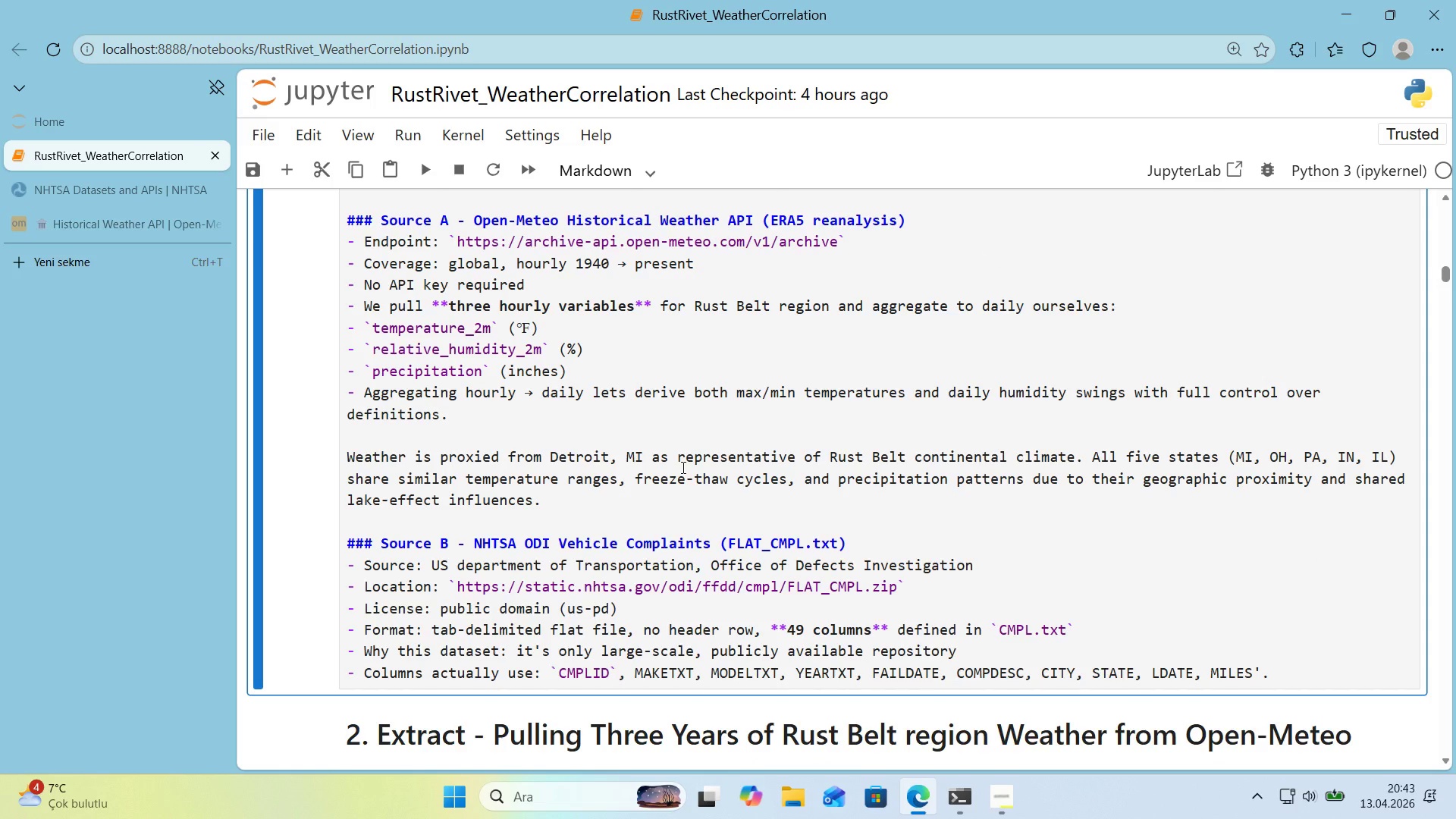 
wait(6.98)
 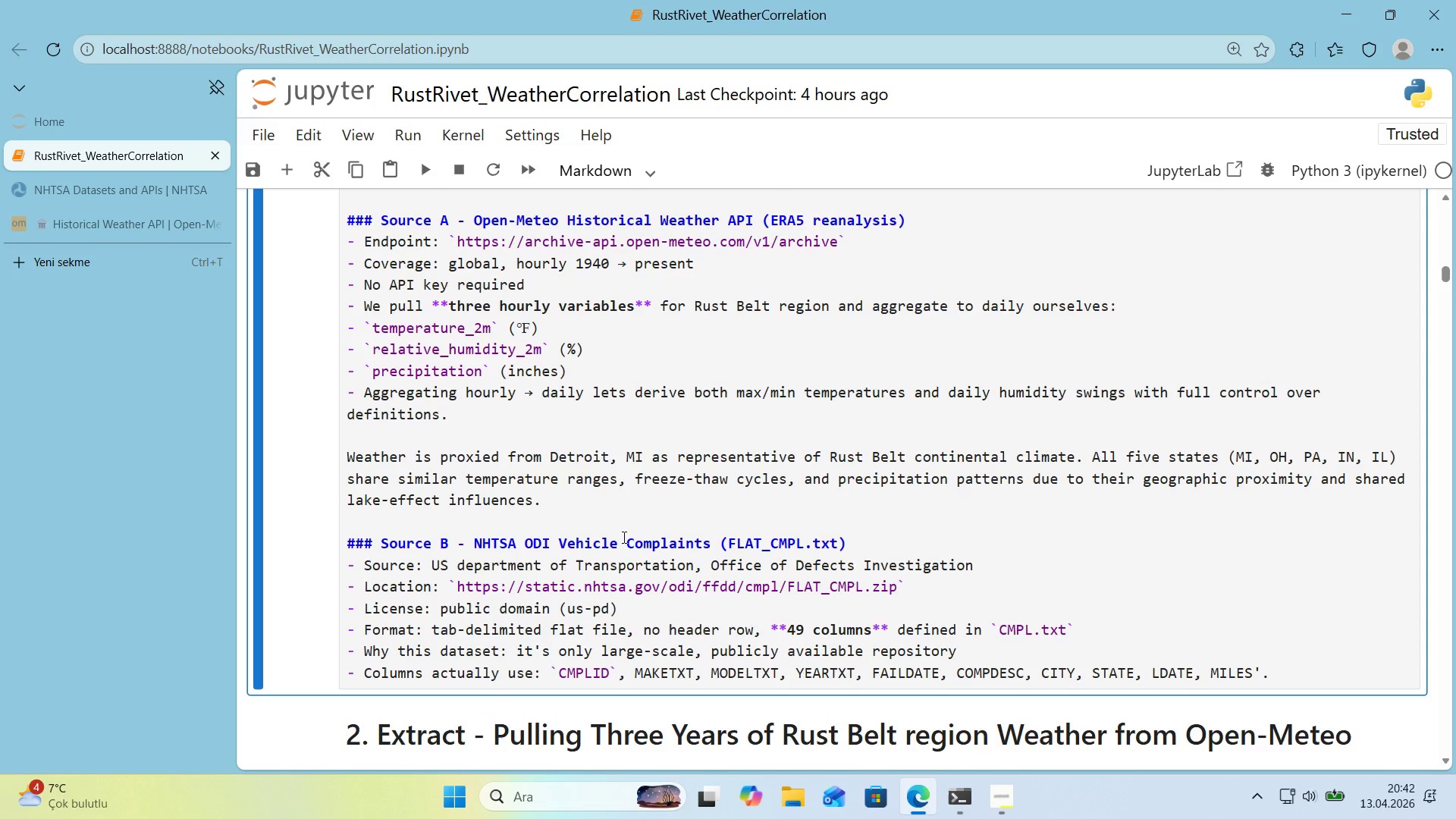 
scroll: coordinate [682, 467], scroll_direction: down, amount: 4.0
 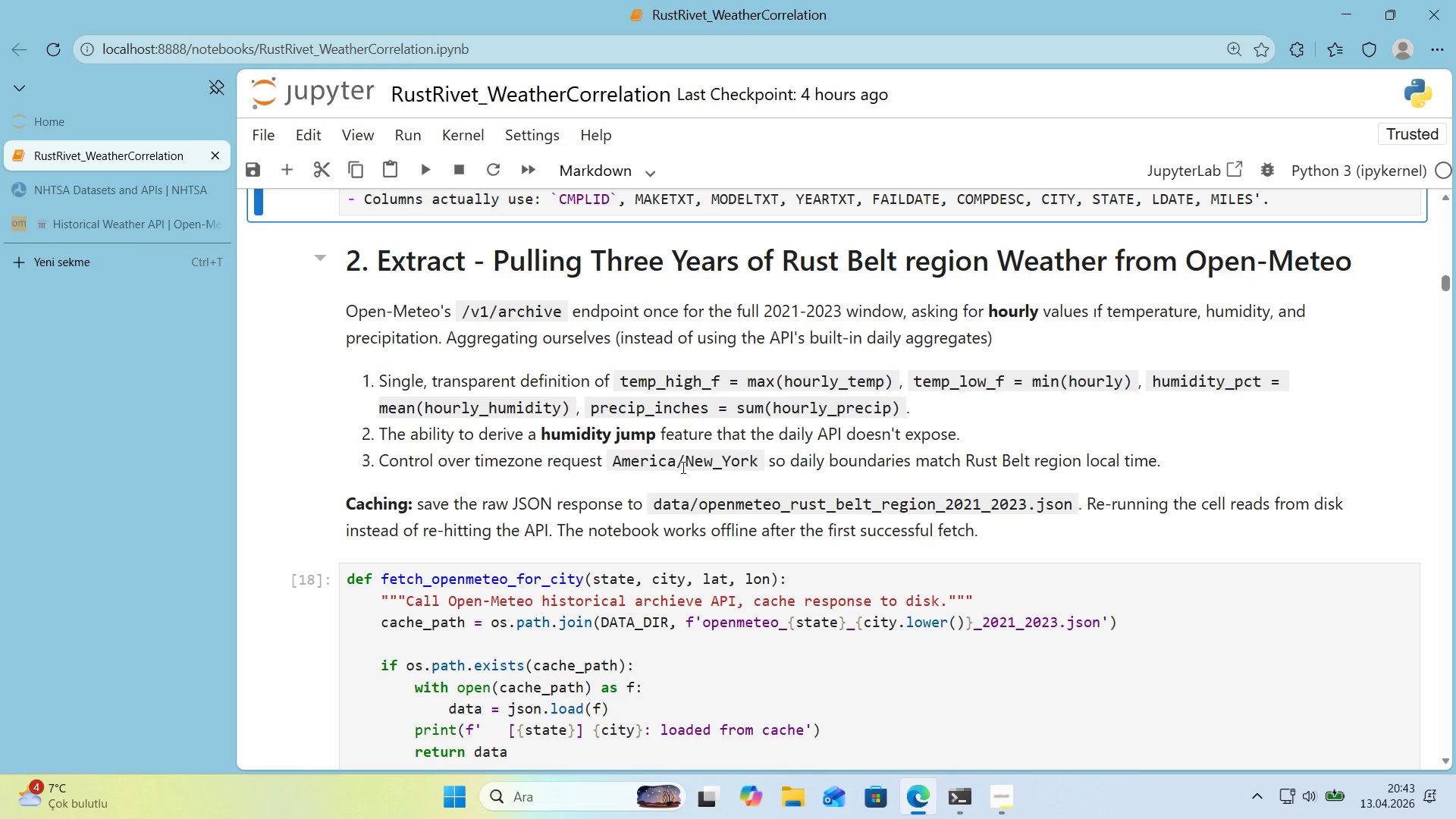 
wait(10.94)
 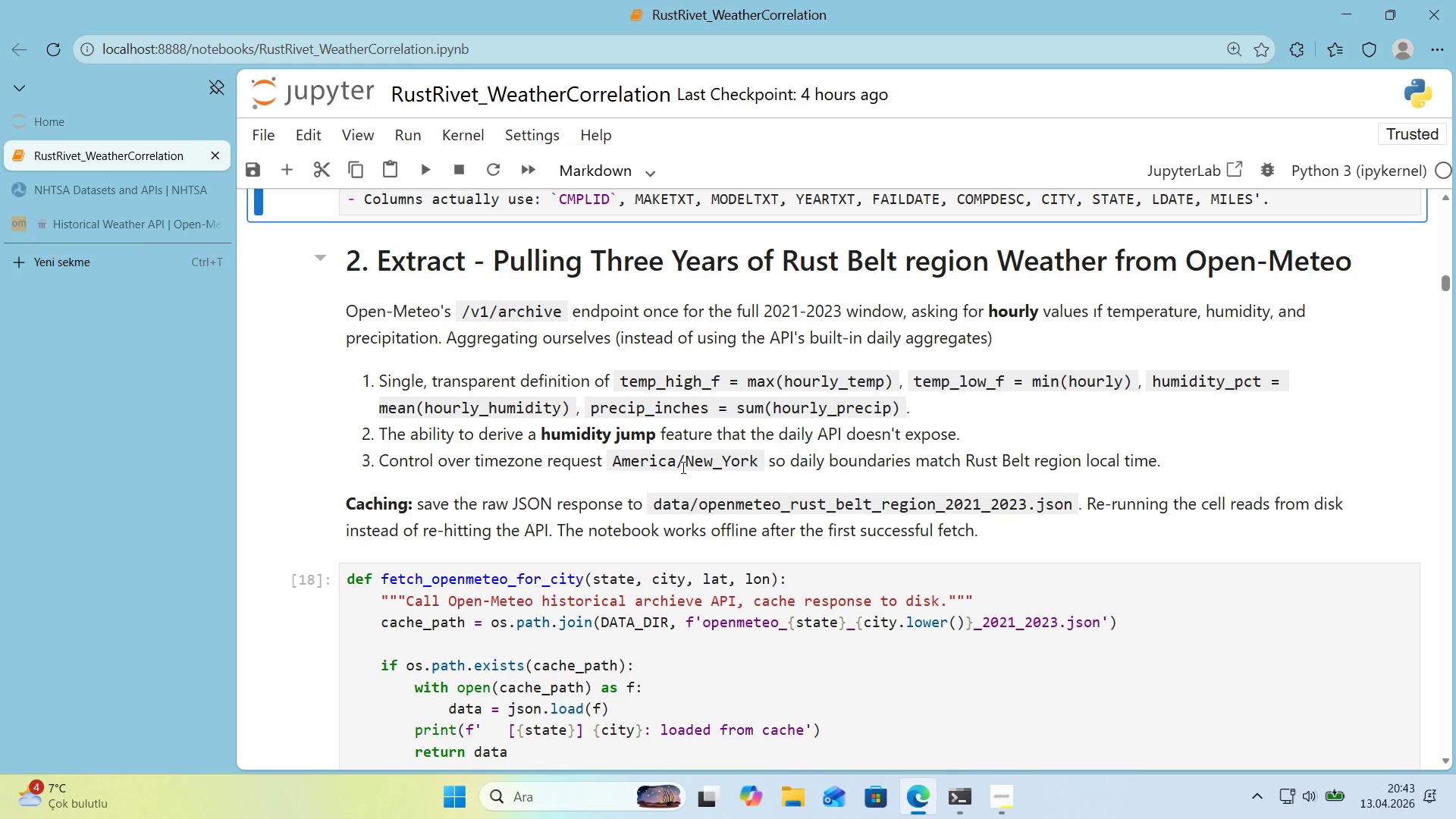 
scroll: coordinate [659, 488], scroll_direction: down, amount: 3.0
 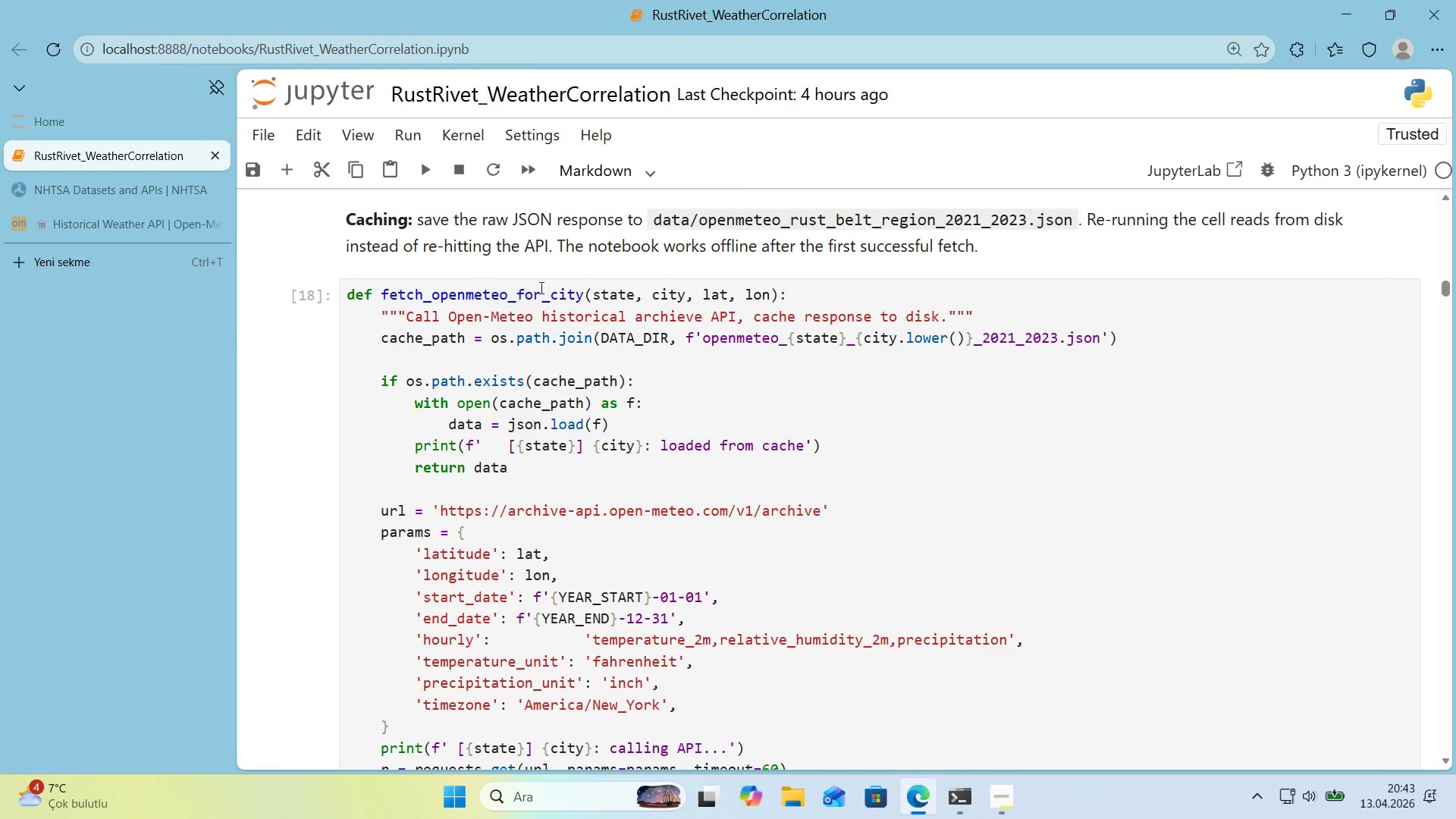 
left_click([580, 296])
 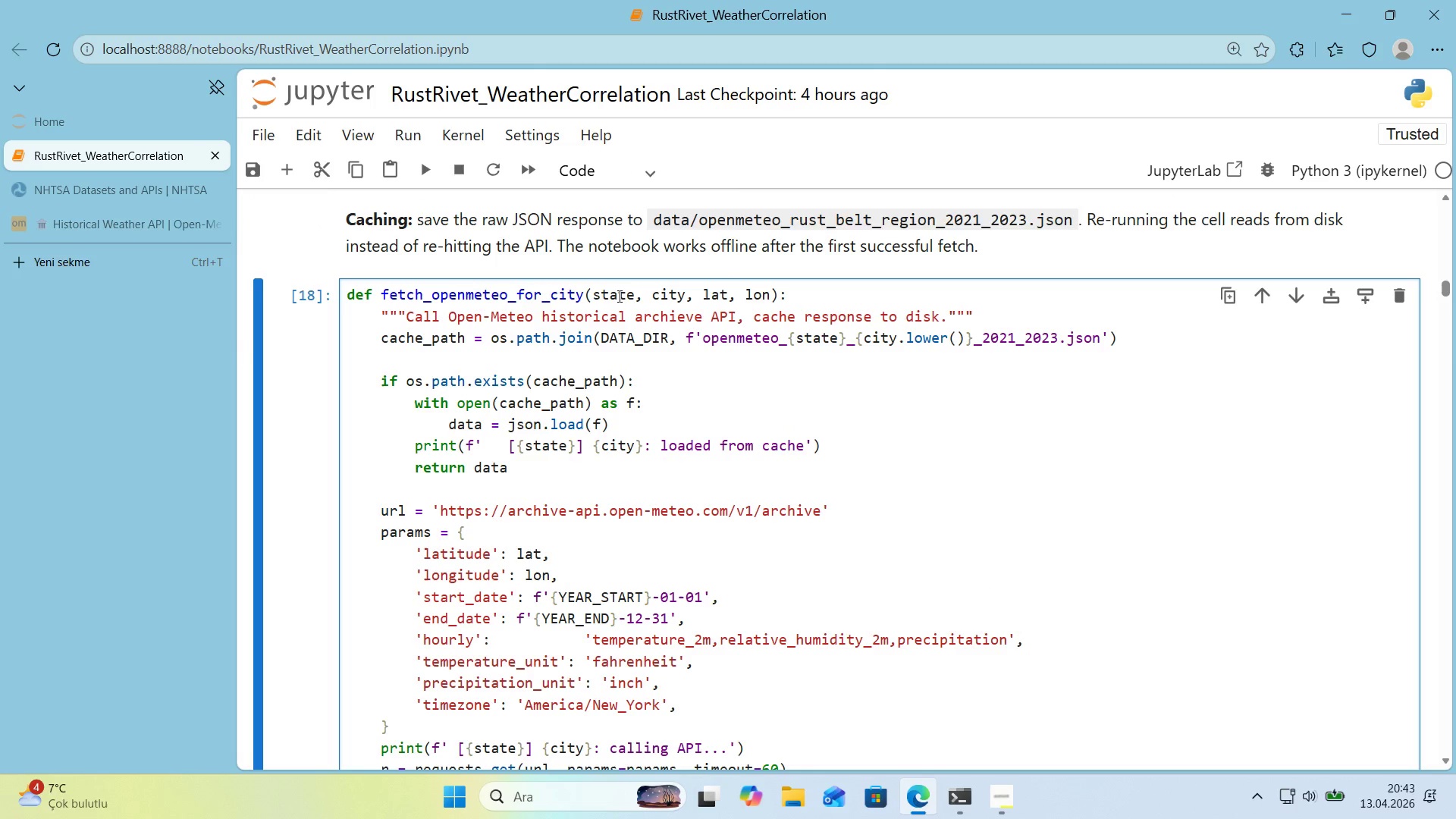 
key(ArrowRight)
 